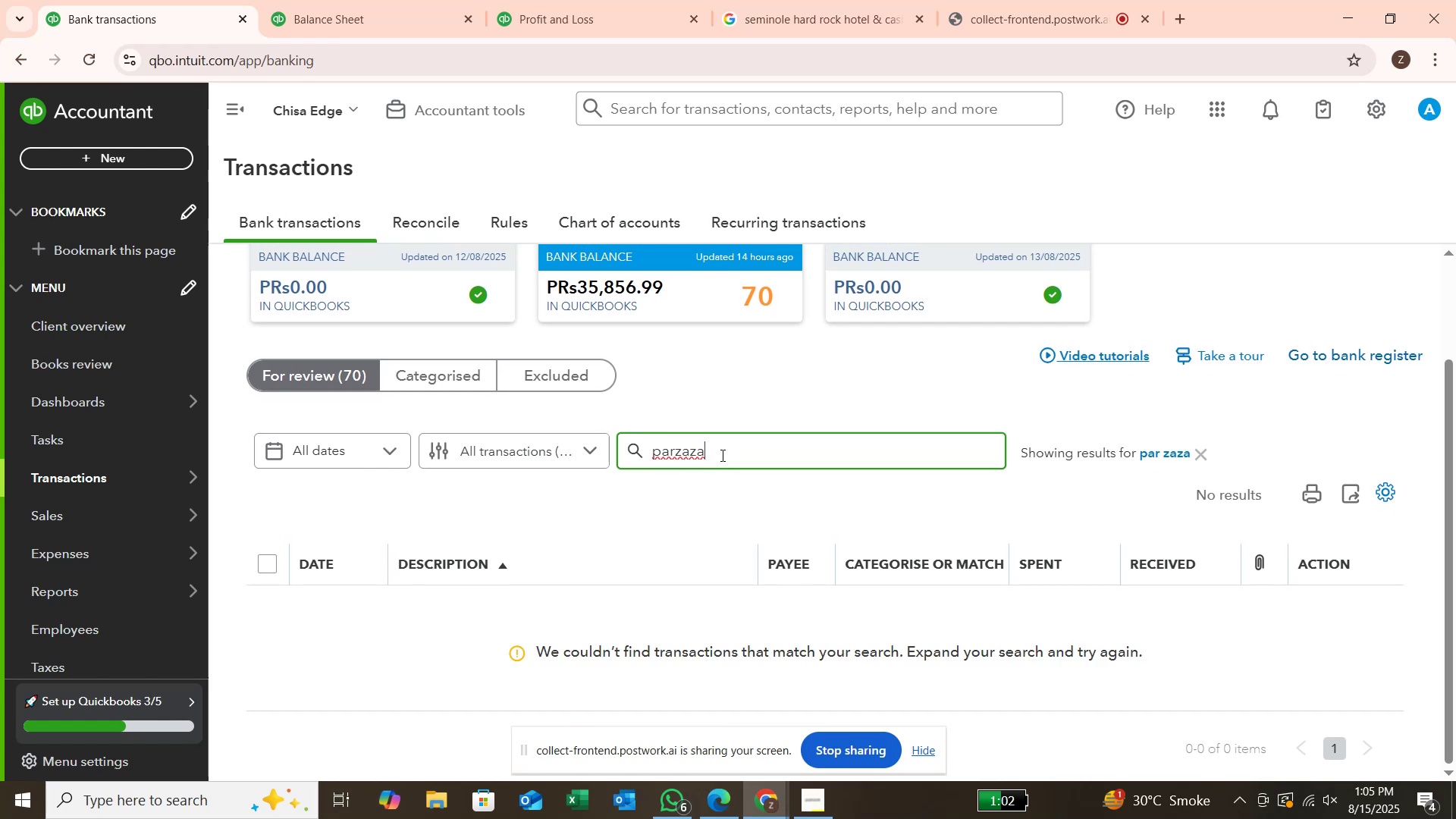 
key(Backspace)
 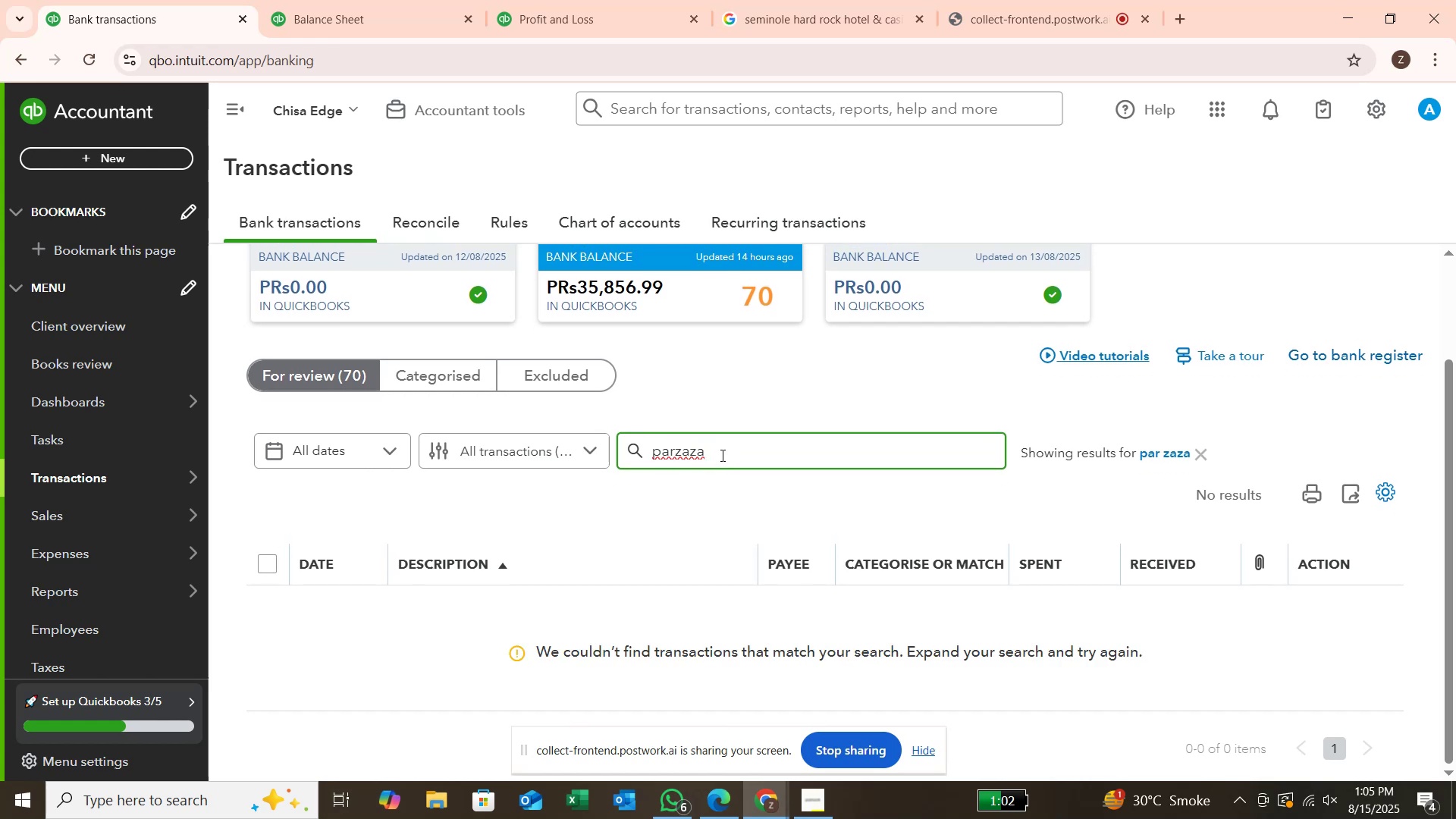 
key(Backspace)
 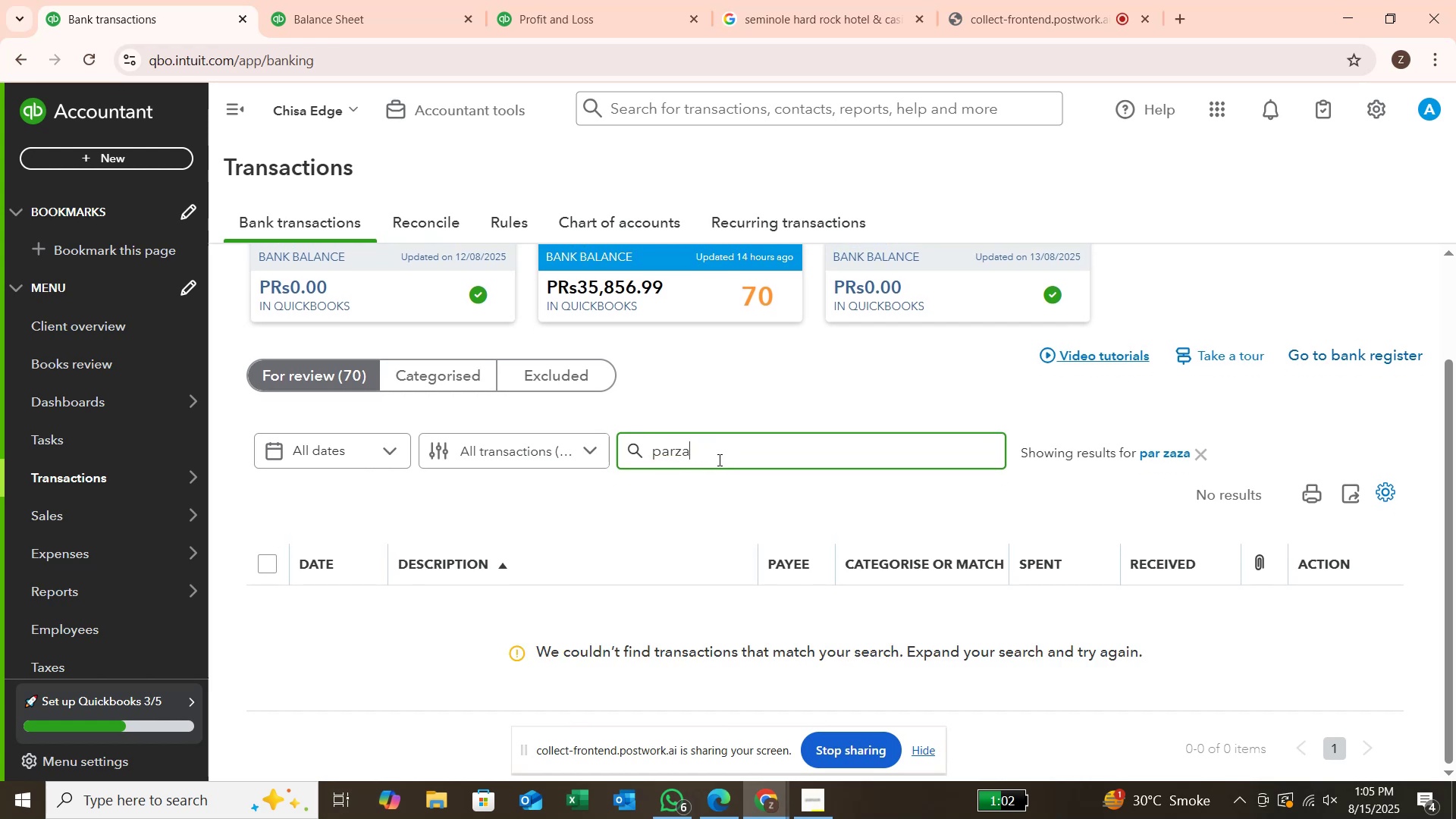 
key(Enter)
 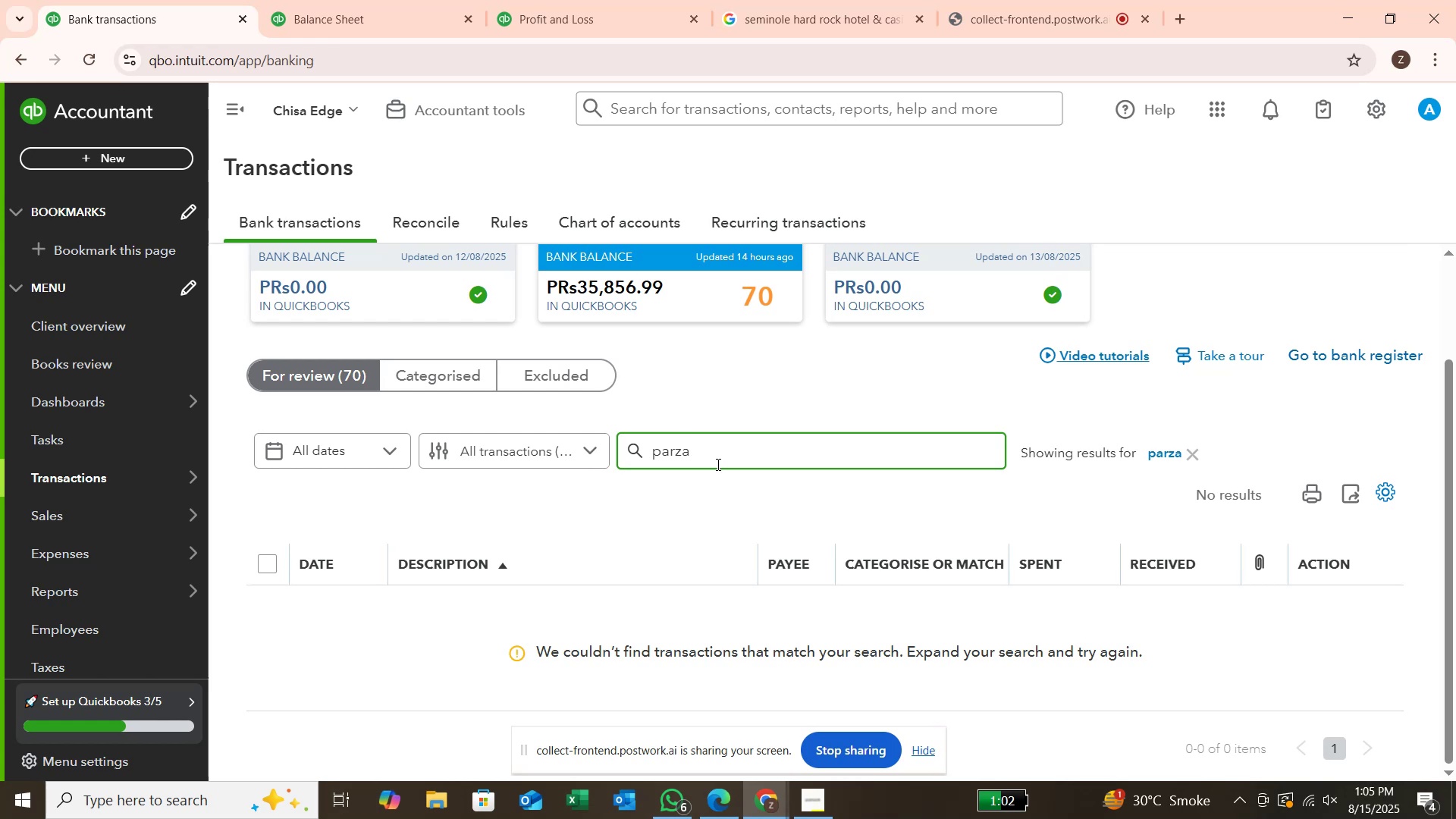 
key(Backspace)
 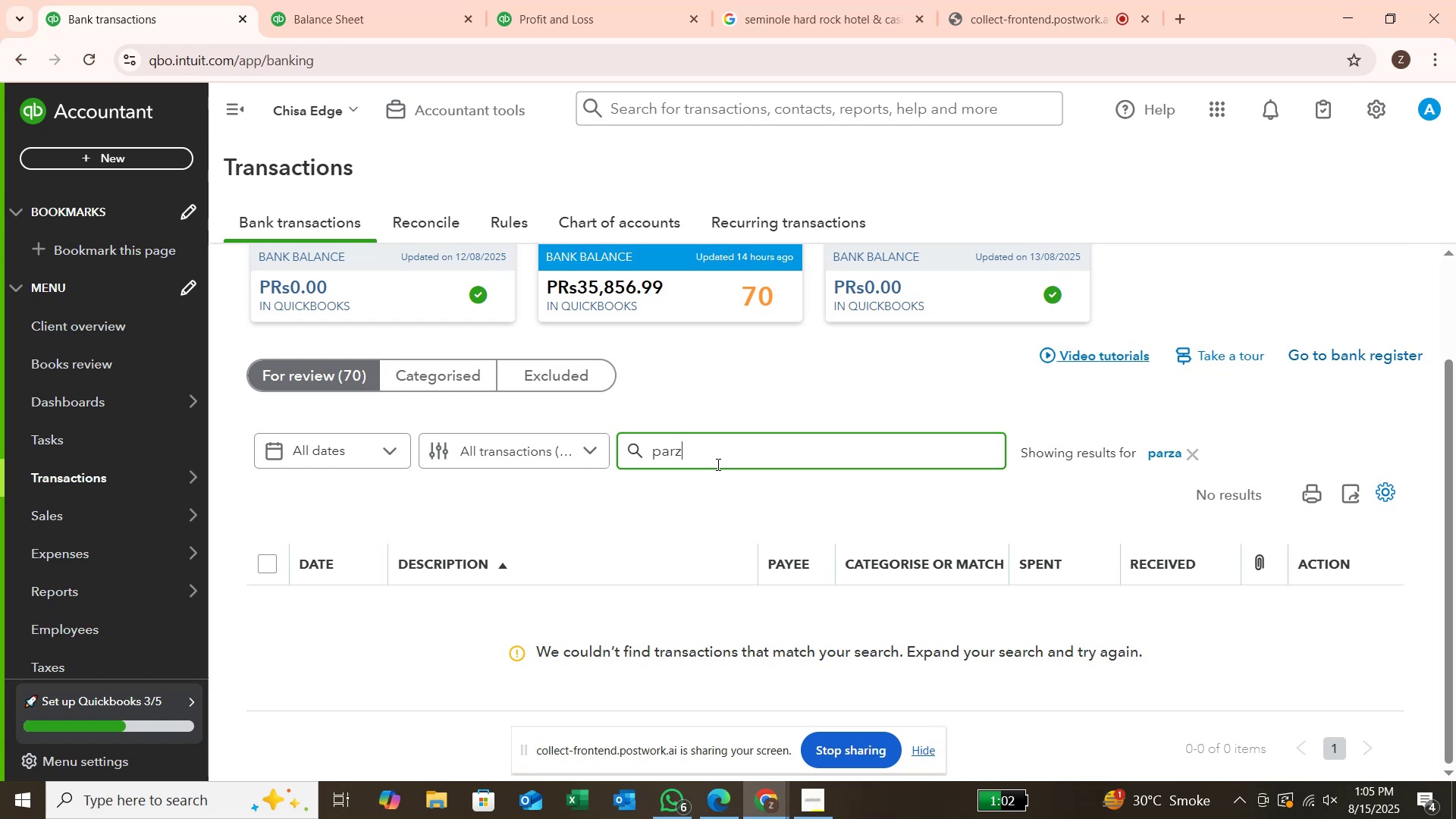 
key(Backspace)
 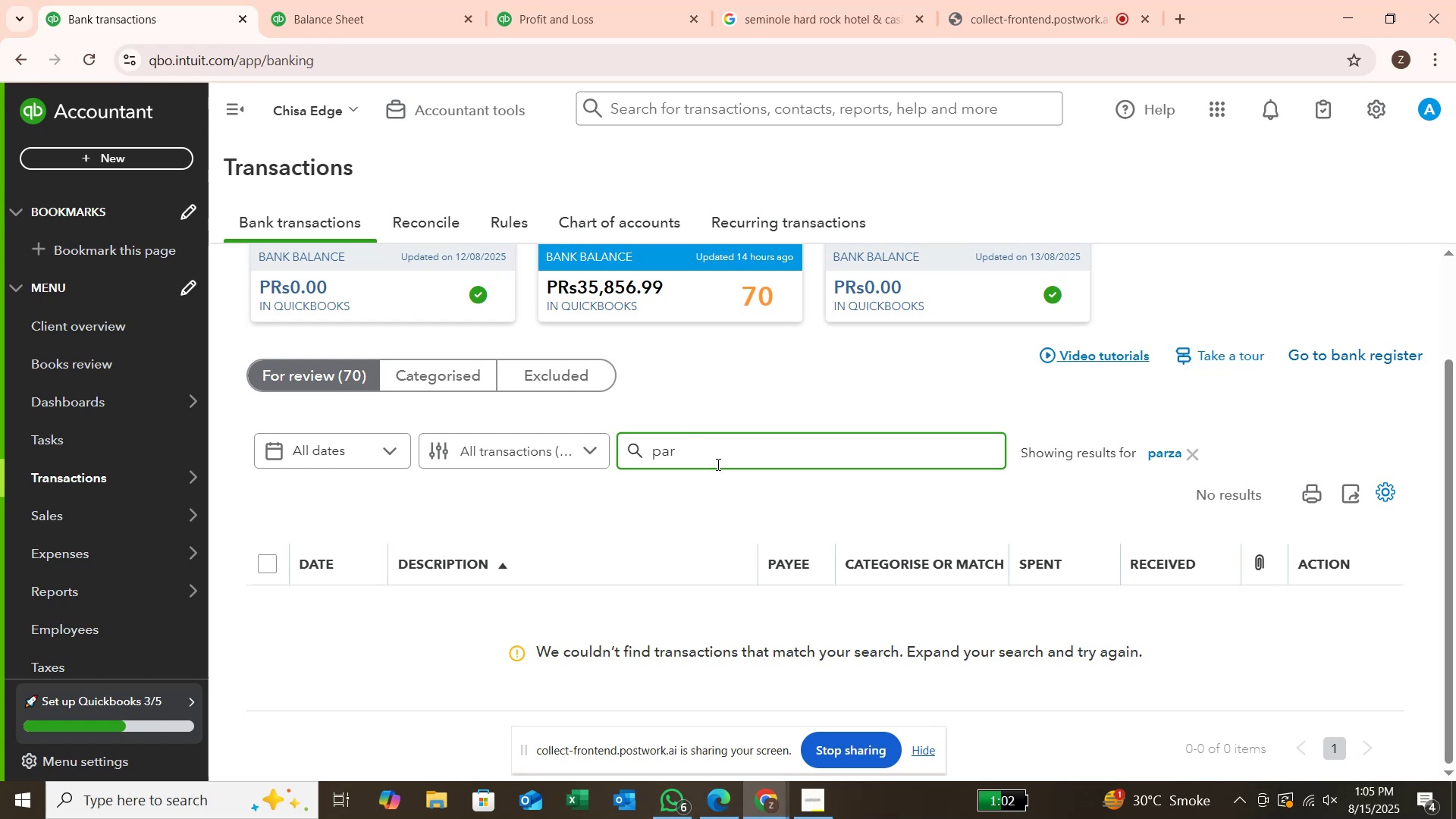 
key(Enter)
 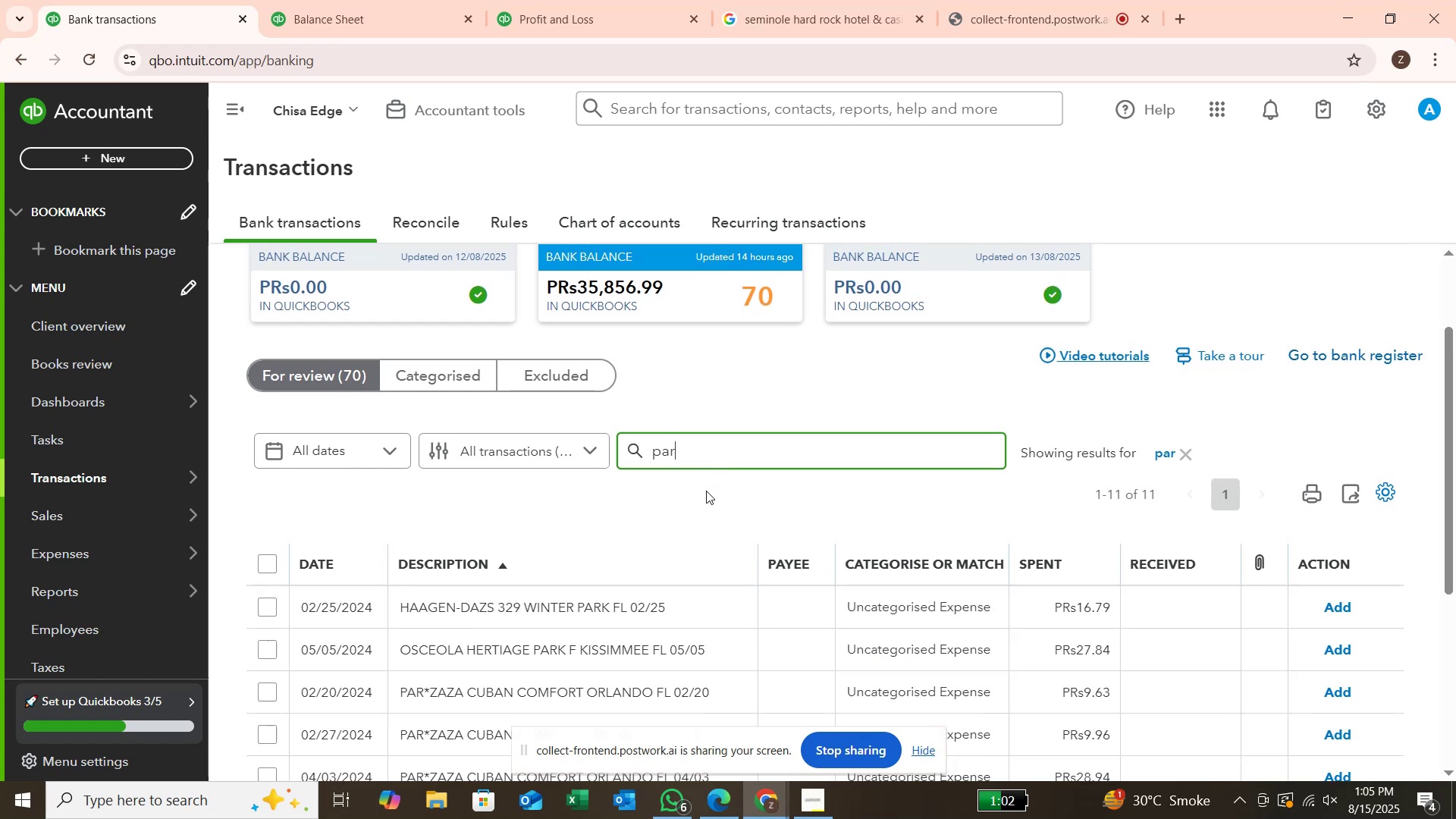 
scroll: coordinate [705, 559], scroll_direction: down, amount: 4.0
 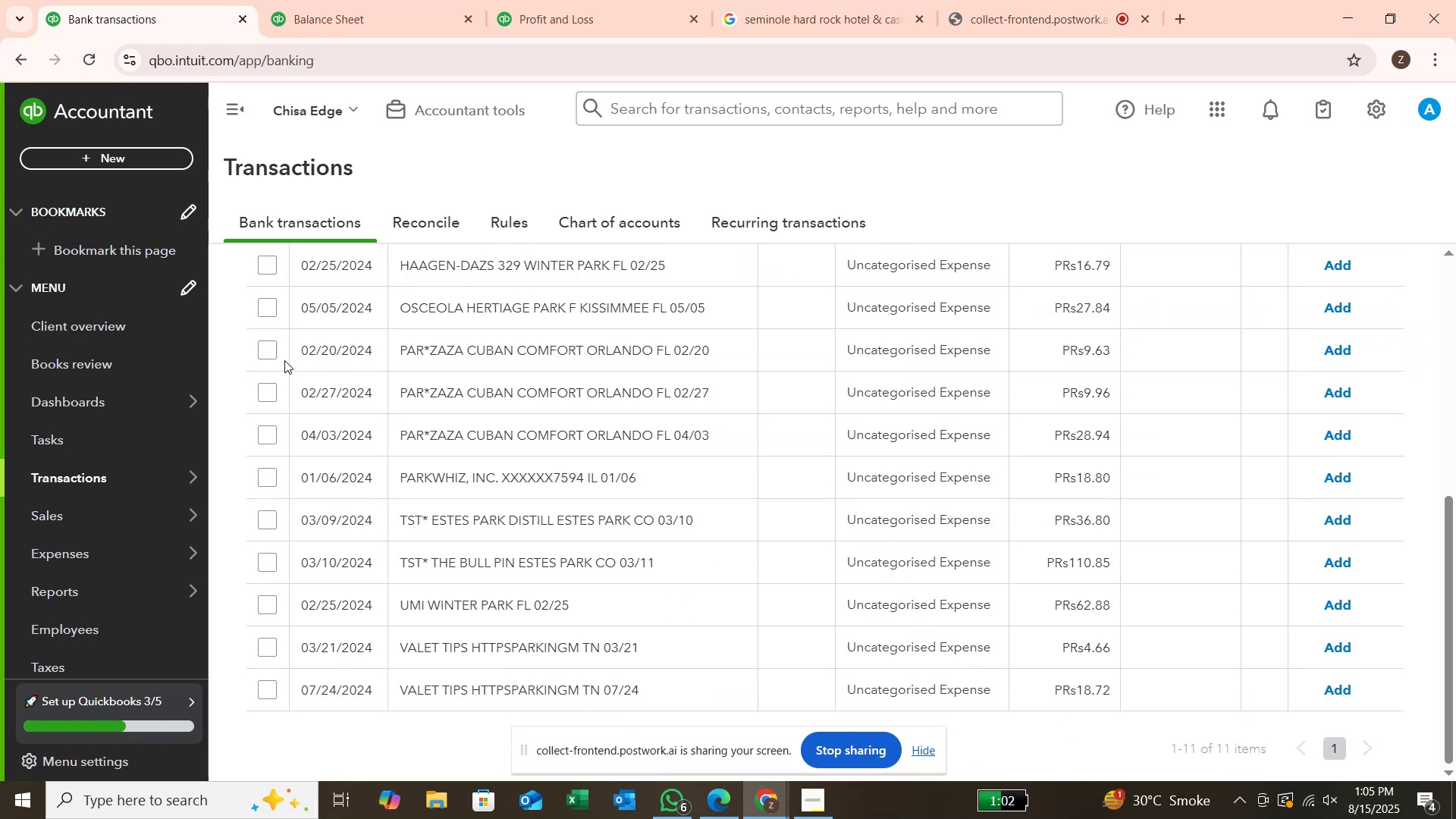 
left_click([276, 349])
 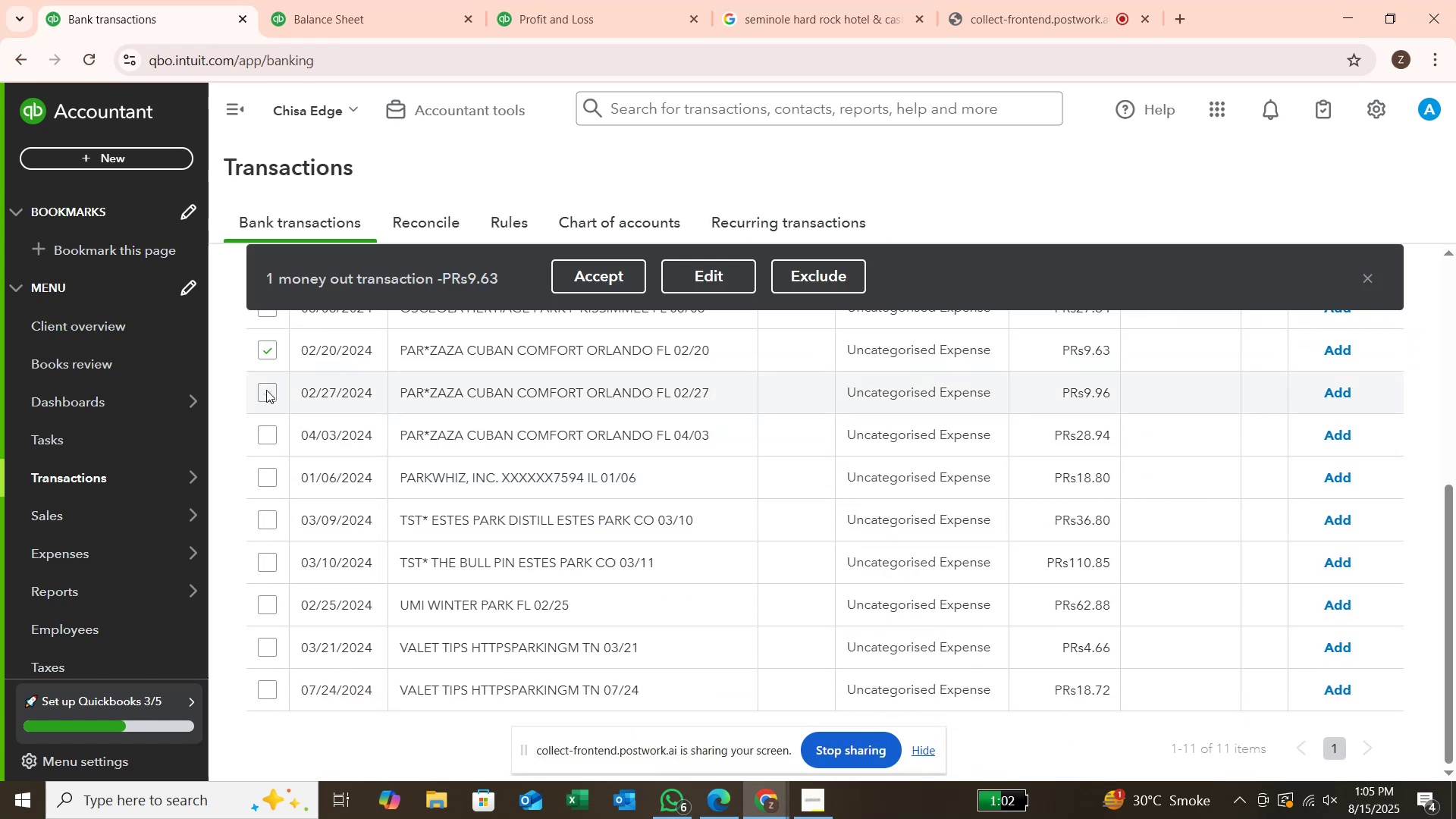 
left_click([266, 390])
 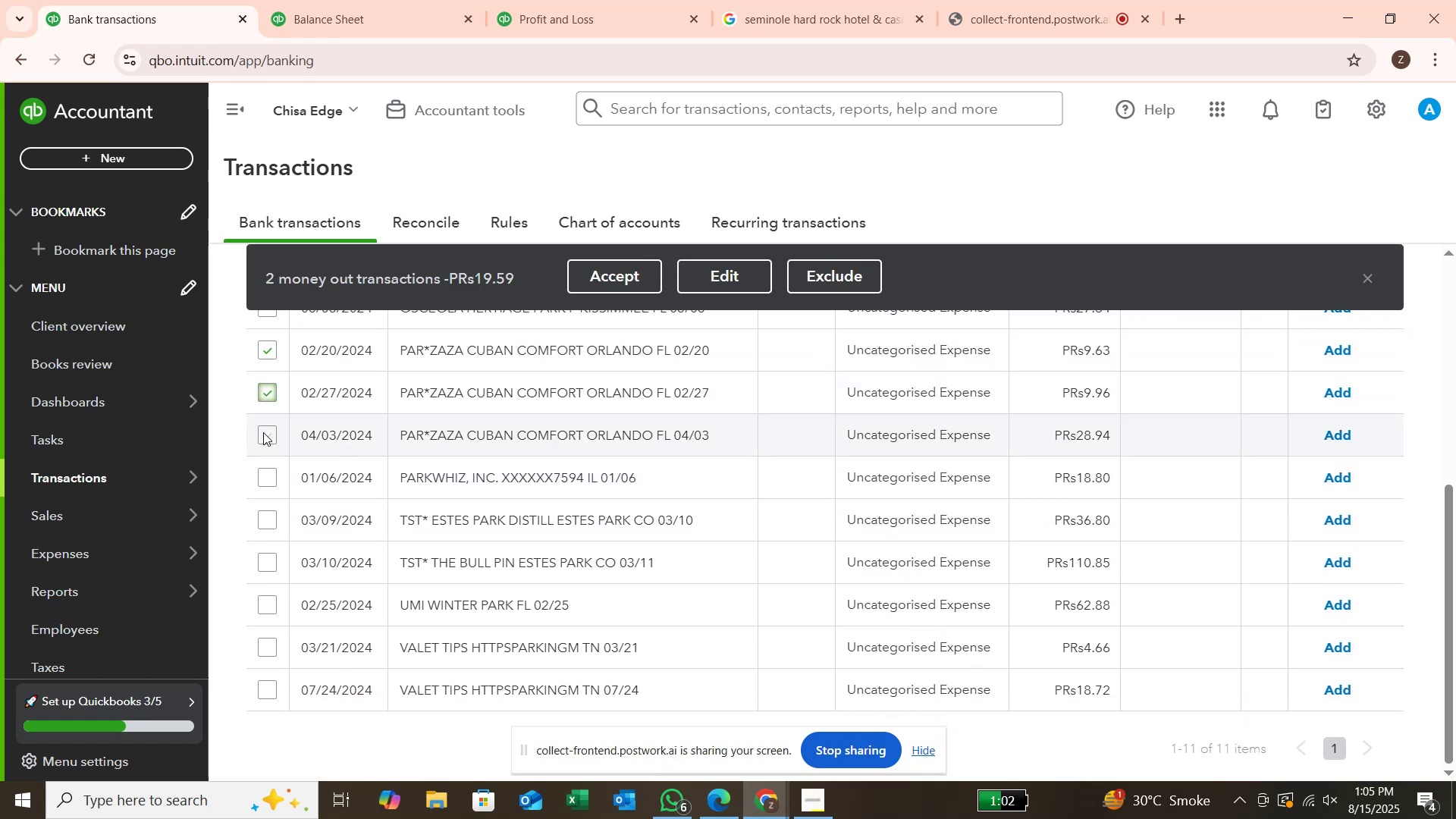 
left_click([263, 432])
 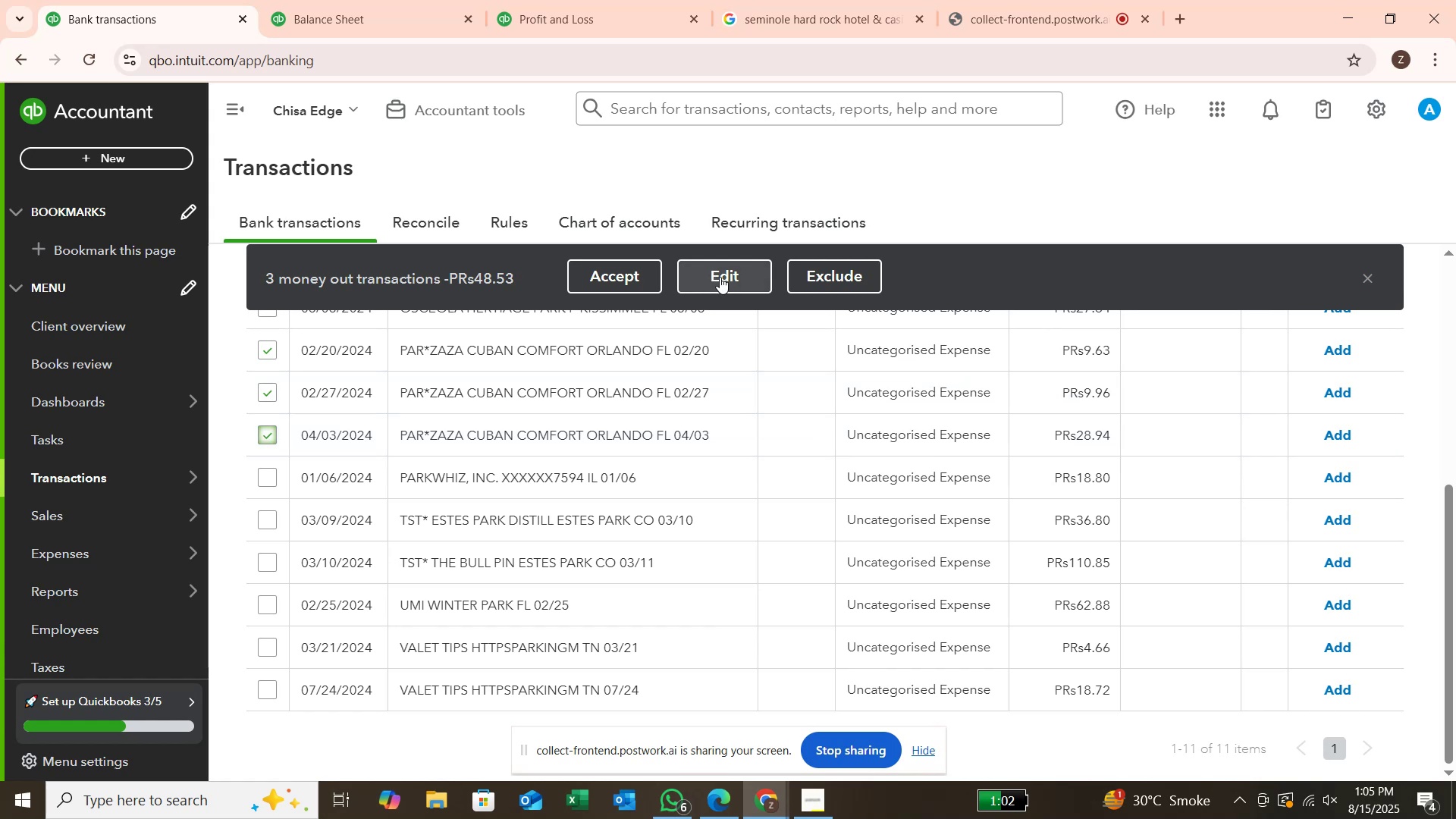 
left_click([727, 277])
 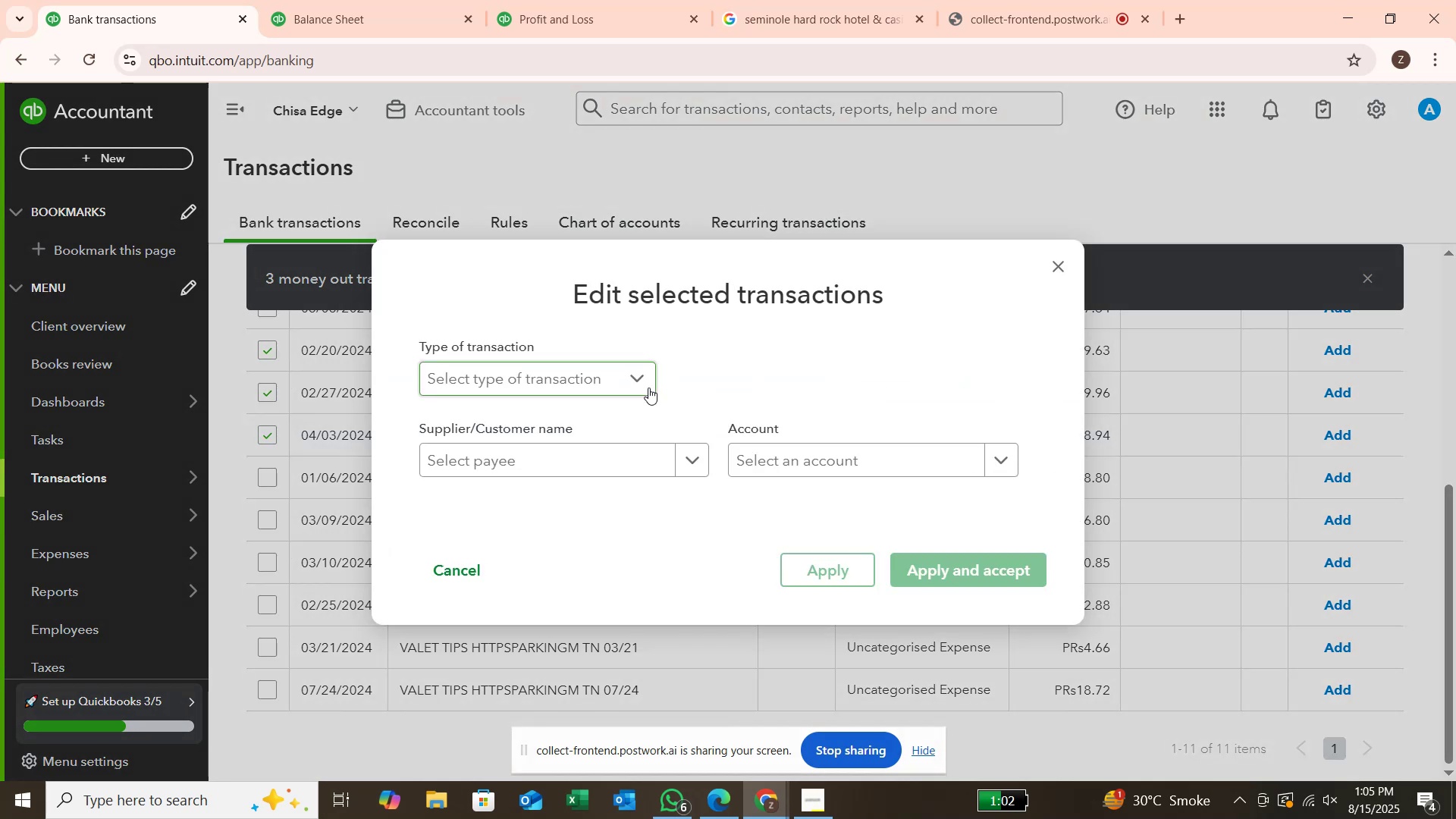 
left_click([640, 387])
 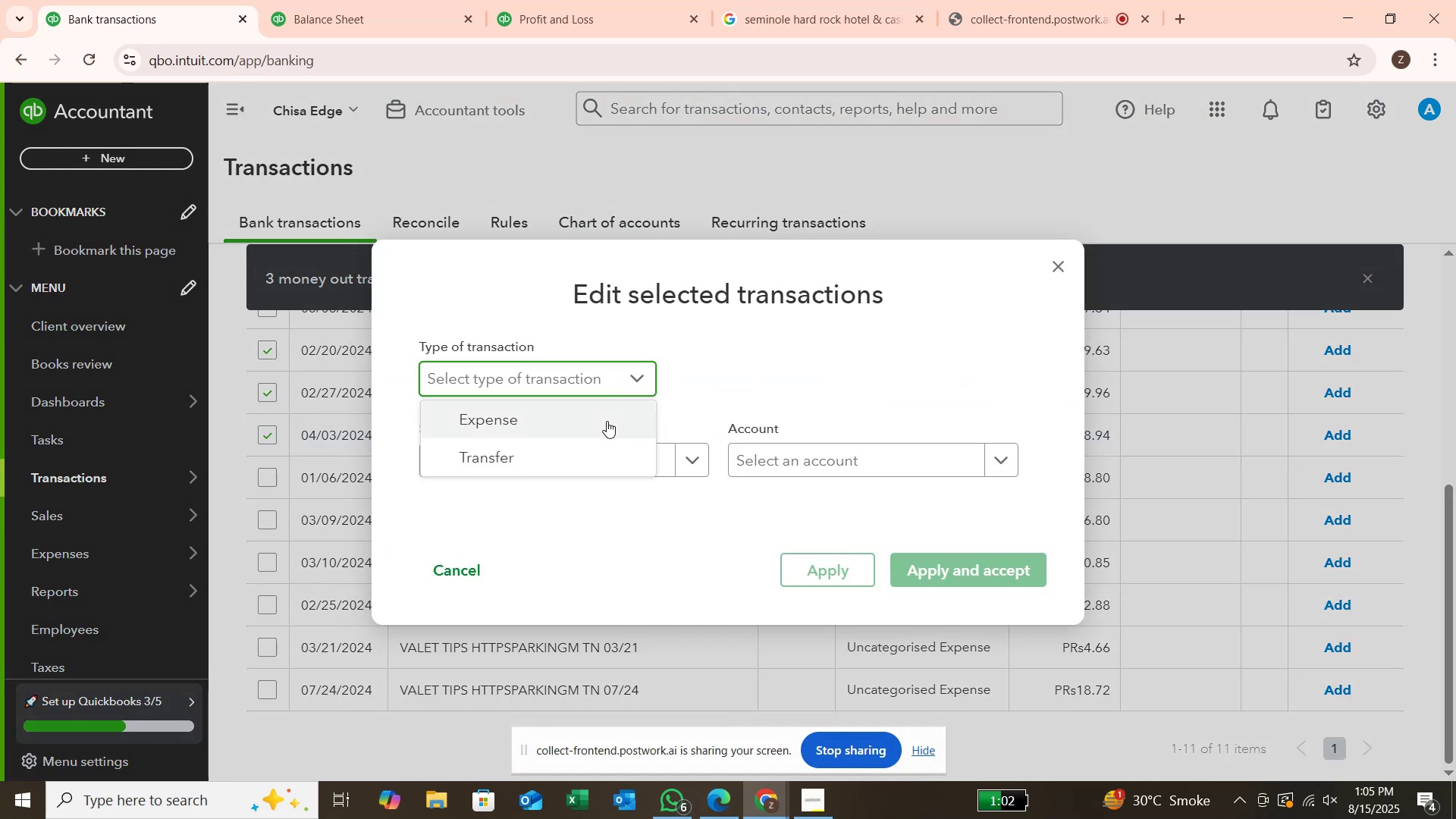 
left_click([606, 422])
 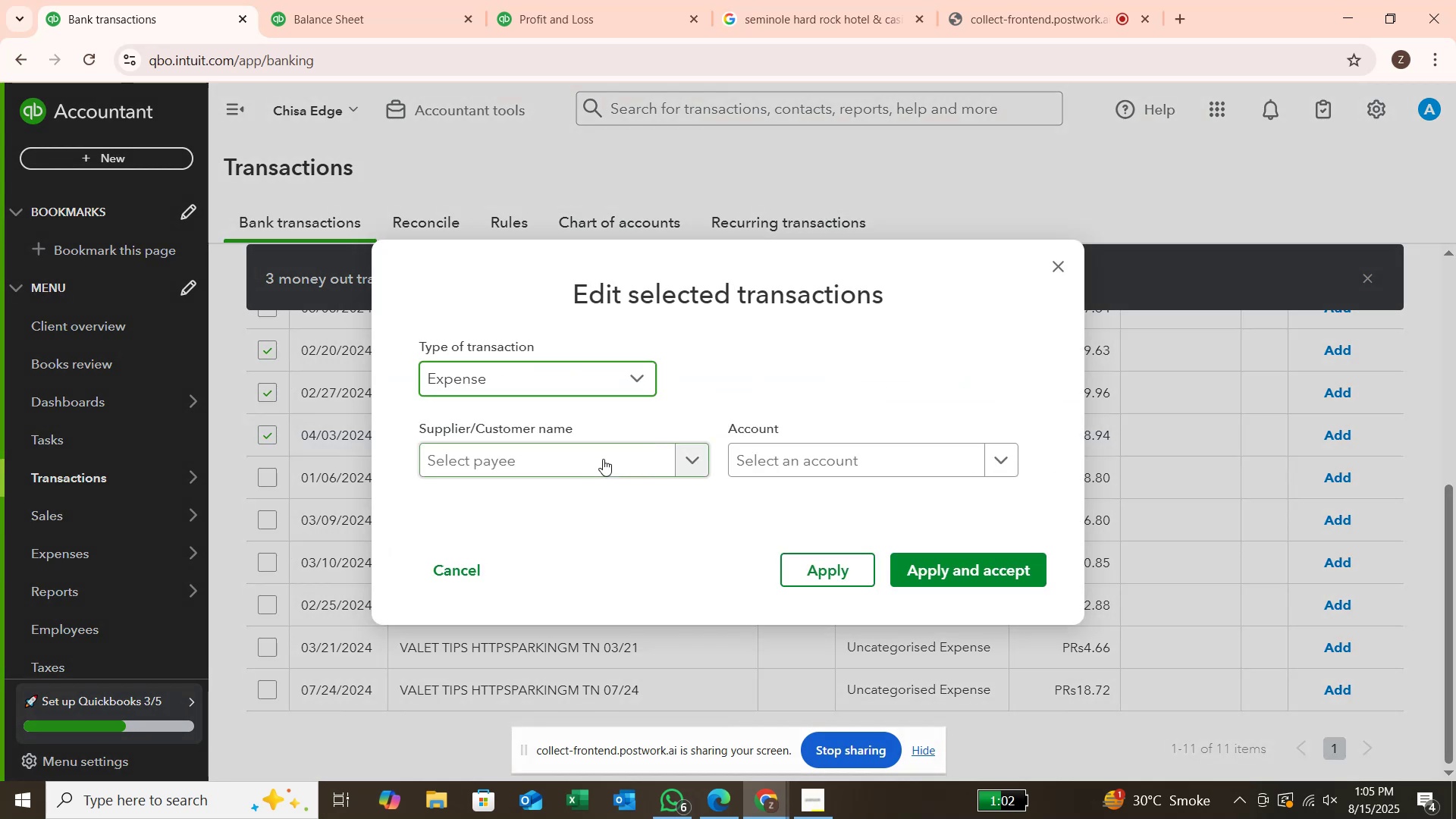 
left_click([603, 459])
 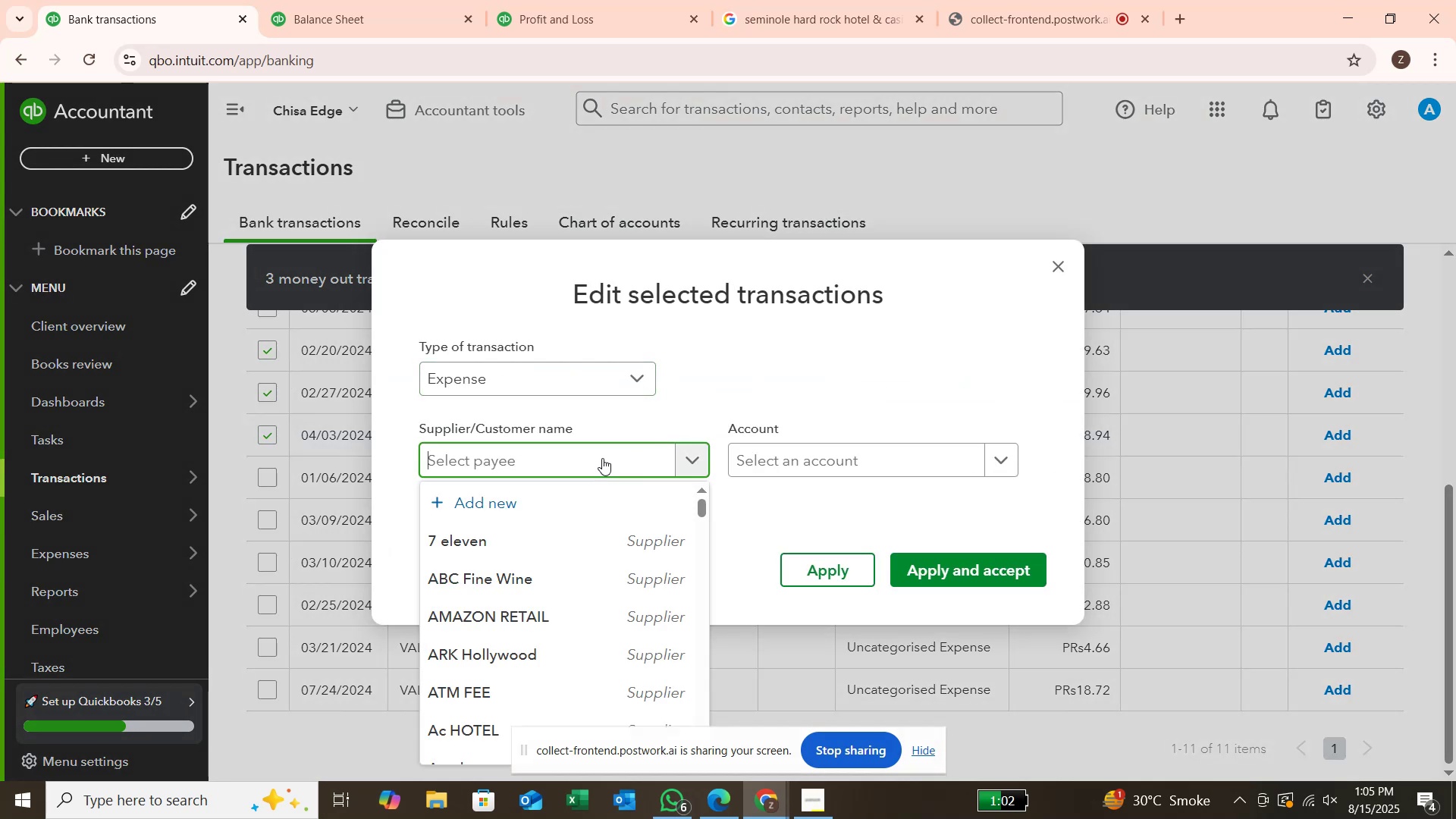 
type(parzaza)
 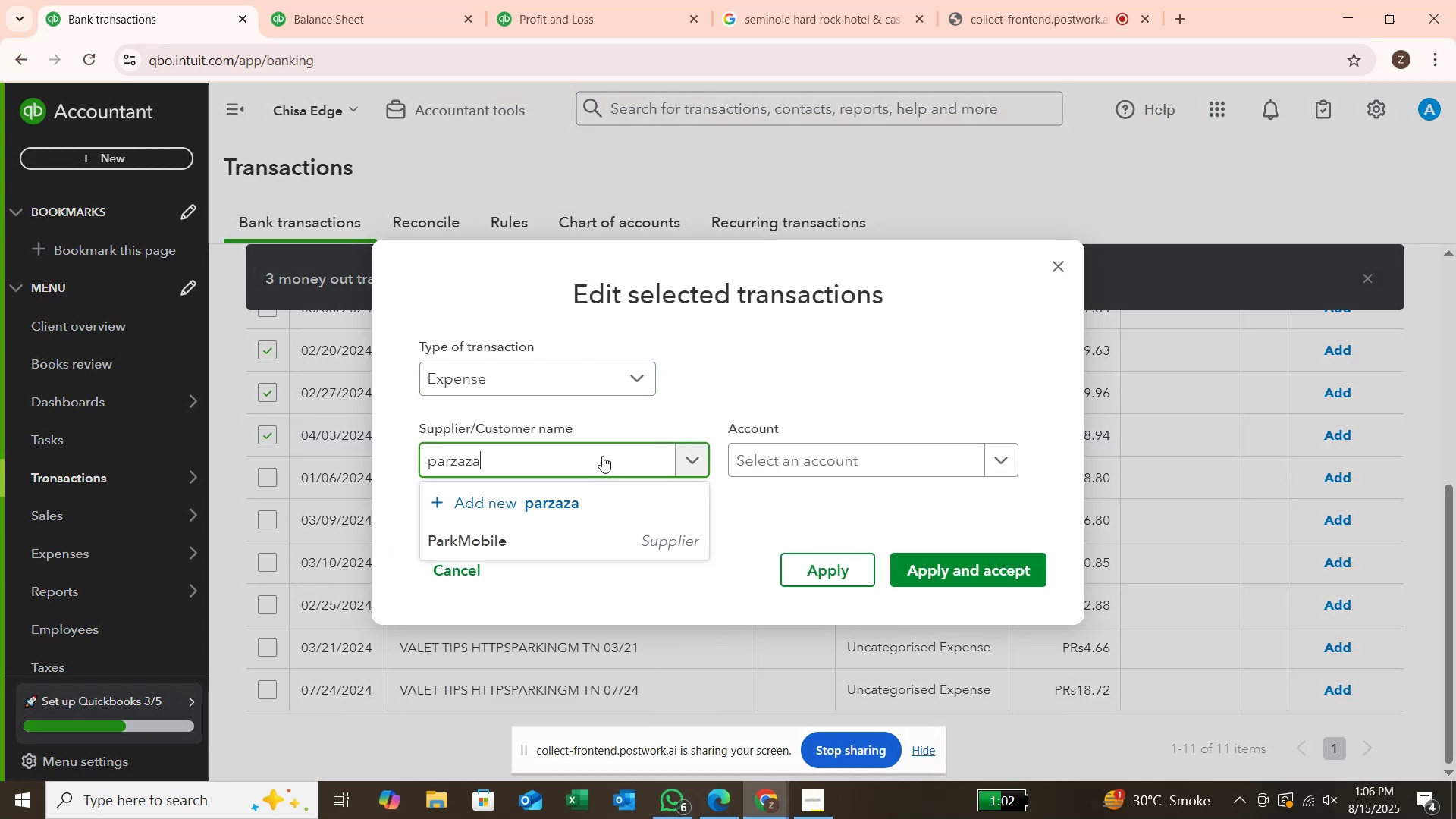 
key(Enter)
 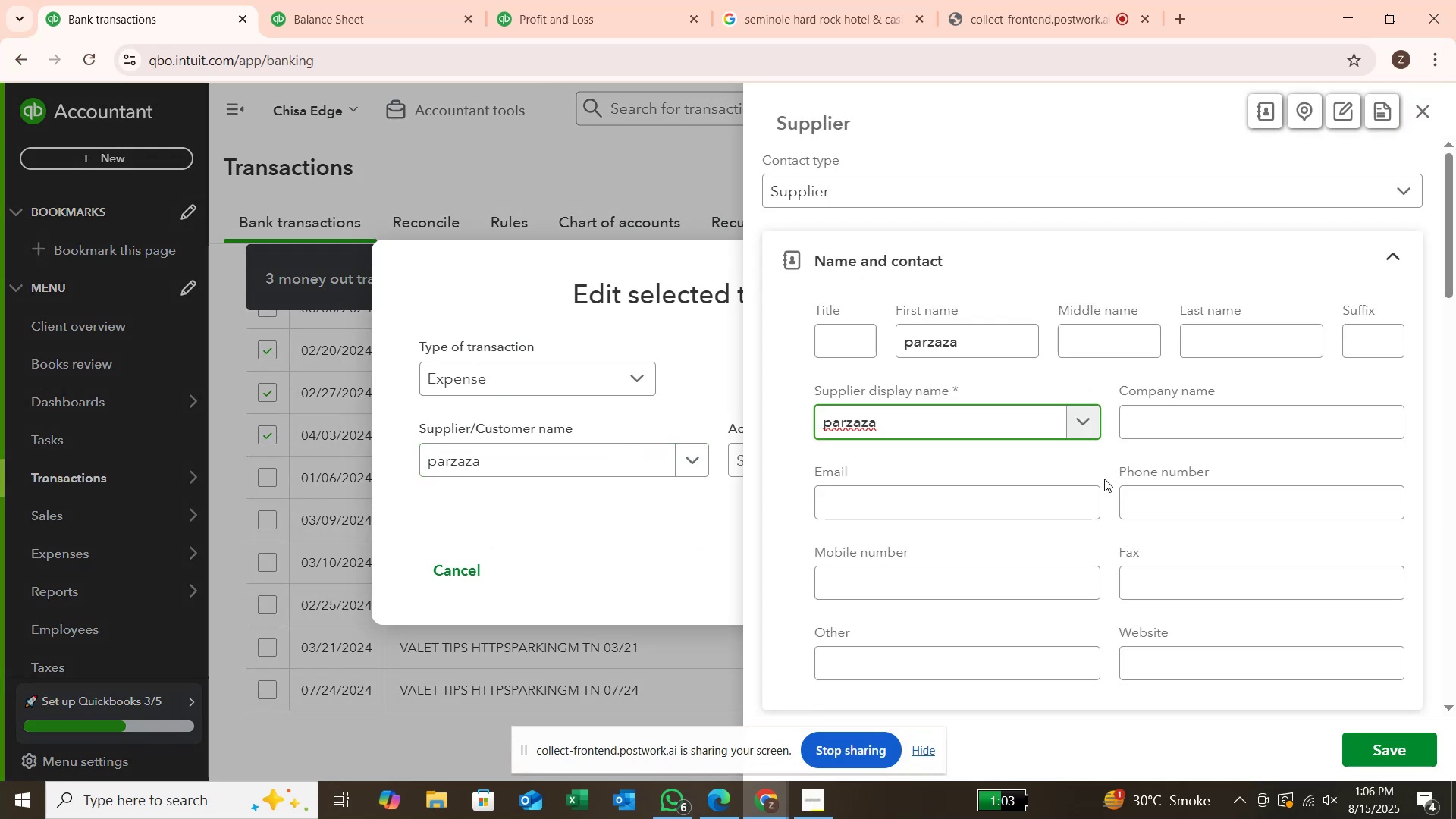 
left_click([1421, 750])
 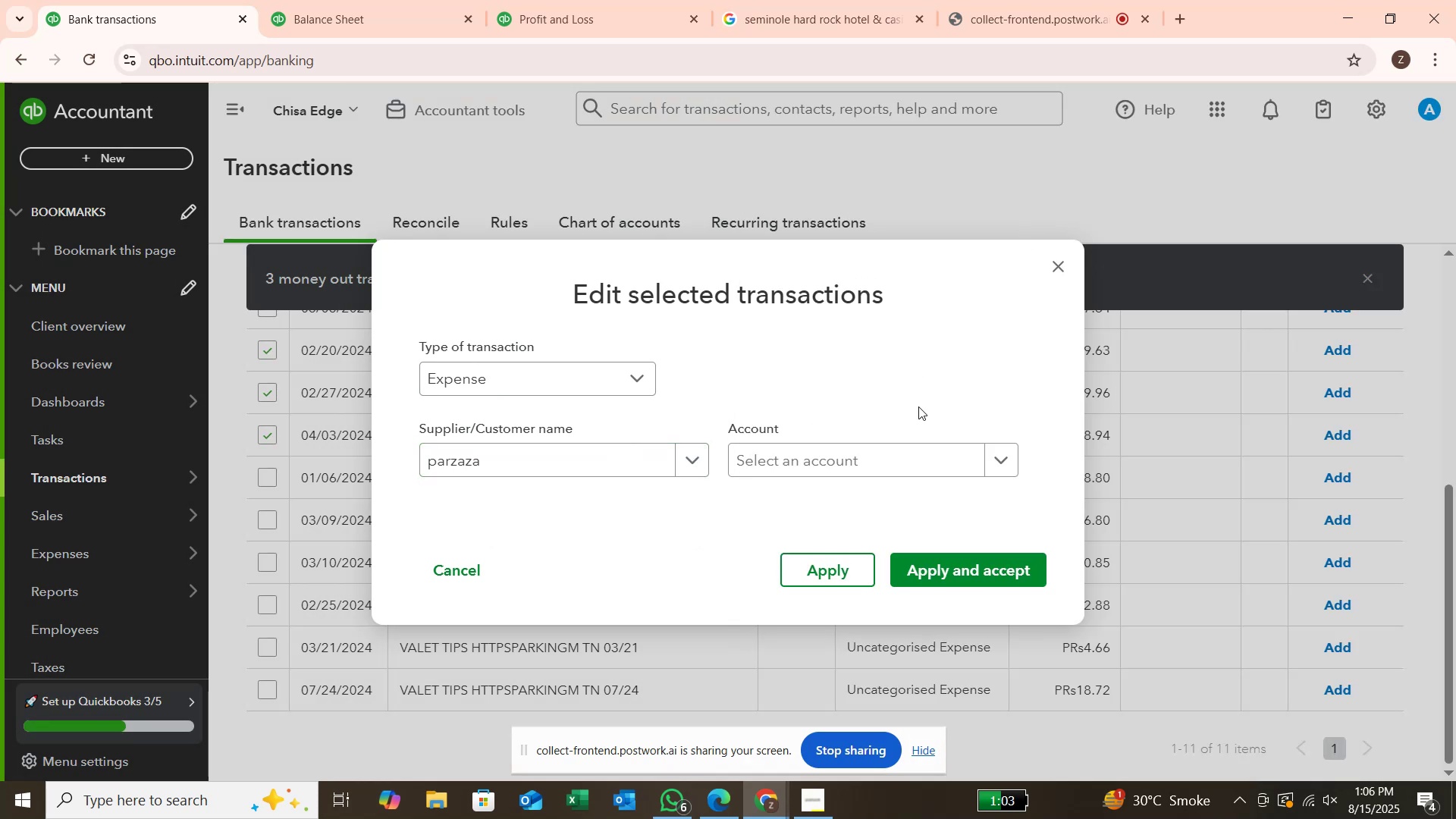 
left_click([914, 455])
 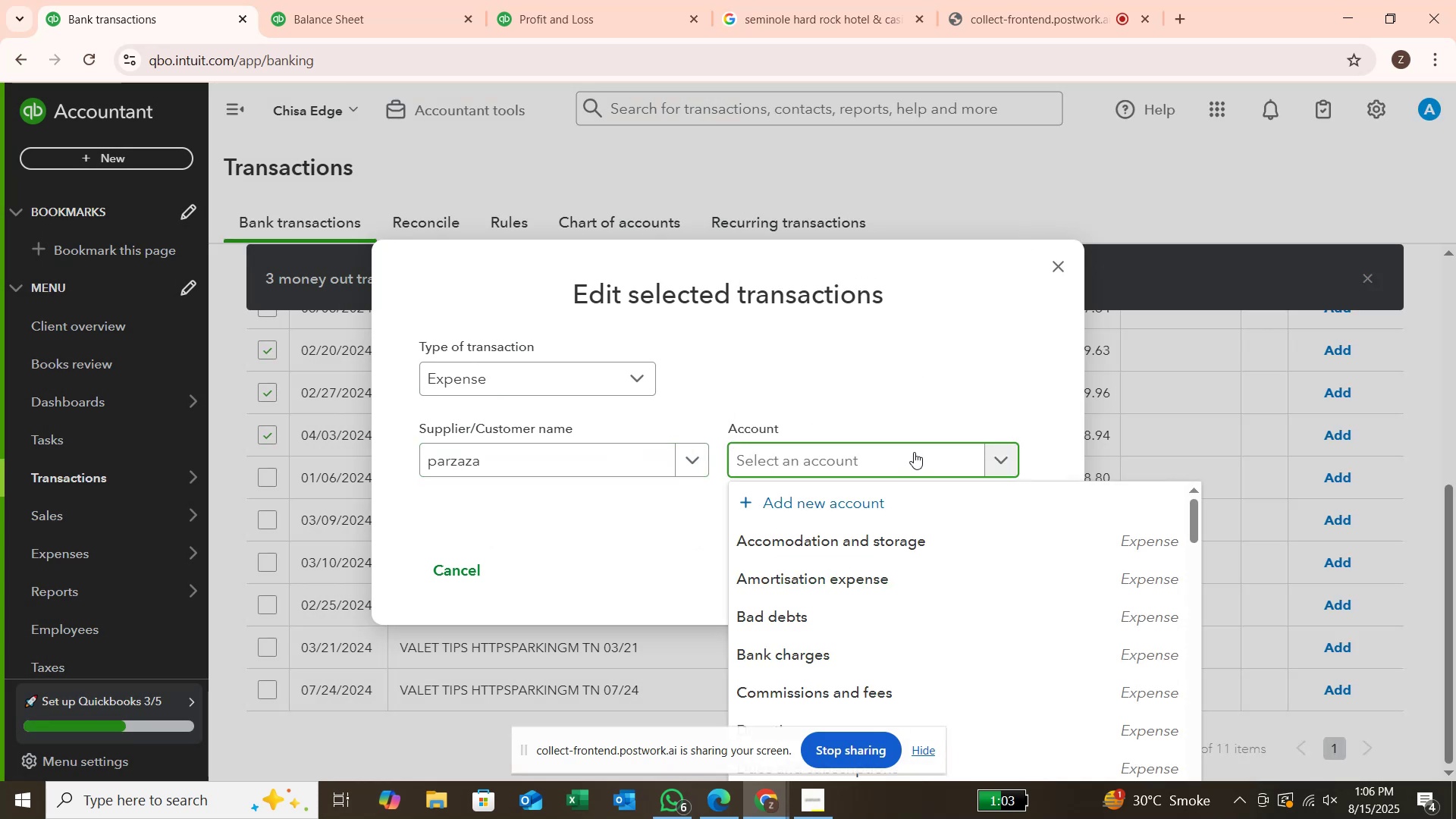 
type(aco)
key(Backspace)
type(co)
 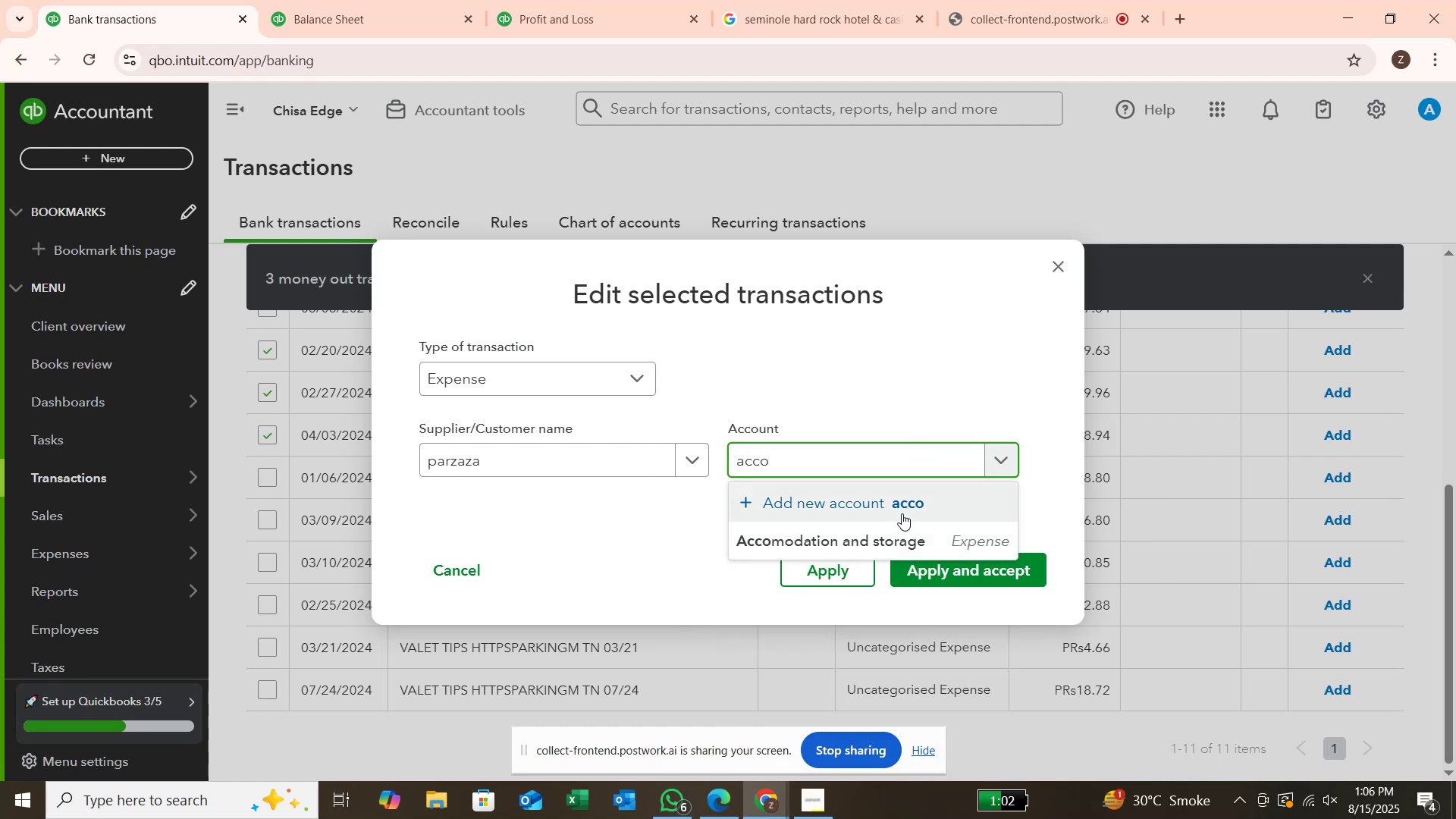 
left_click([898, 527])
 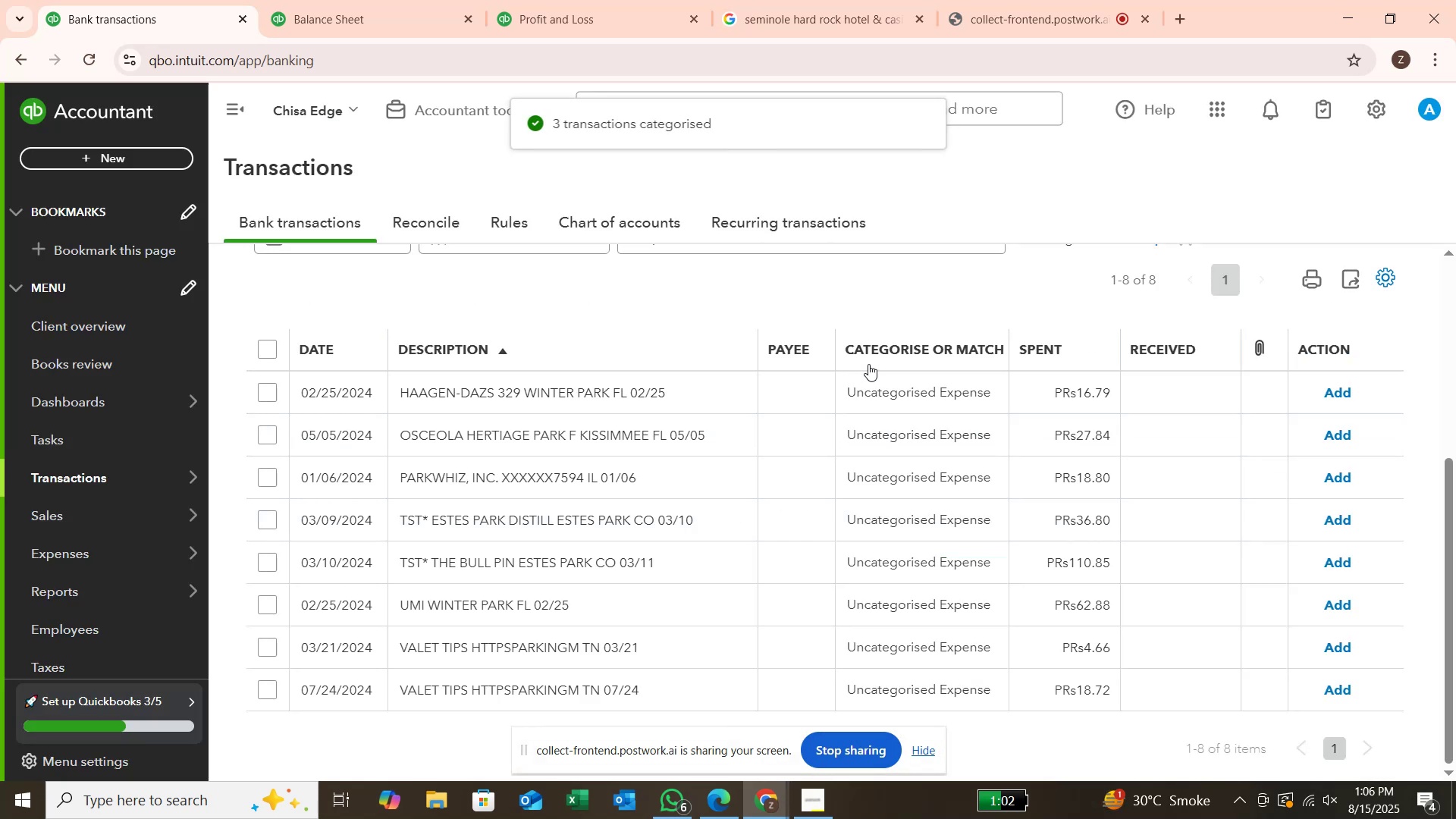 
scroll: coordinate [814, 427], scroll_direction: down, amount: 2.0
 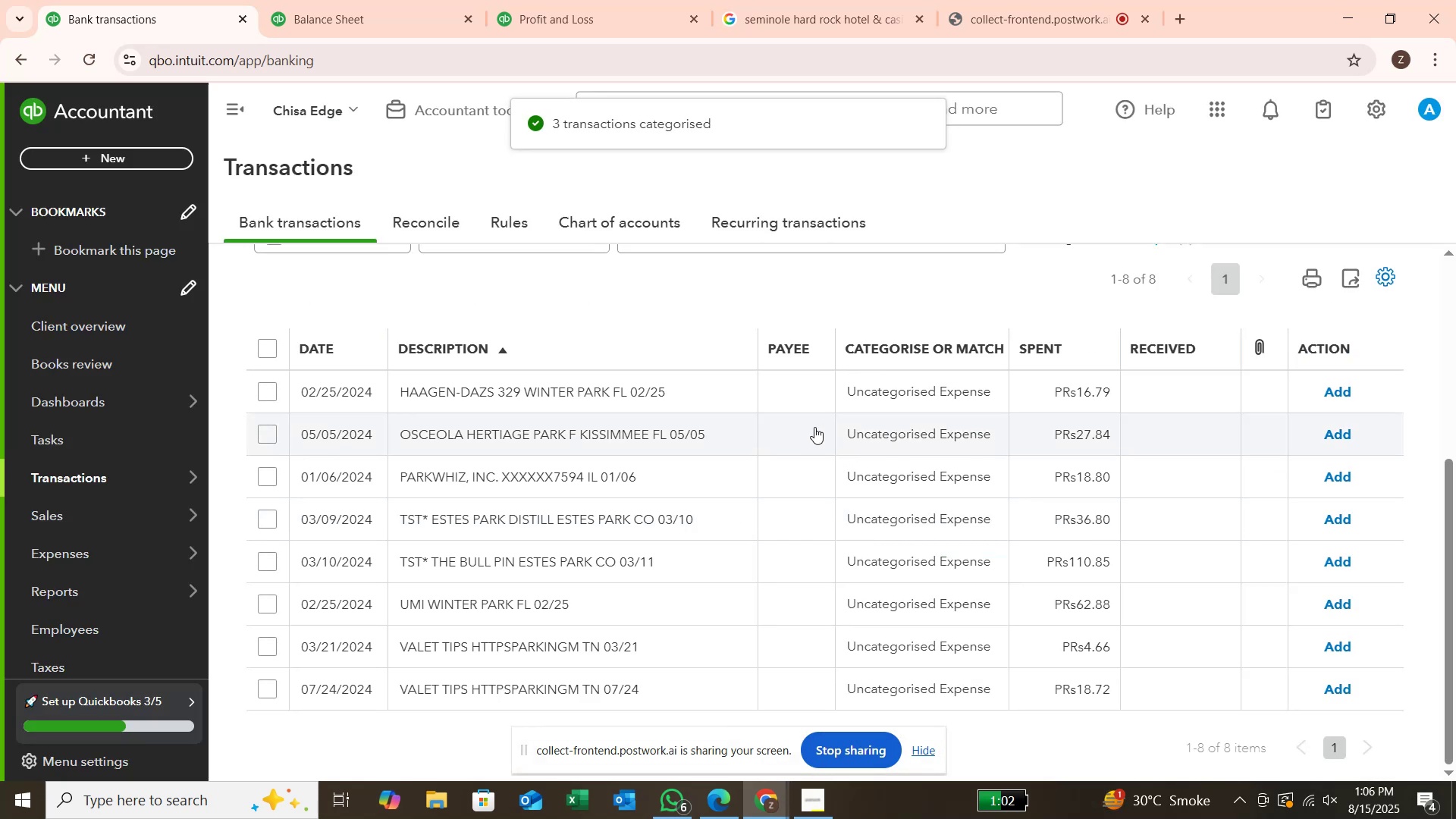 
scroll: coordinate [814, 427], scroll_direction: up, amount: 4.0
 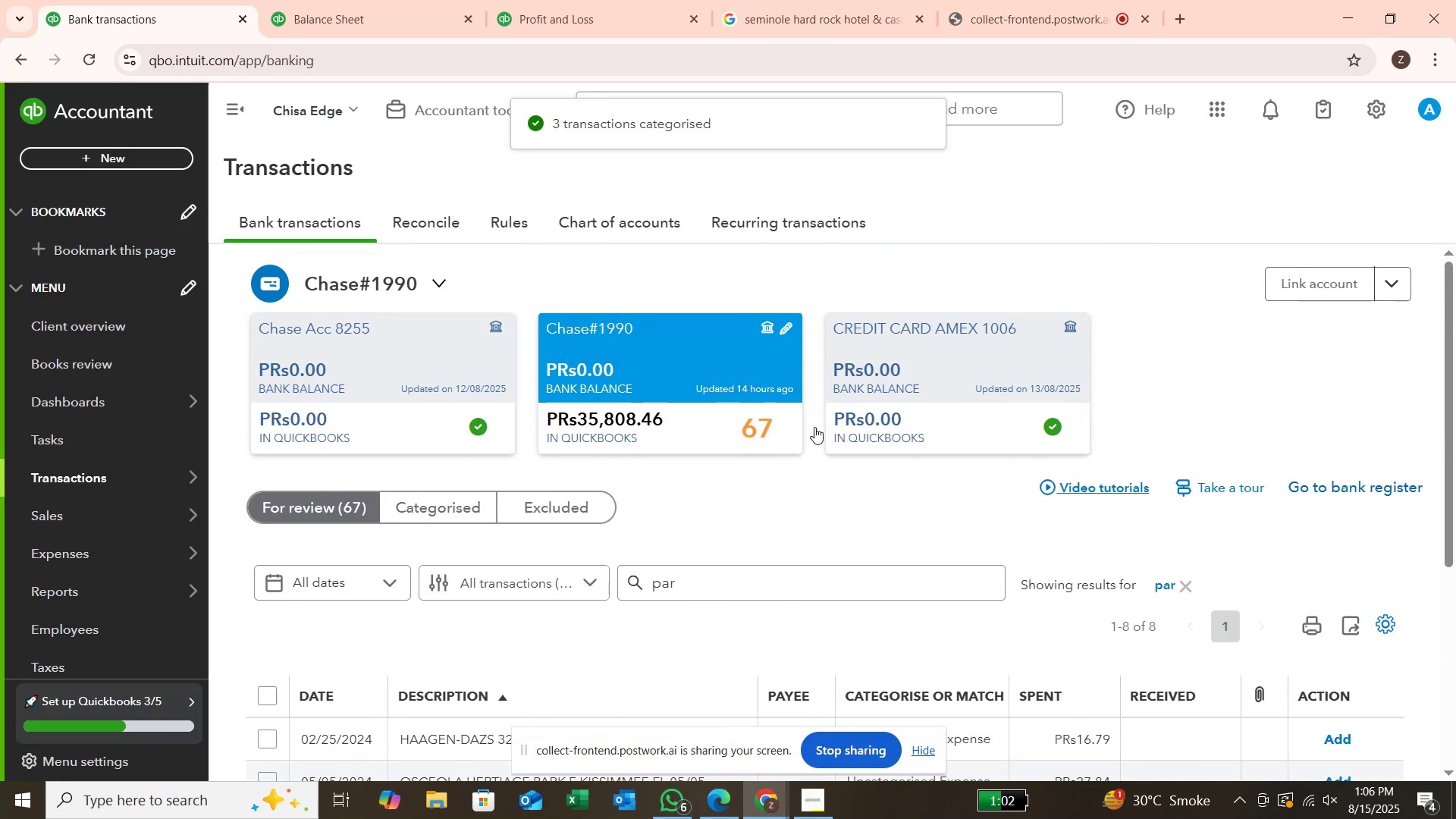 
scroll: coordinate [814, 427], scroll_direction: down, amount: 4.0
 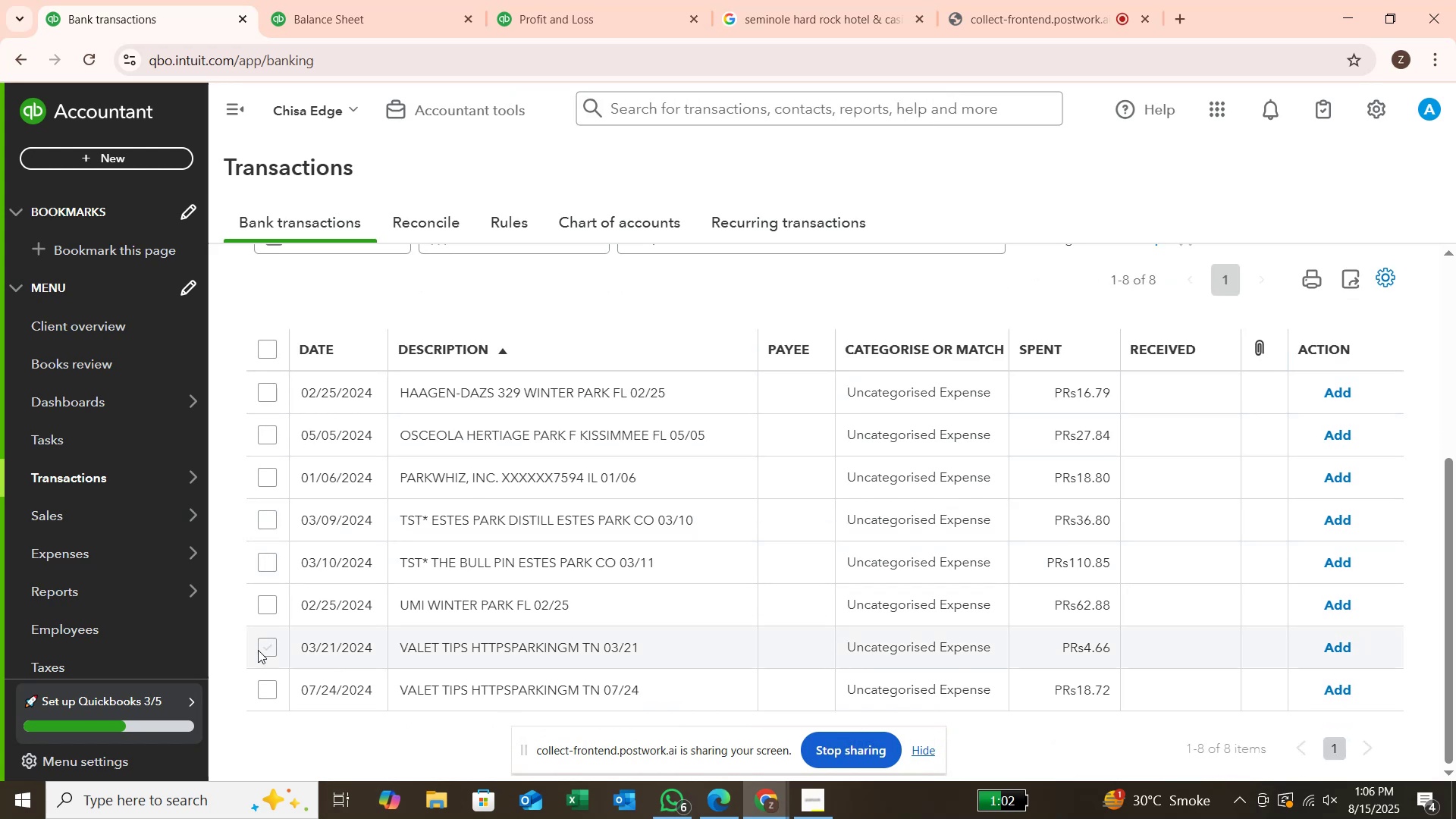 
left_click([267, 686])
 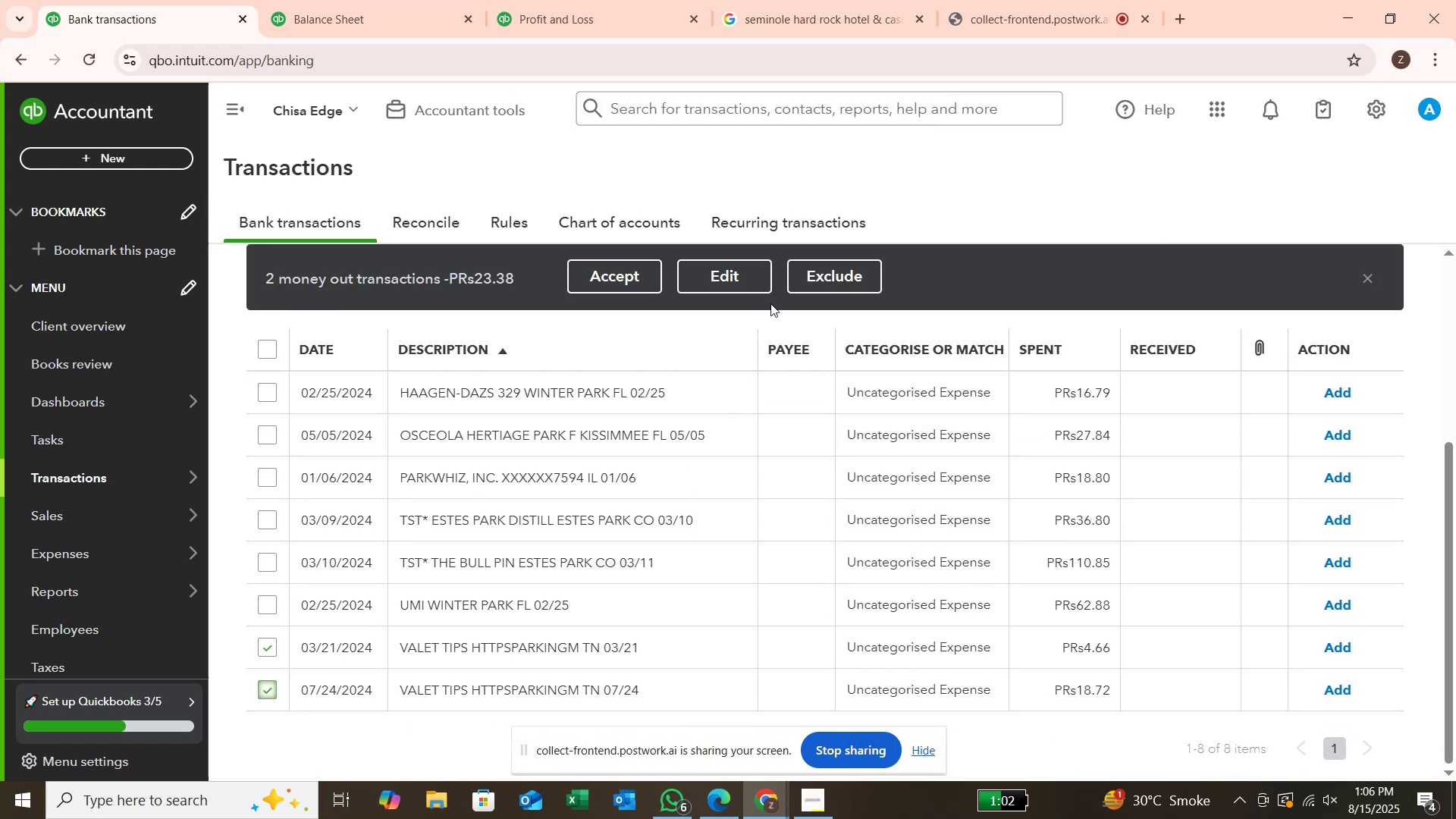 
left_click([739, 268])
 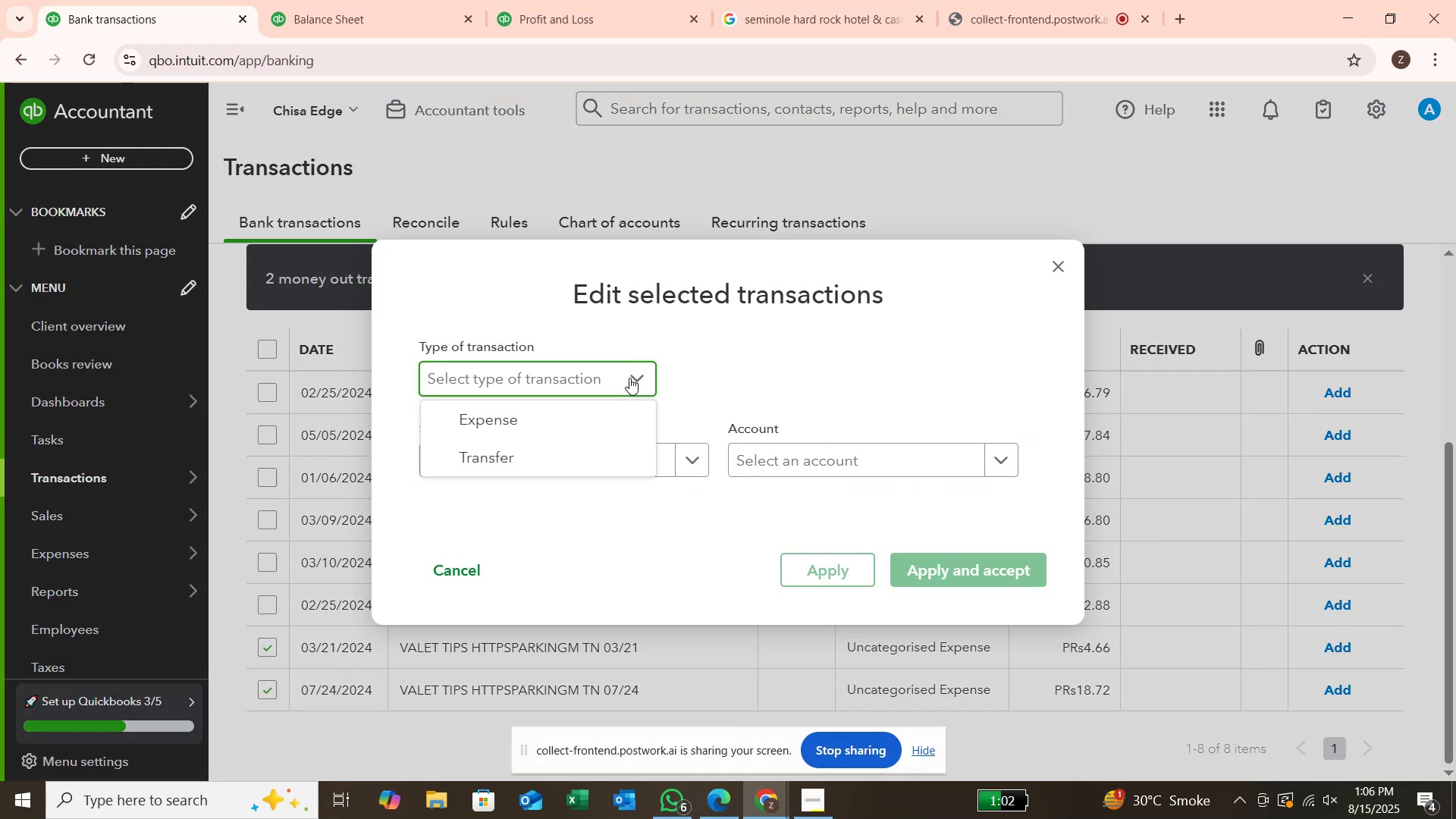 
left_click([598, 424])
 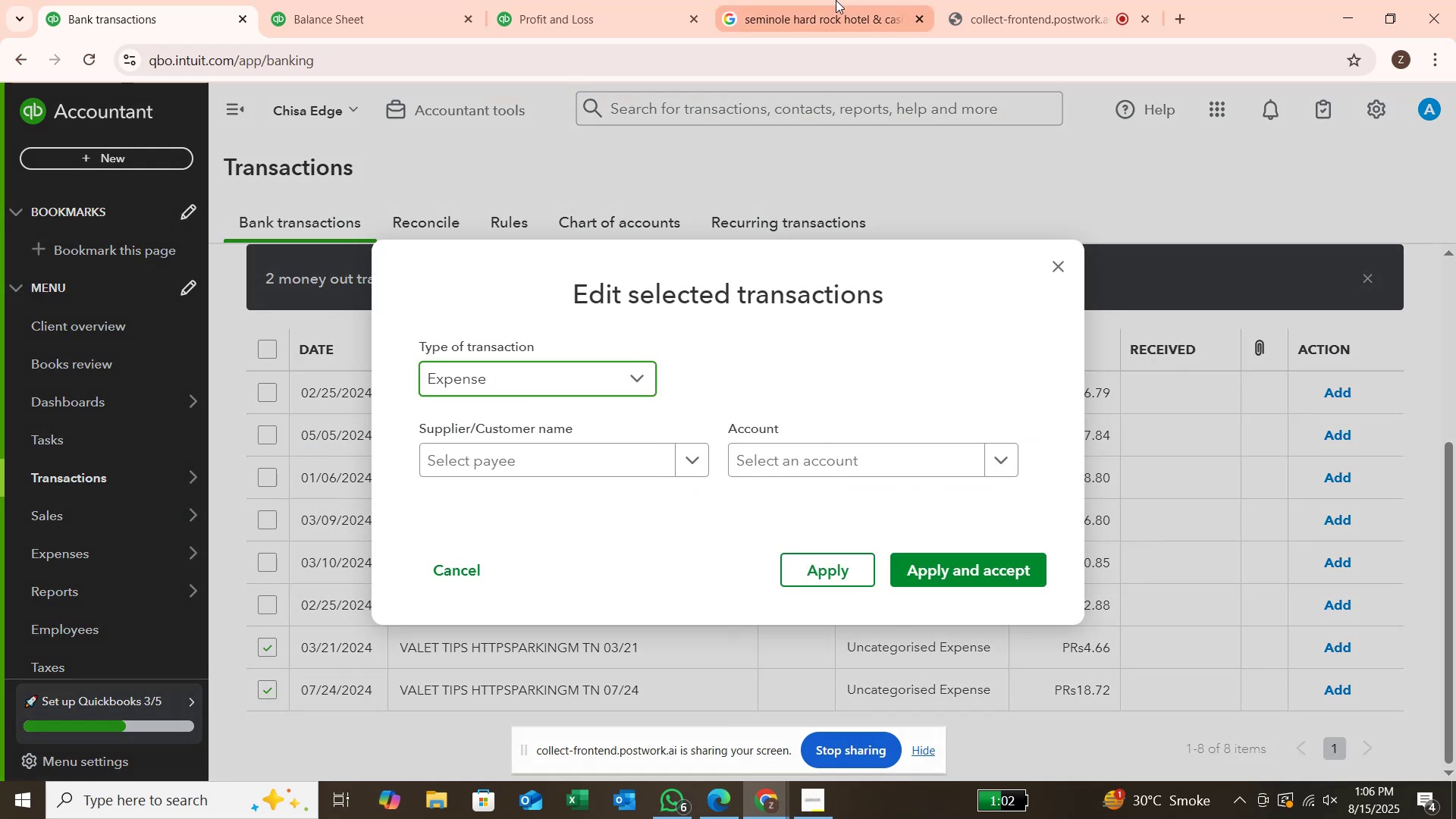 
left_click([836, 12])
 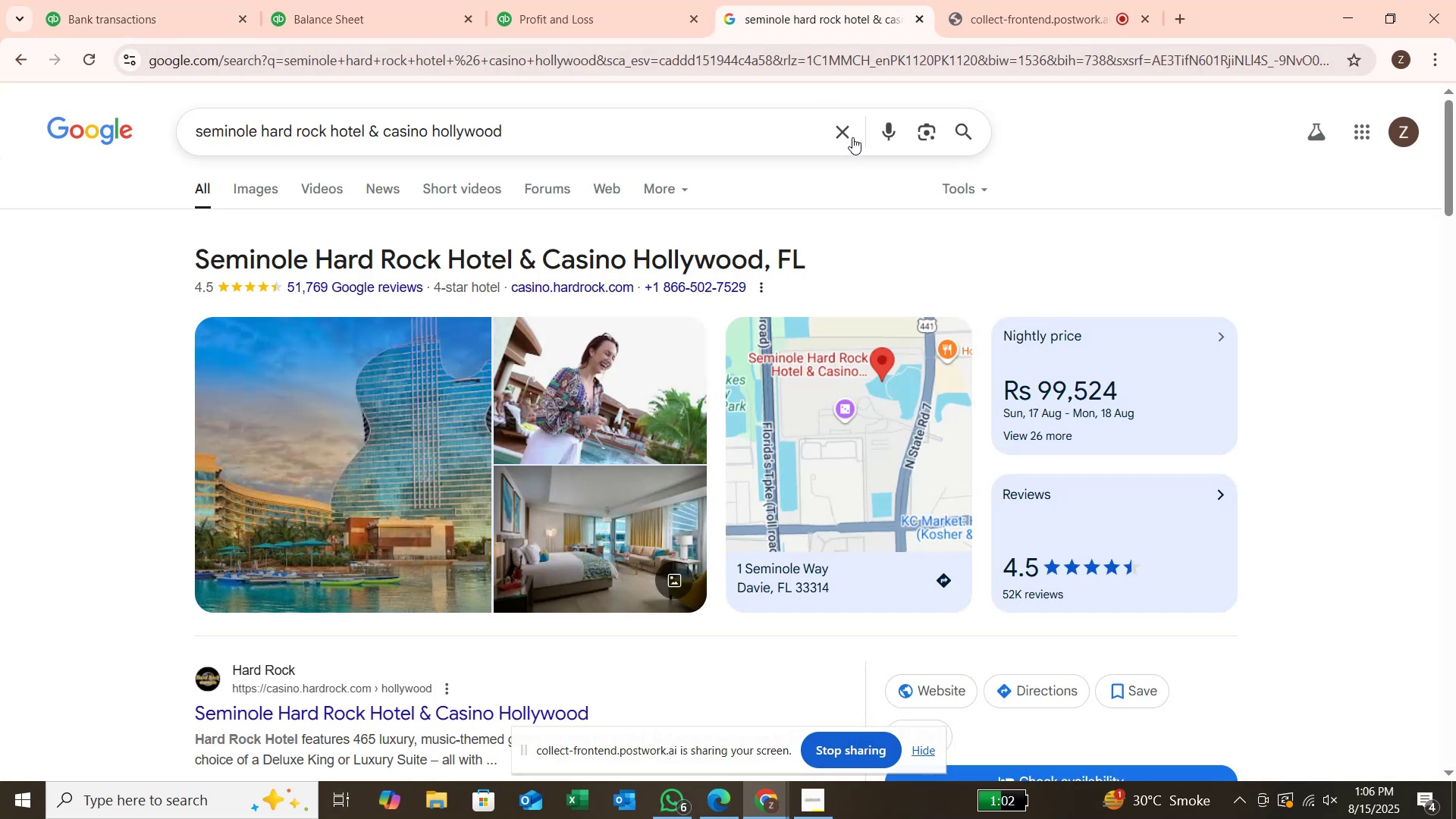 
left_click([853, 136])
 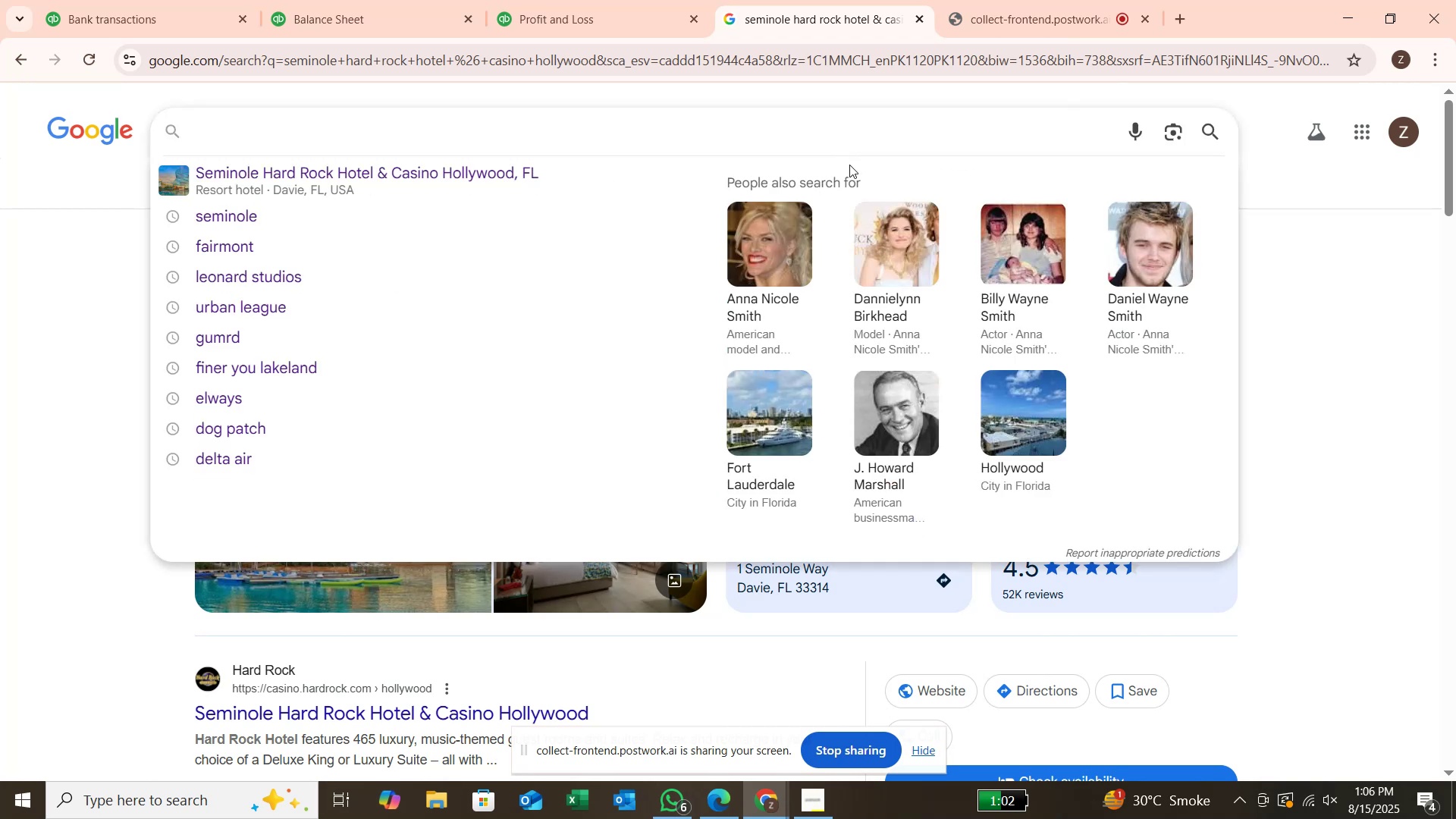 
type(vallet tips)
 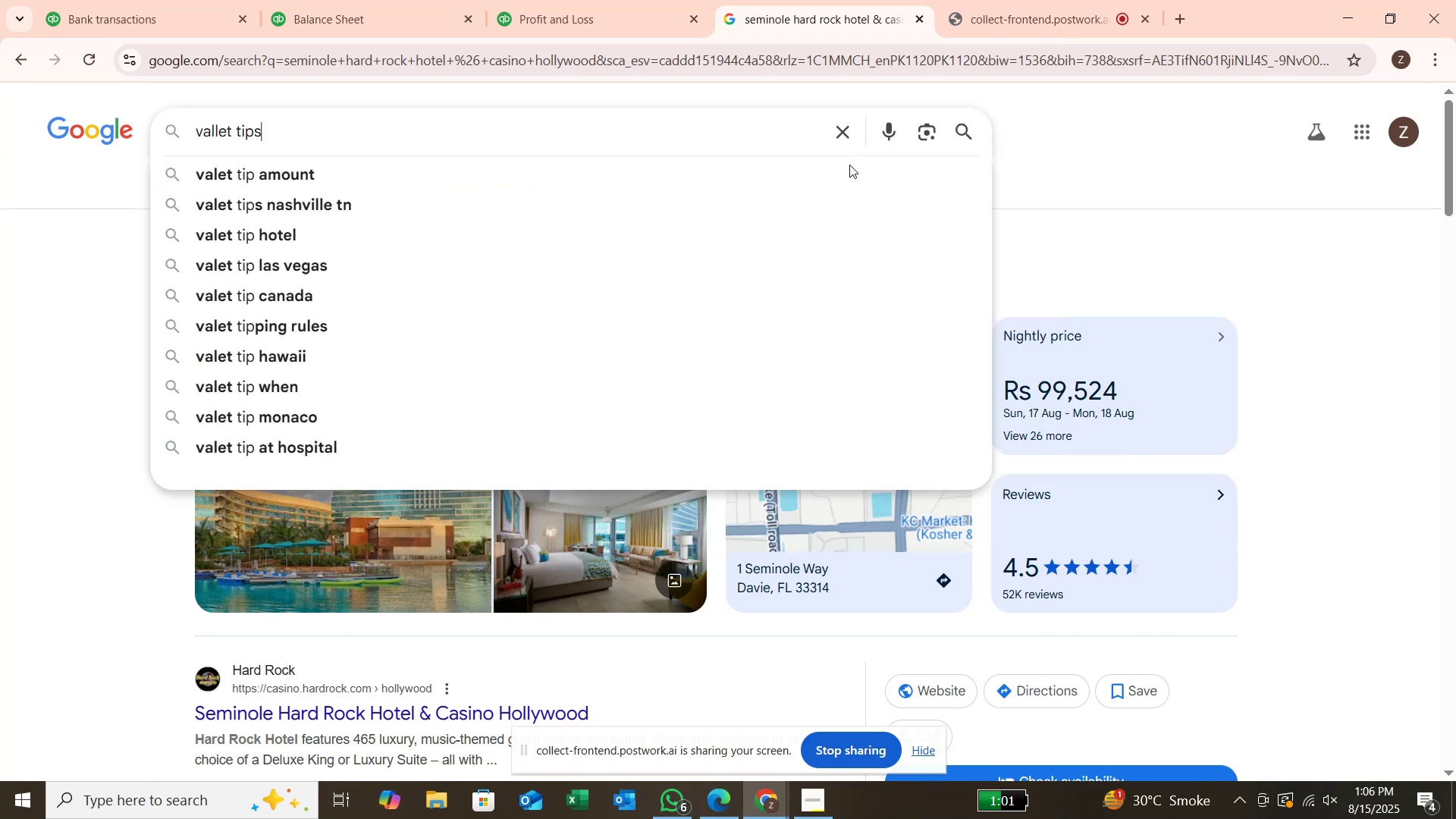 
key(Enter)
 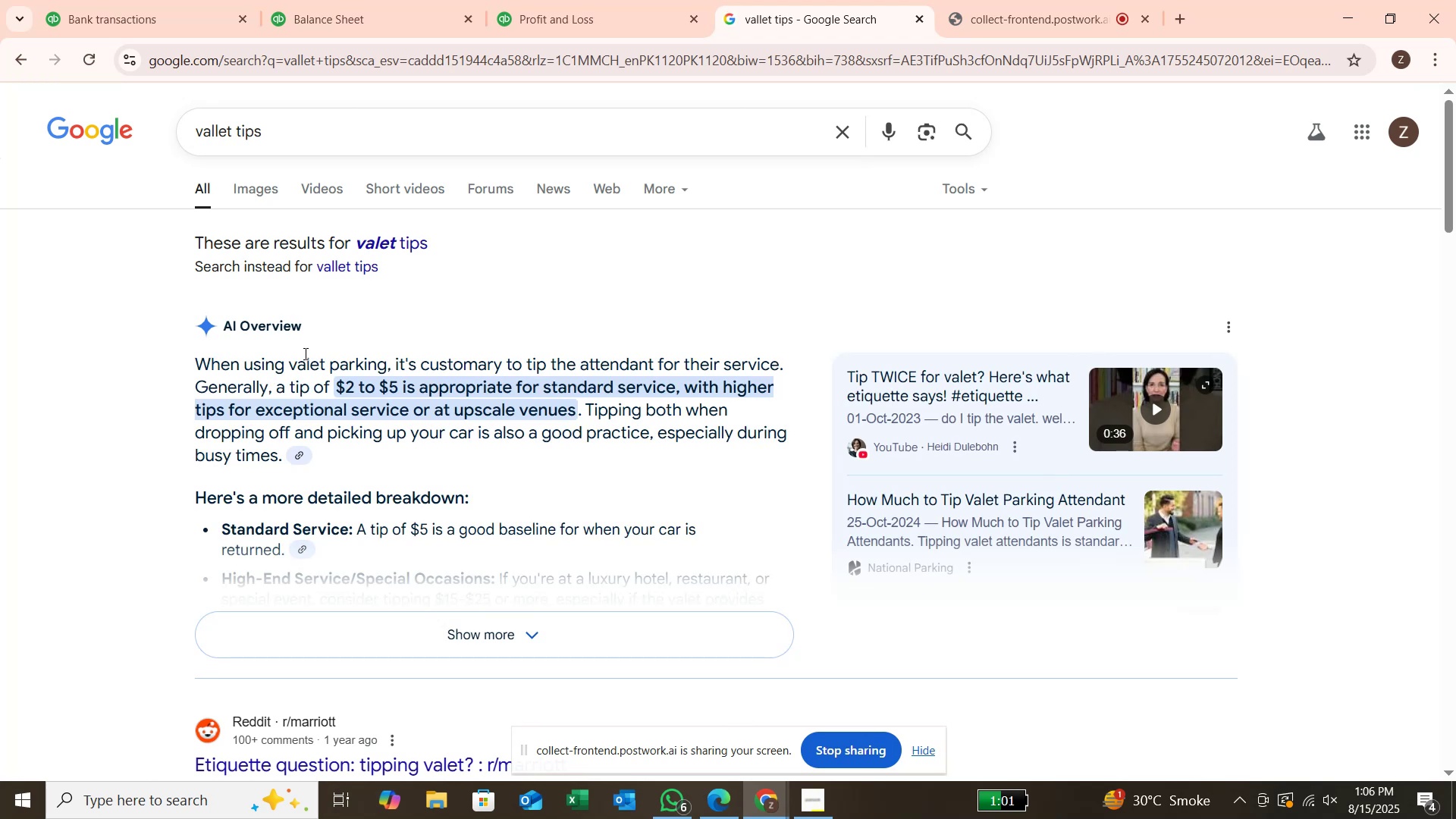 
wait(15.98)
 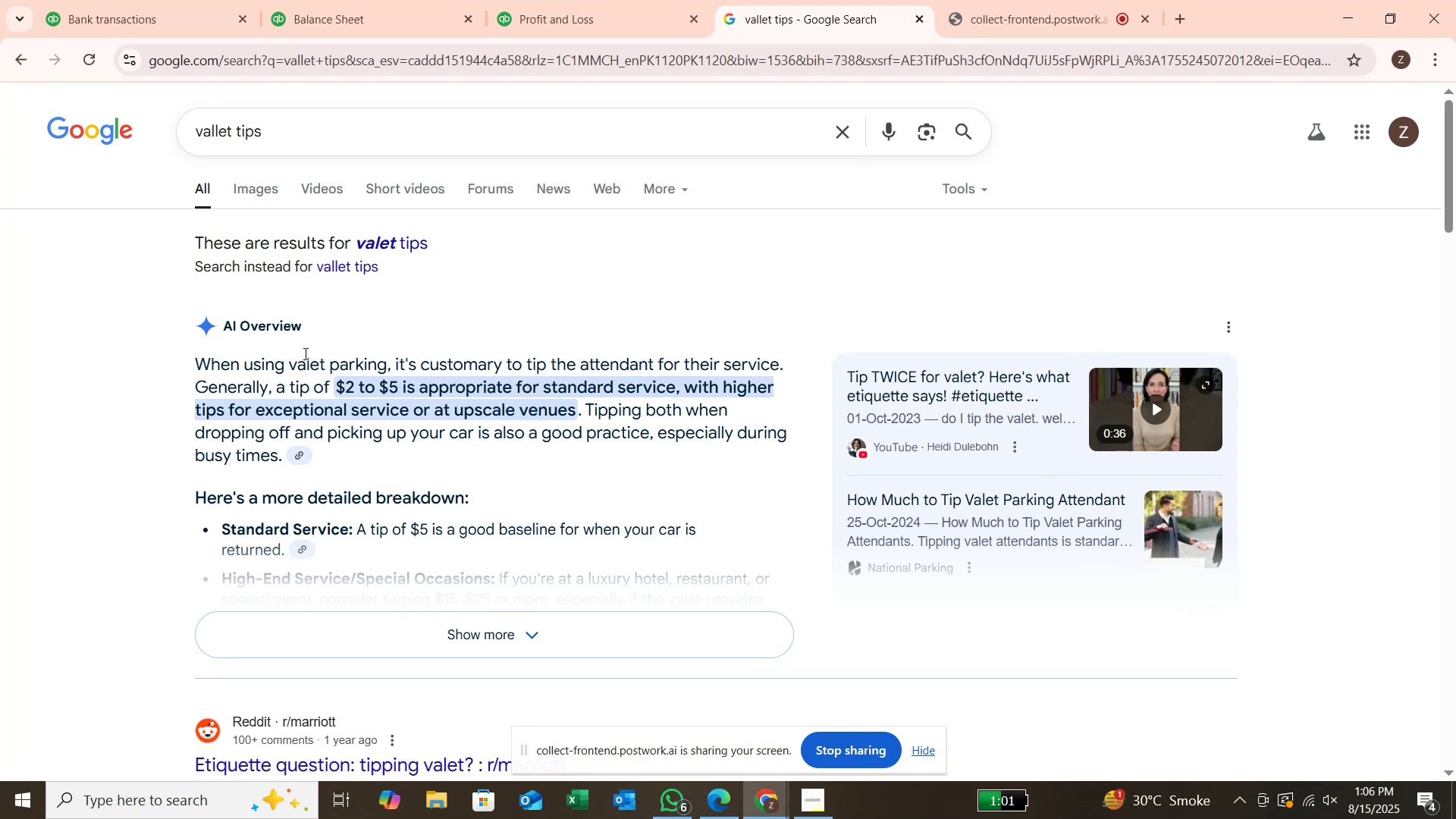 
left_click([523, 633])
 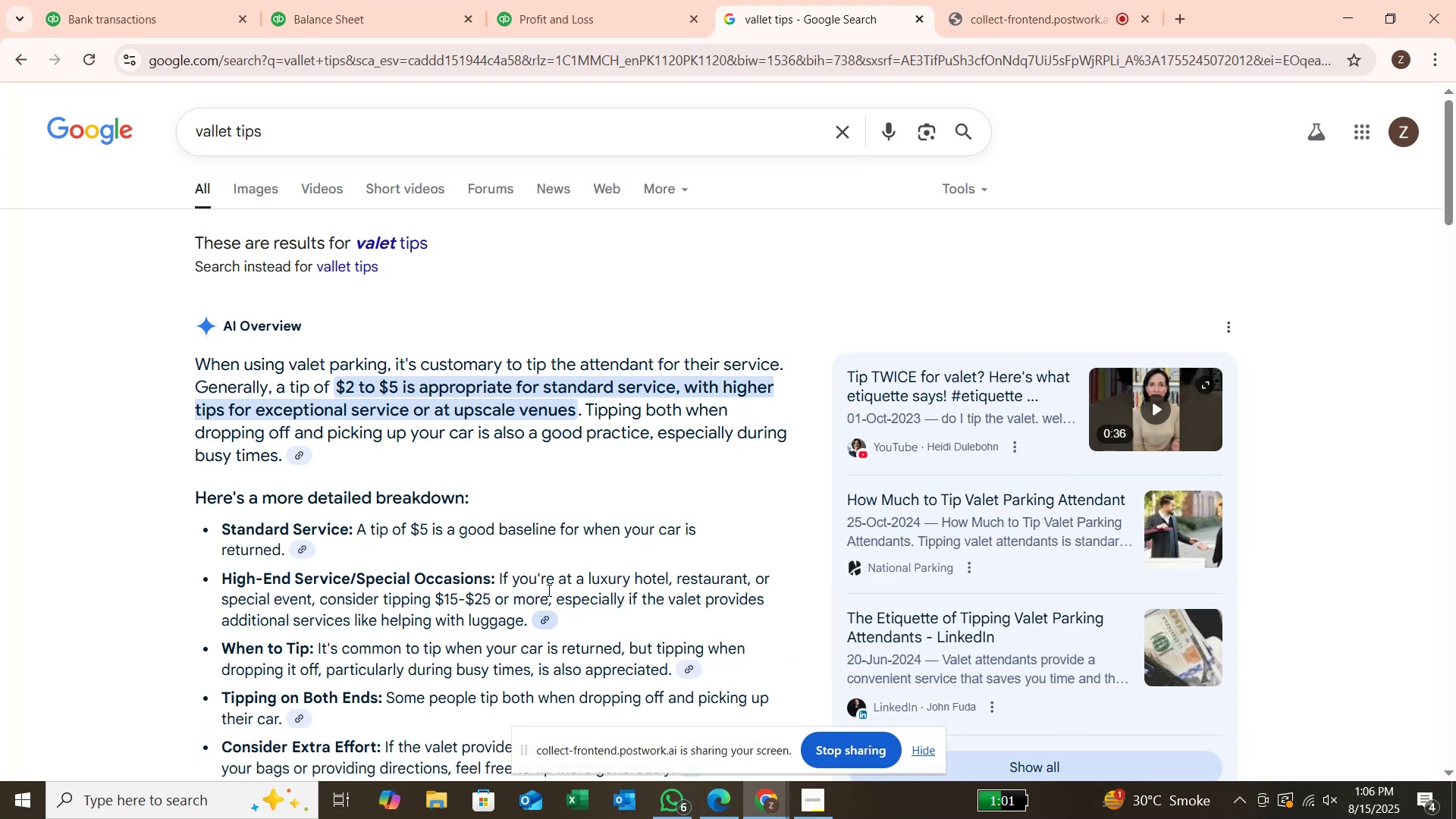 
scroll: coordinate [570, 490], scroll_direction: down, amount: 4.0
 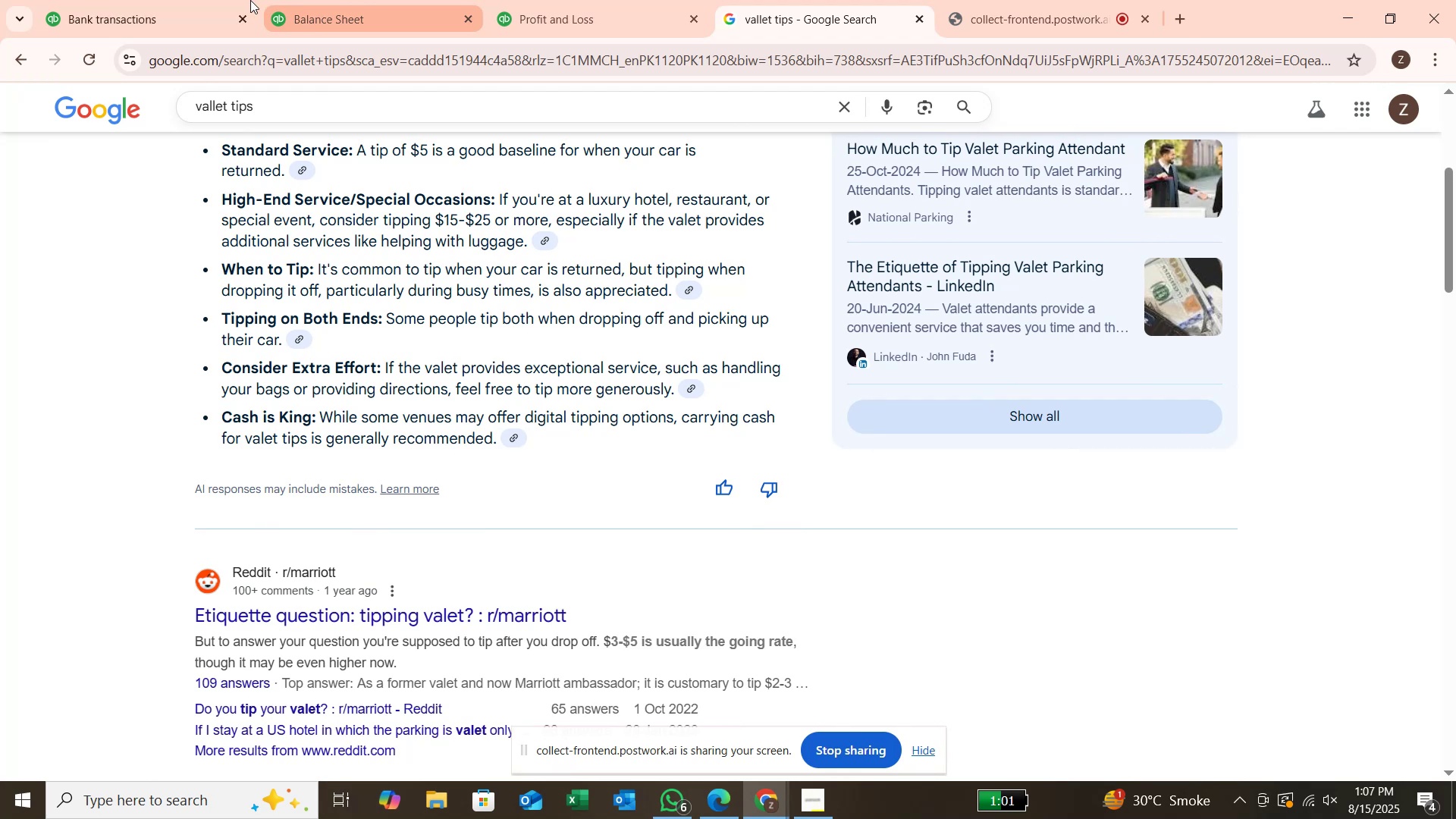 
left_click([189, 15])
 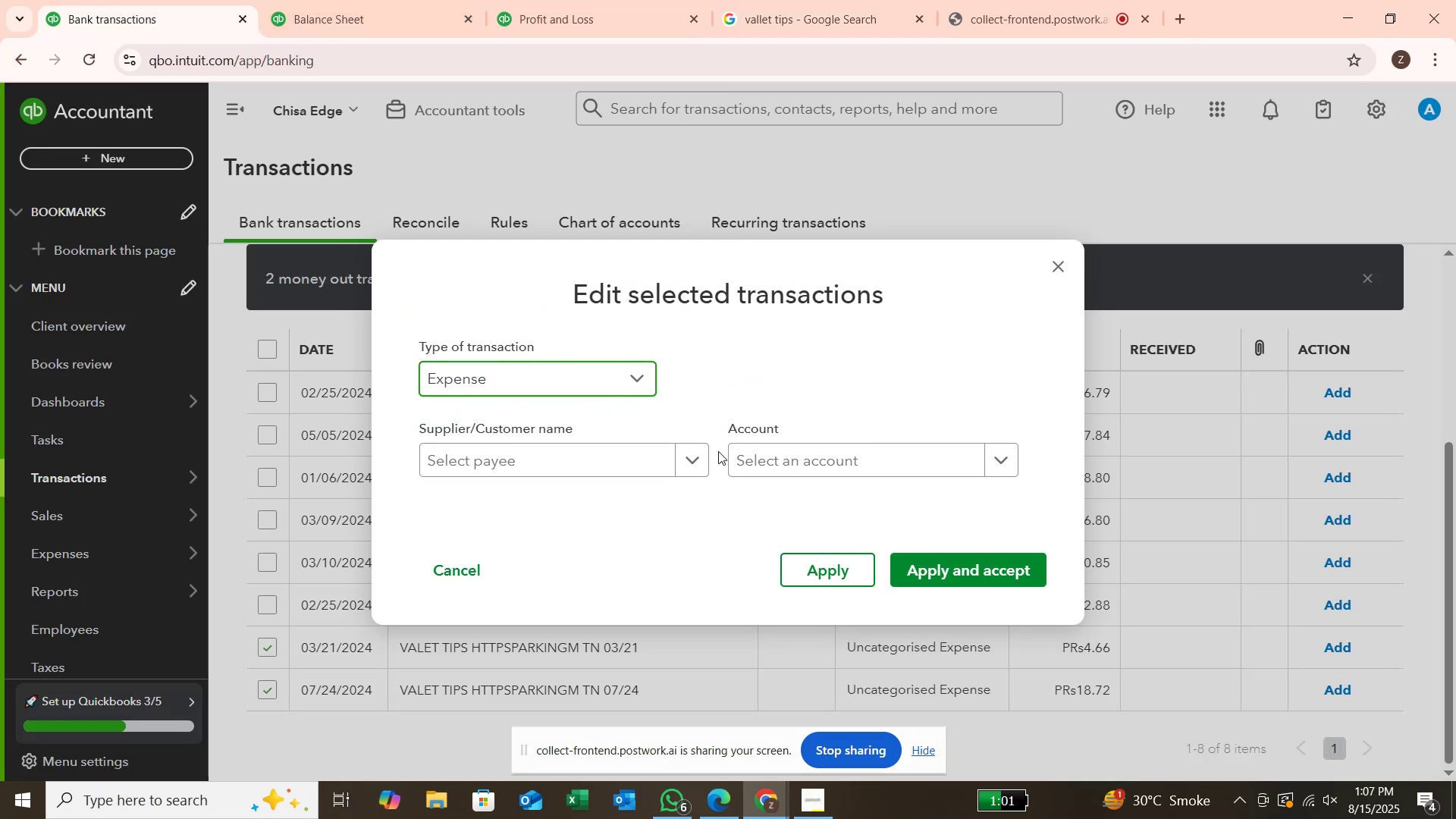 
left_click([704, 451])
 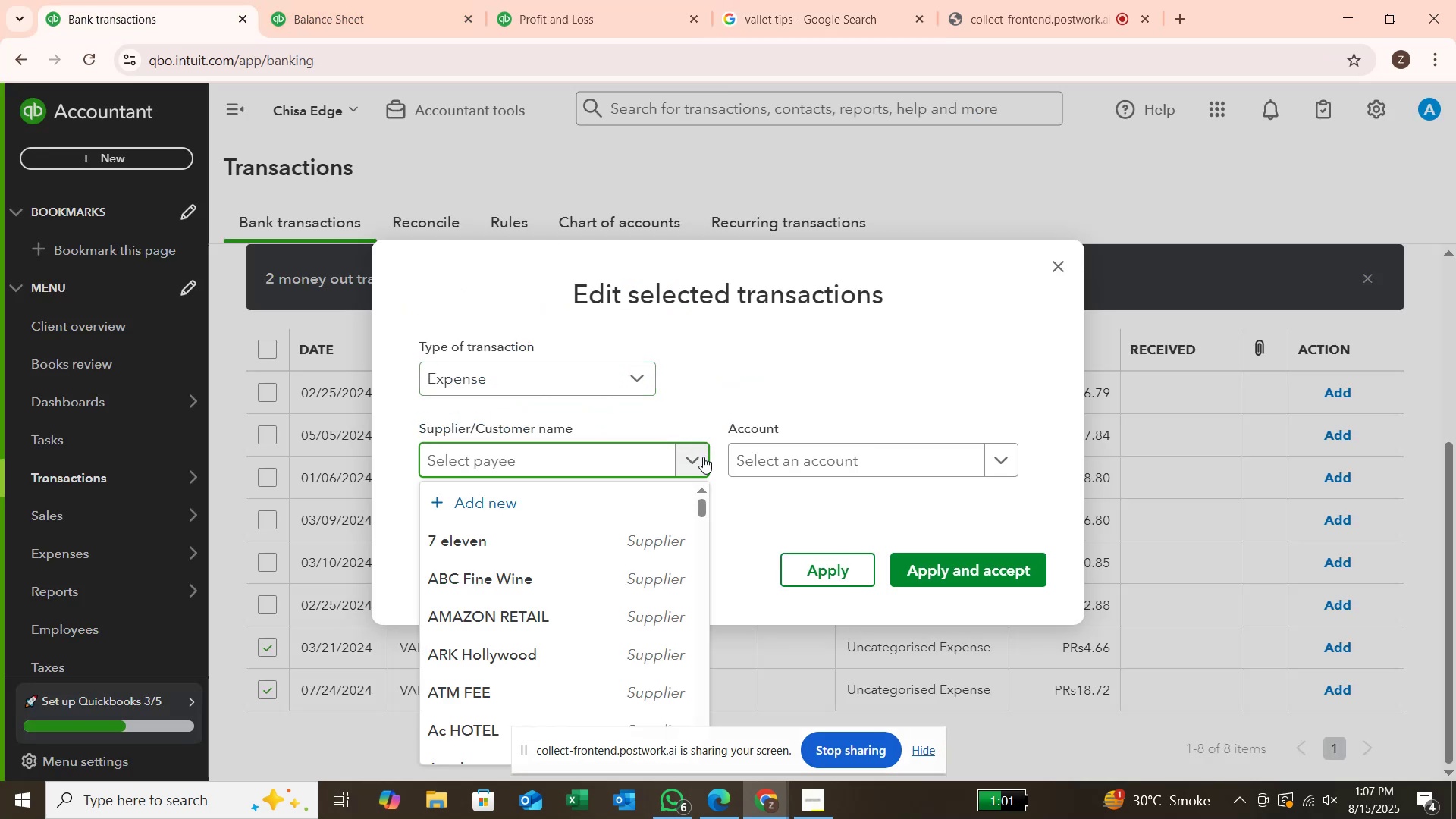 
type(VA)
key(Backspace)
type(allet tip)
 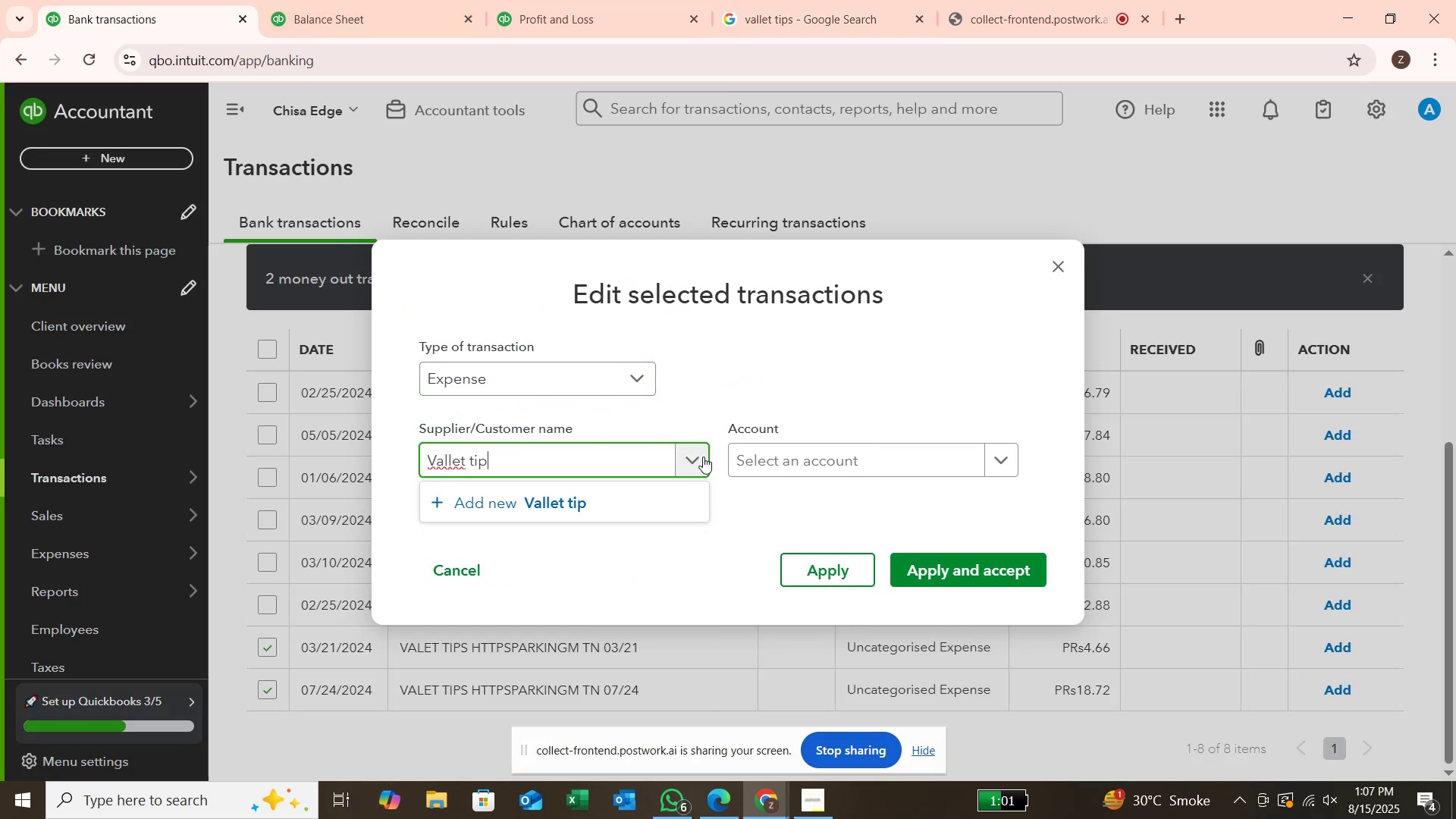 
key(Enter)
 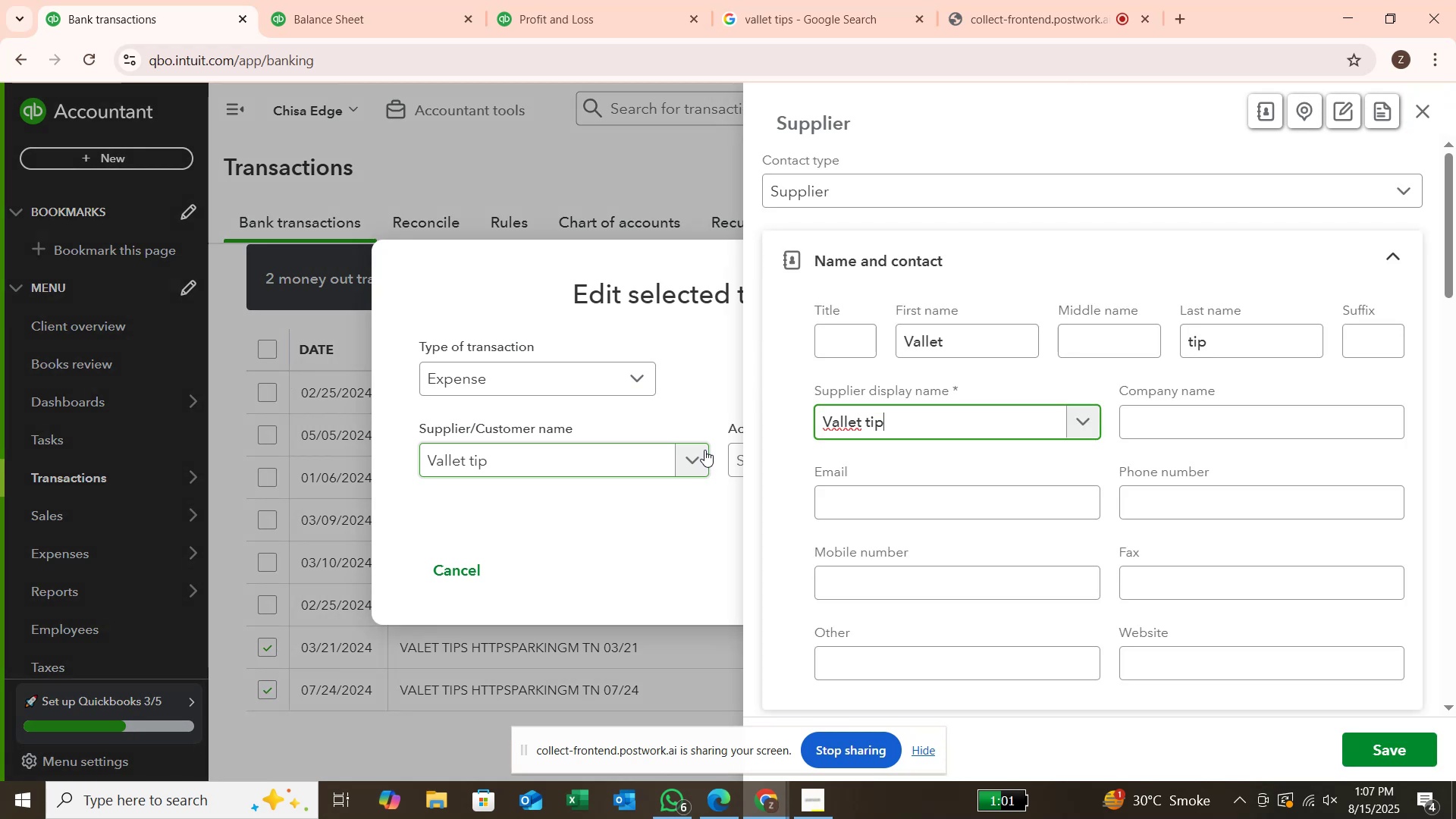 
left_click([1395, 742])
 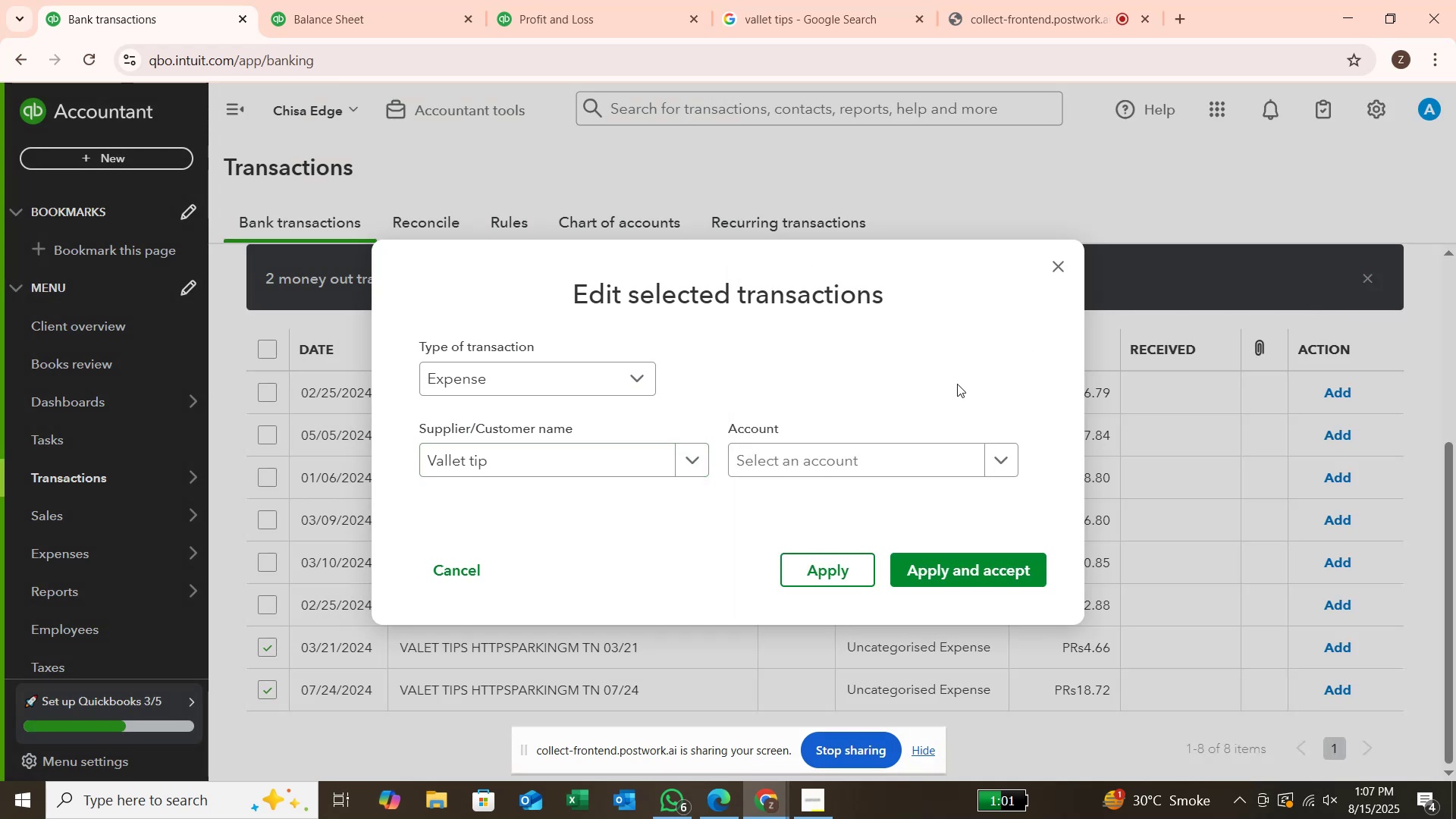 
left_click([934, 444])
 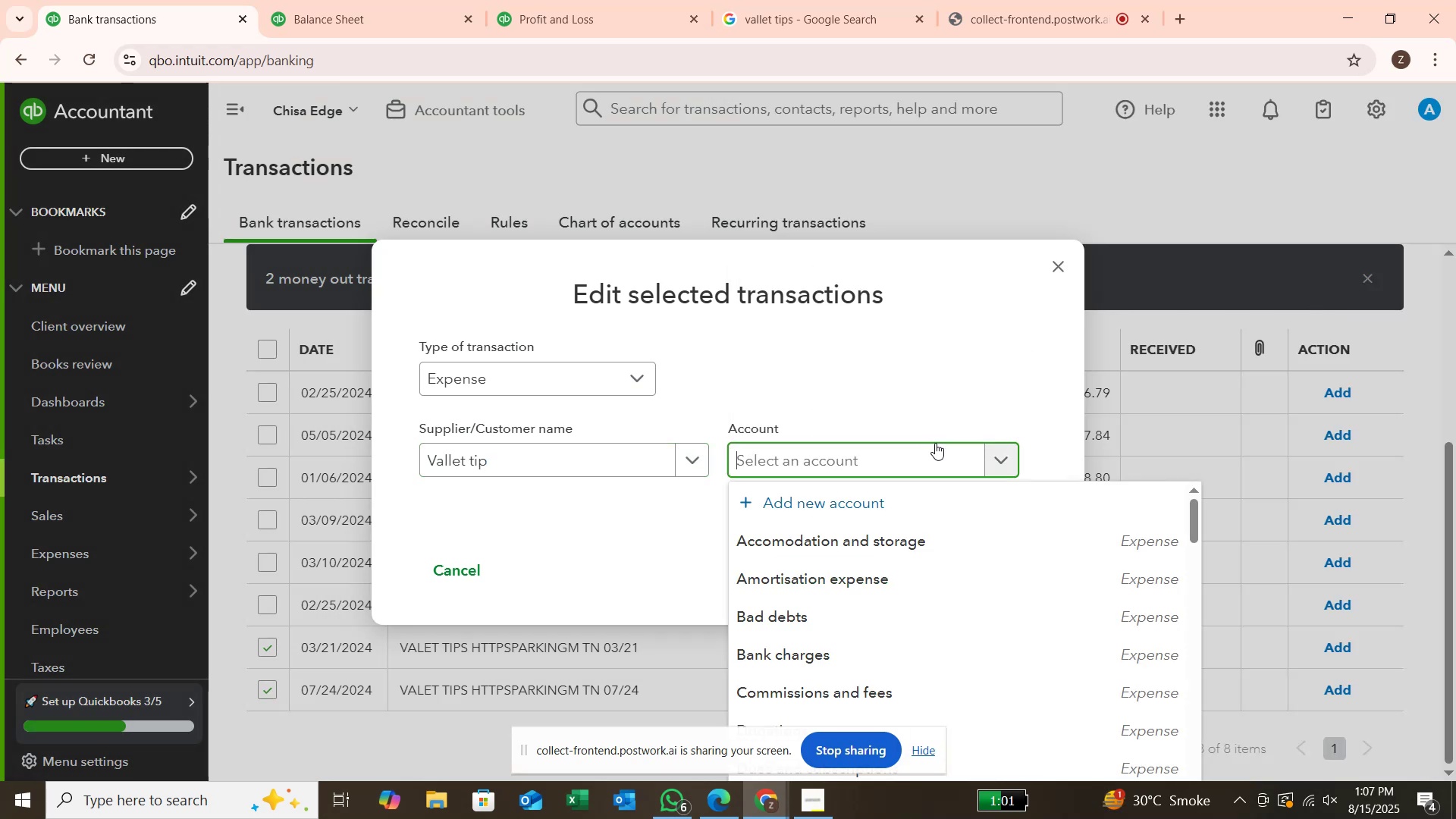 
type(trave)
 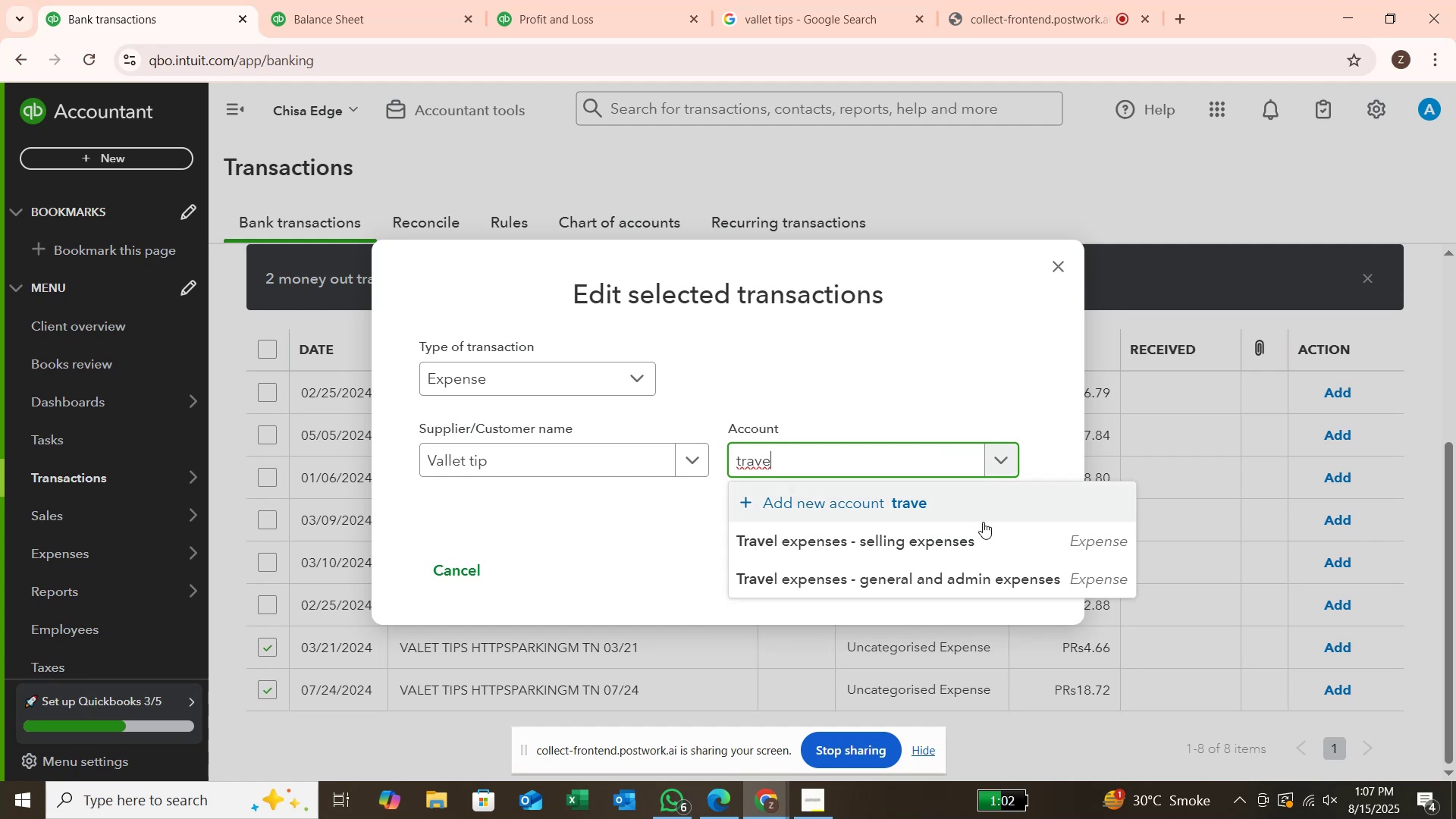 
left_click([1005, 579])
 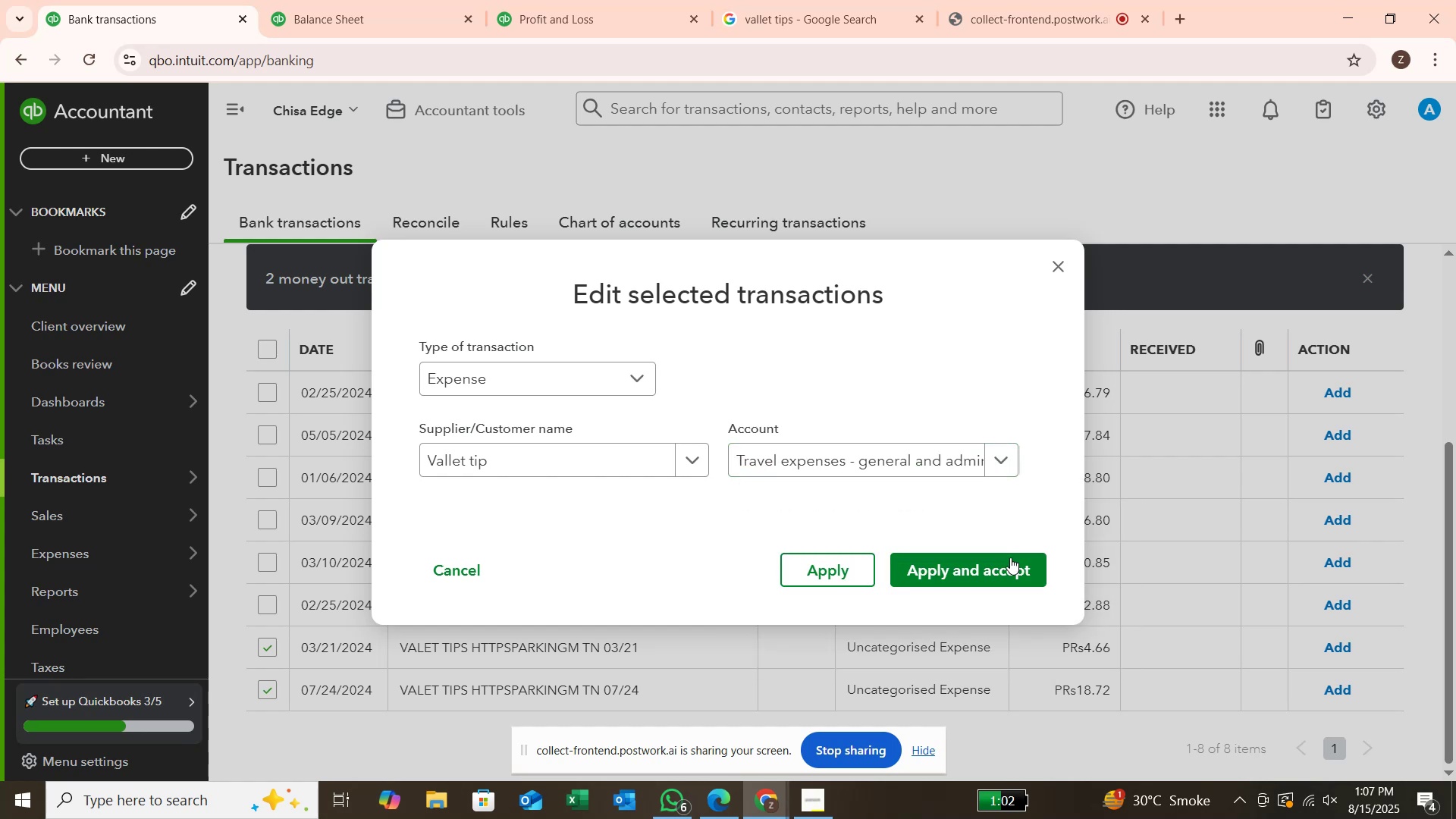 
left_click([1005, 566])
 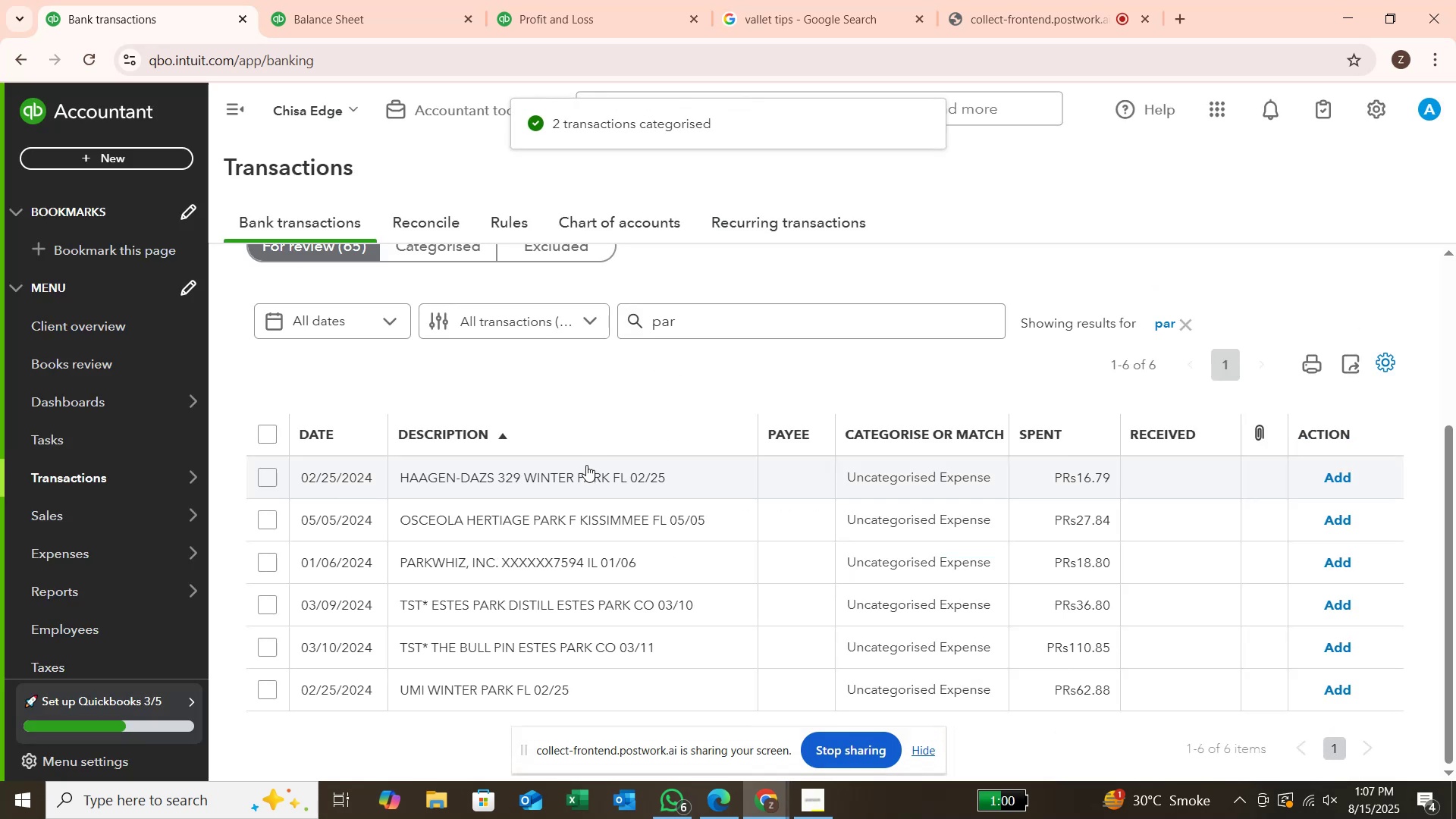 
wait(8.77)
 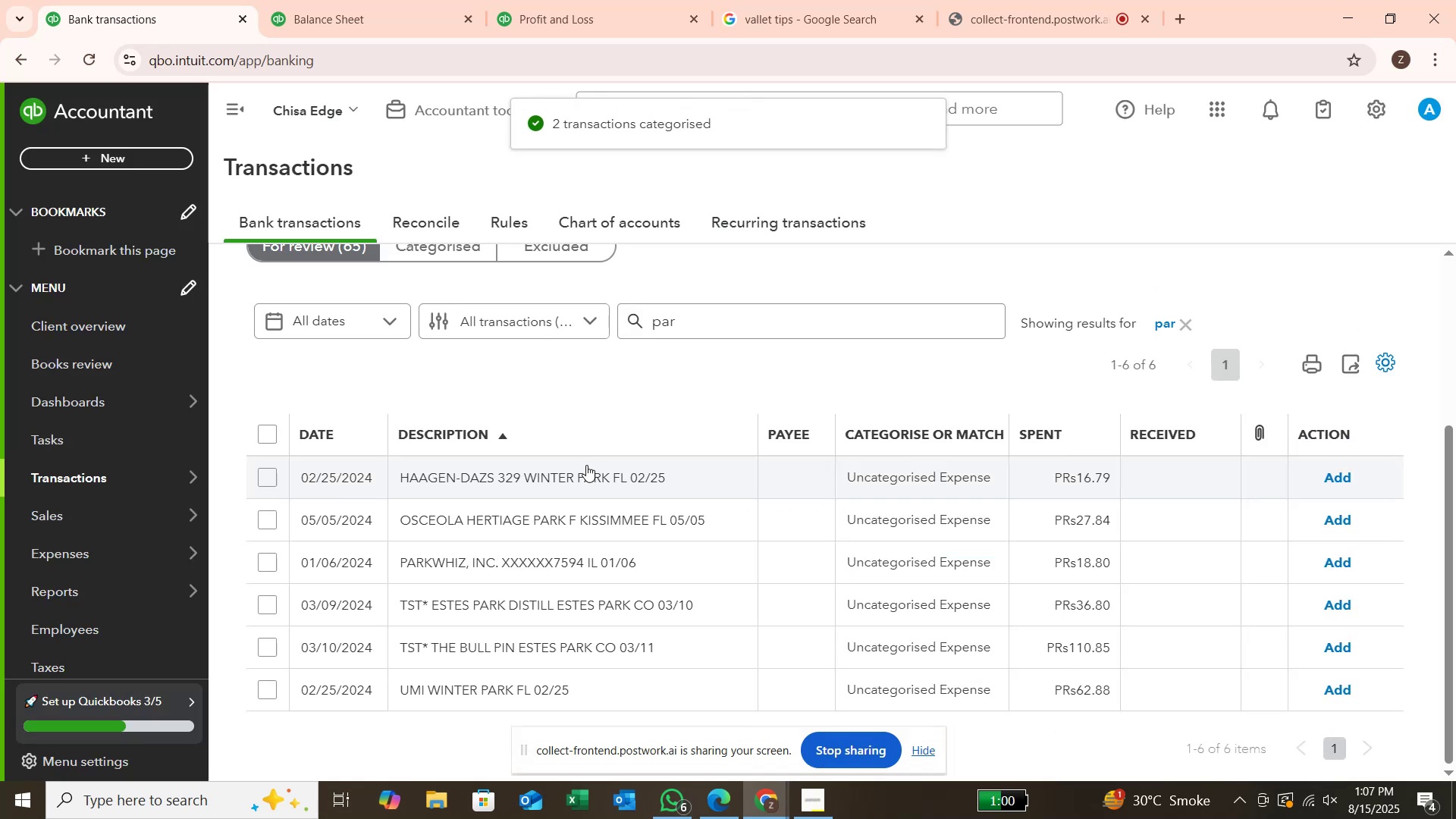 
type(tst)
 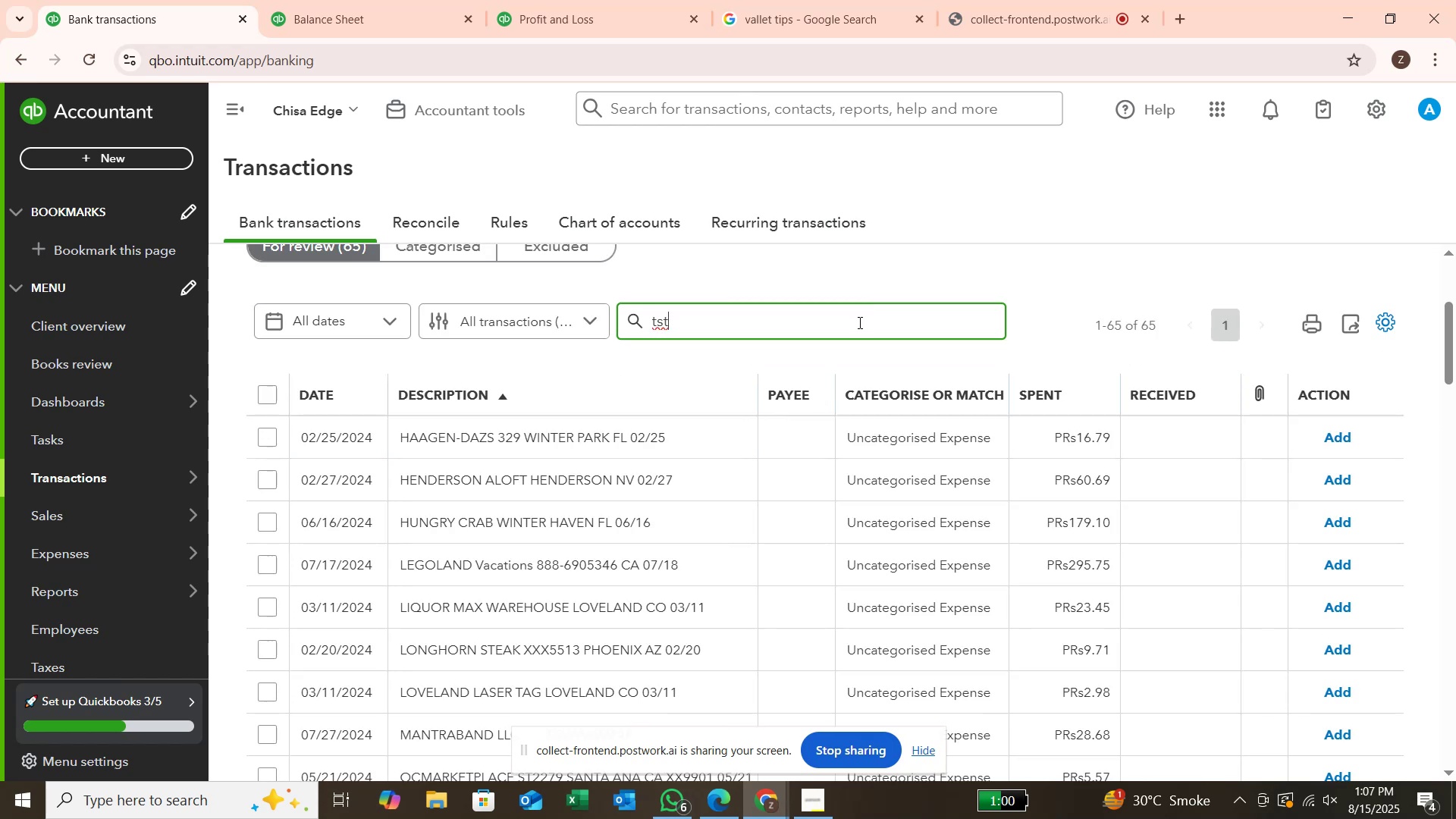 
key(Enter)
 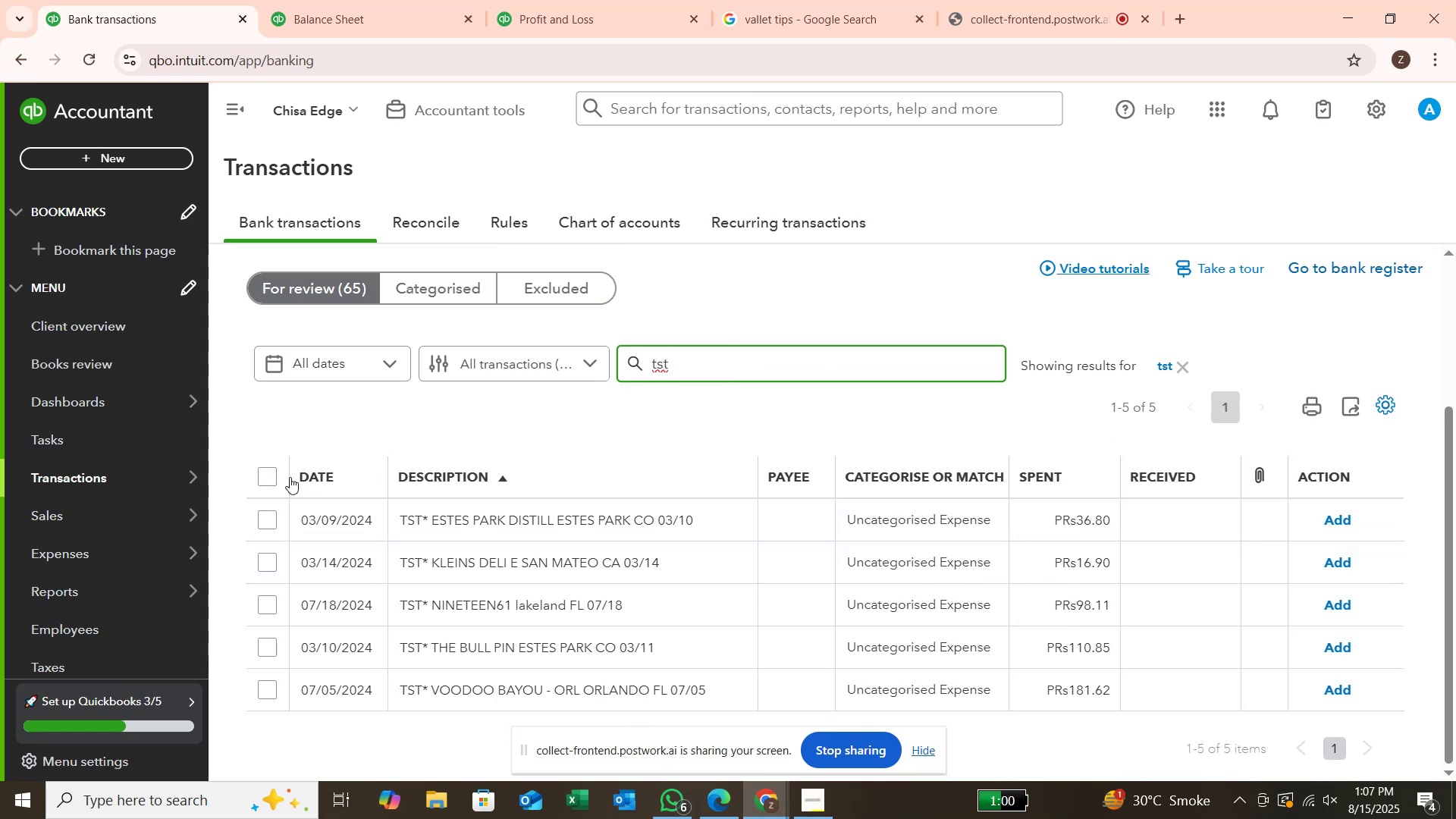 
left_click([271, 474])
 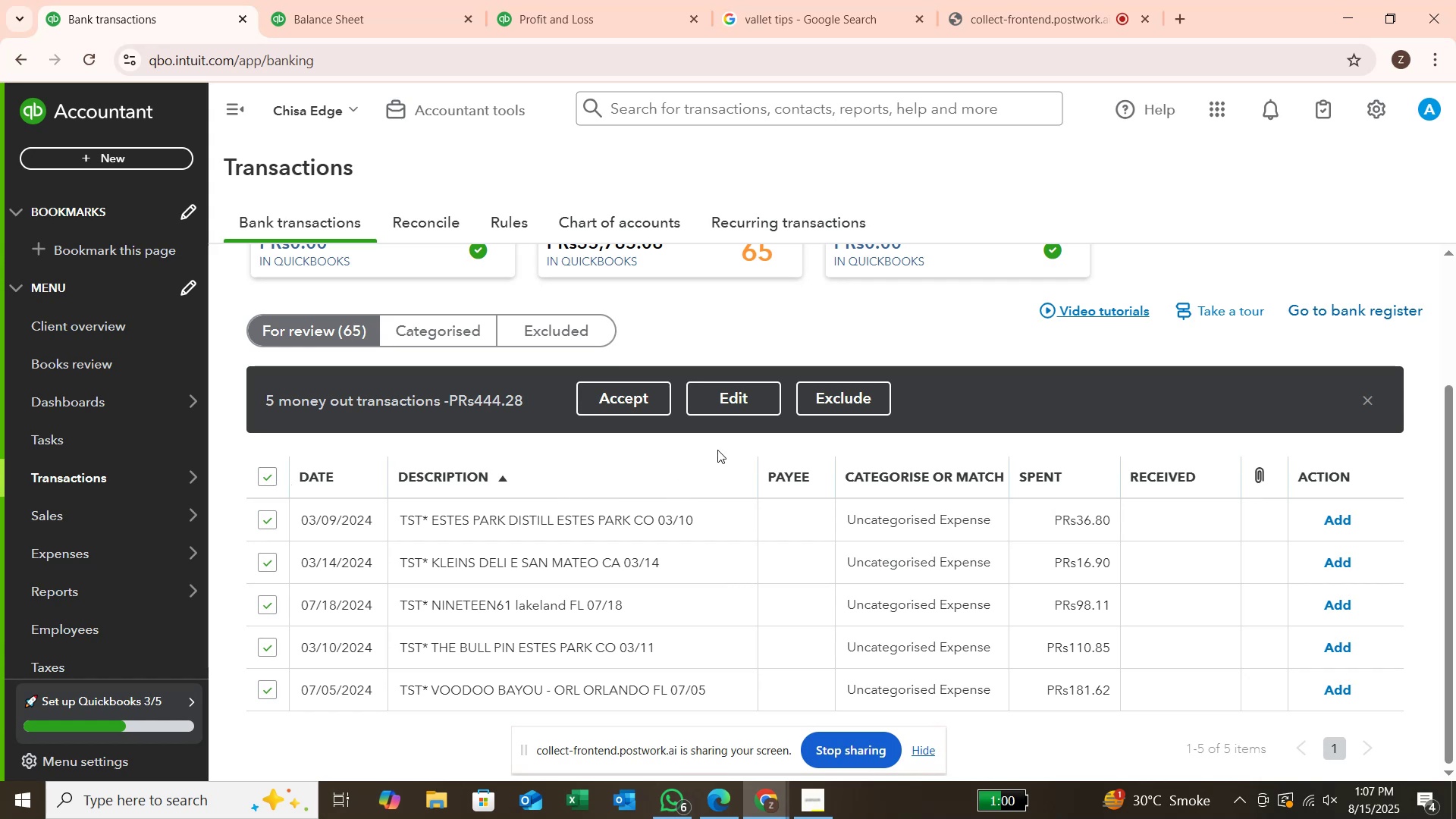 
wait(7.16)
 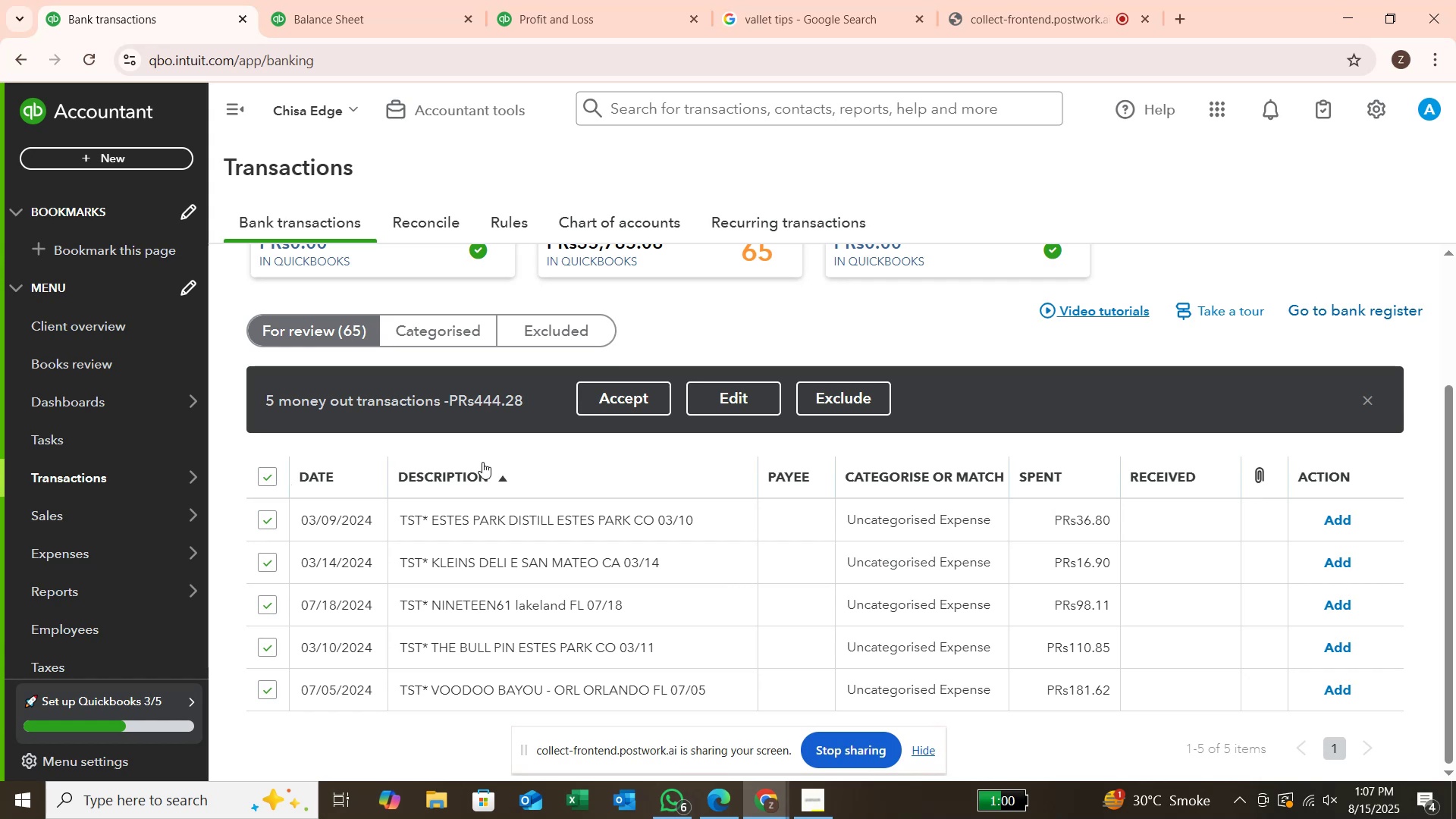 
left_click([753, 407])
 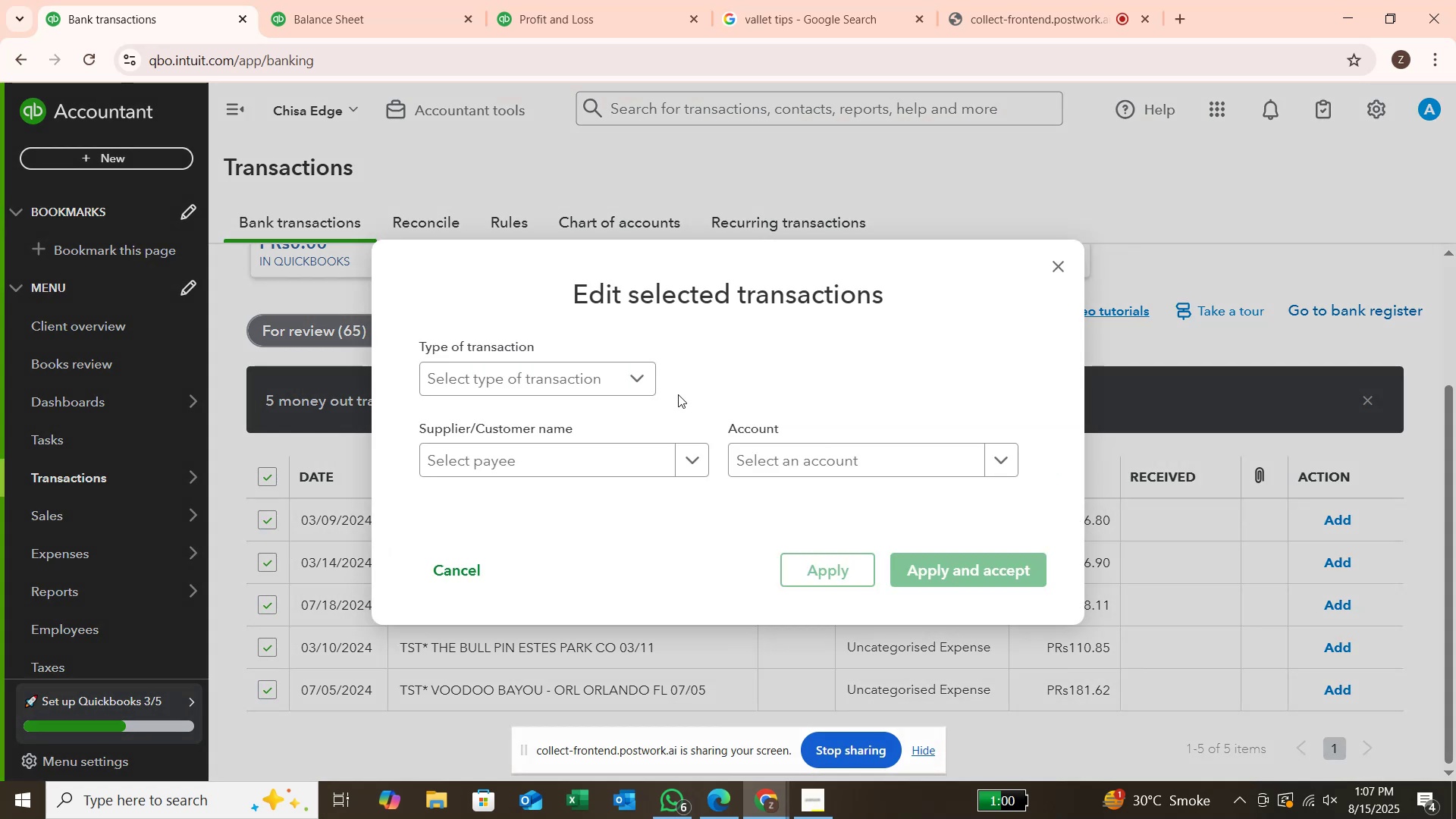 
left_click([642, 383])
 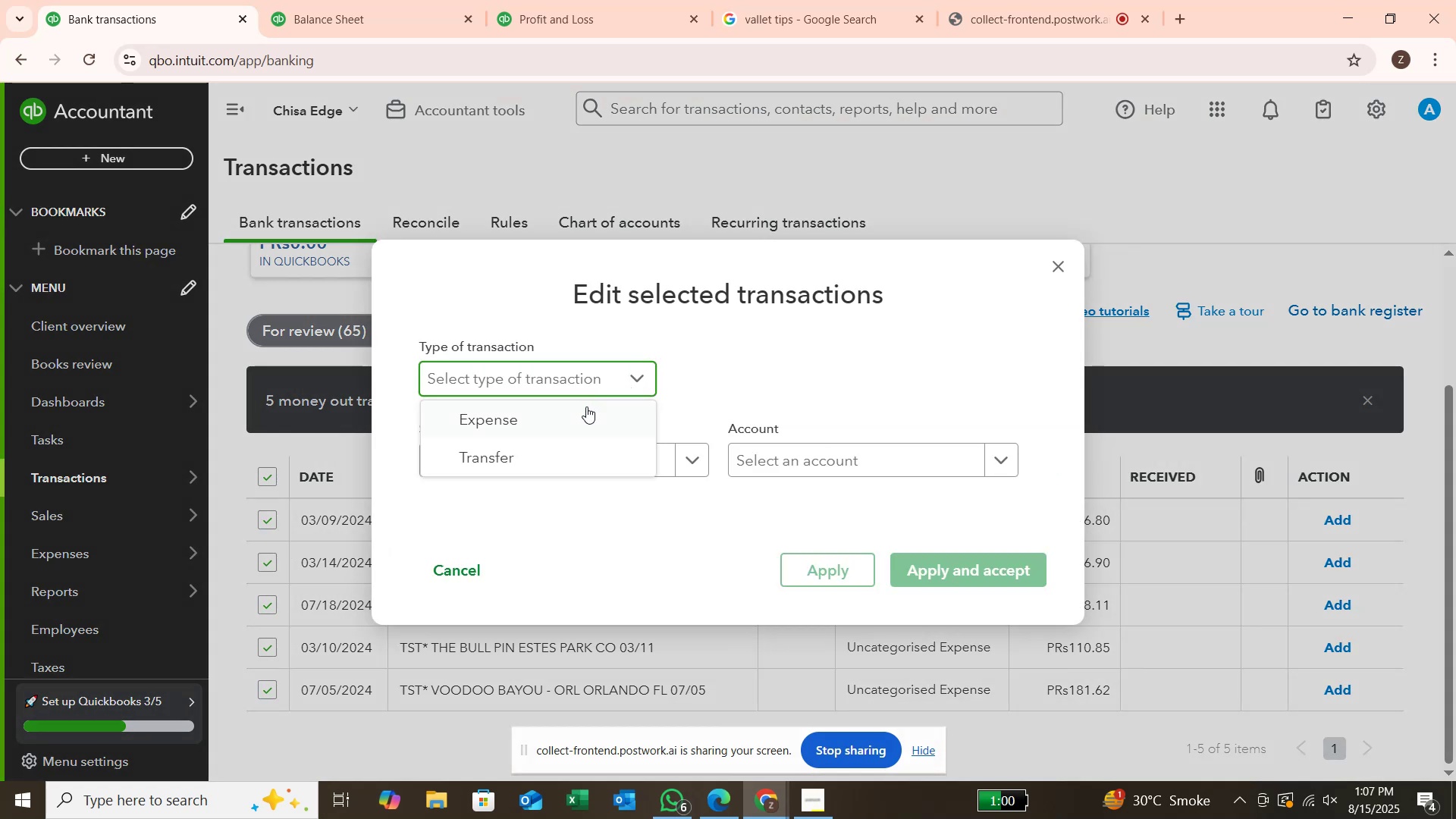 
left_click([585, 407])
 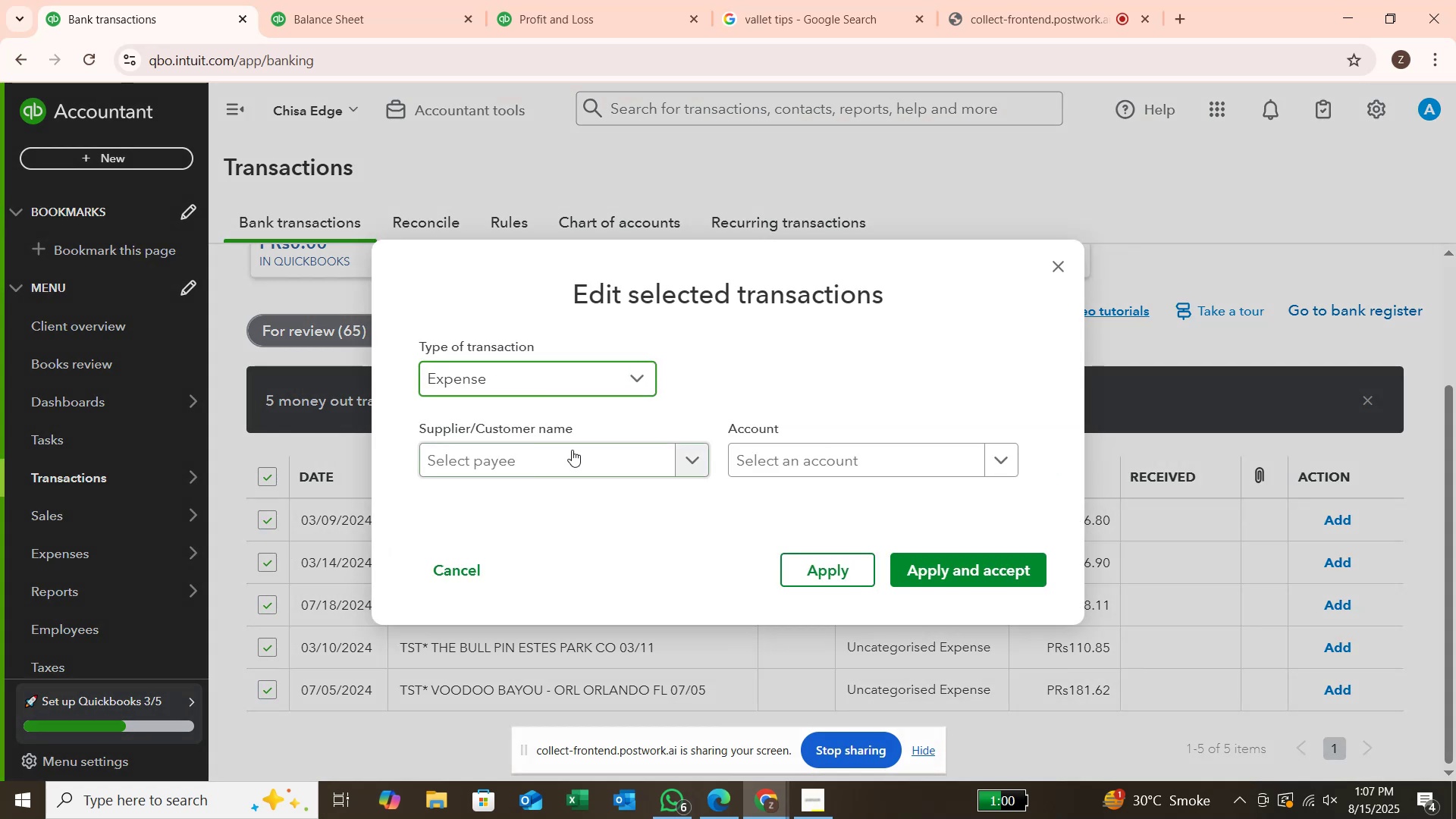 
left_click([572, 450])
 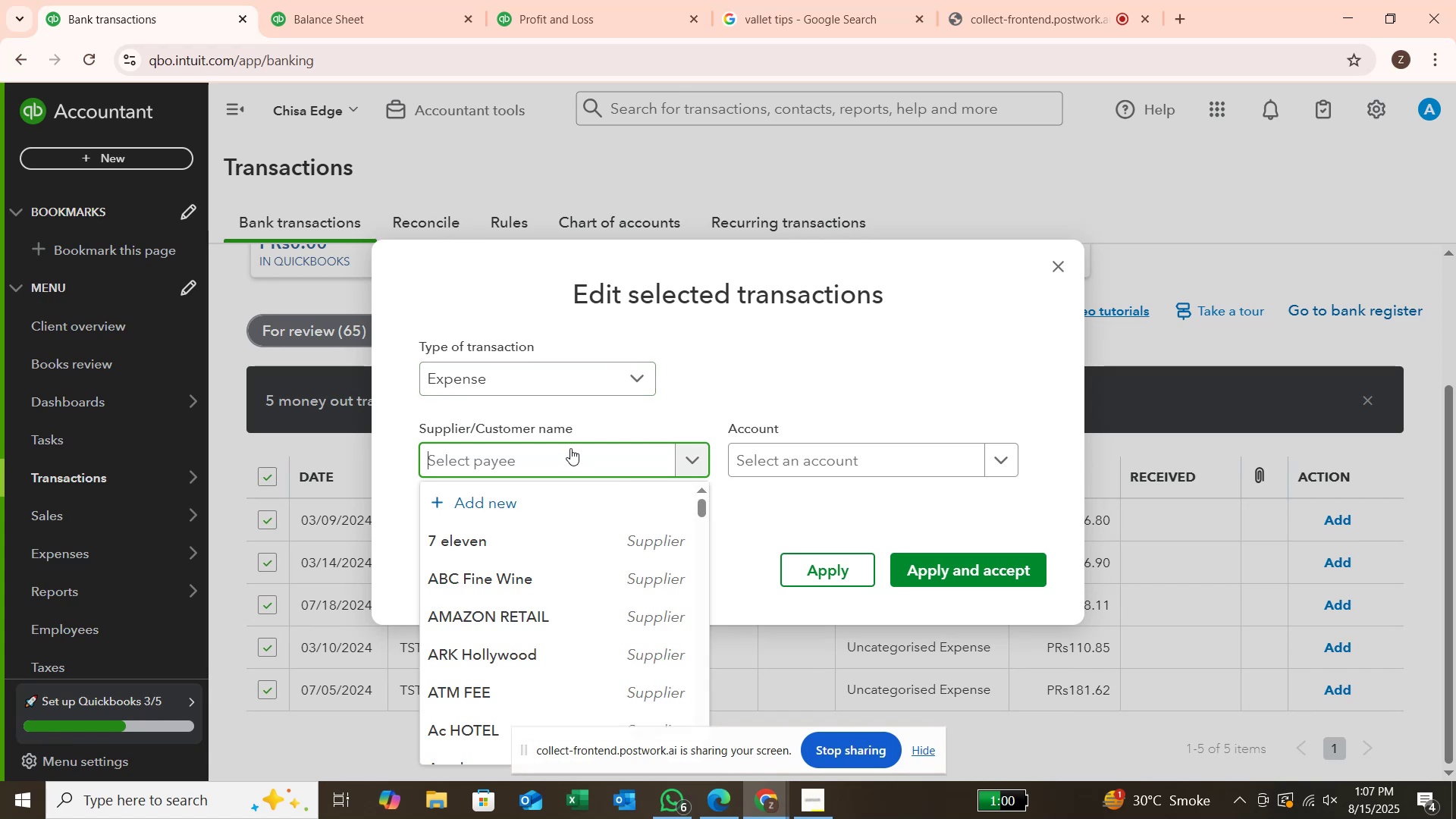 
type(tst)
 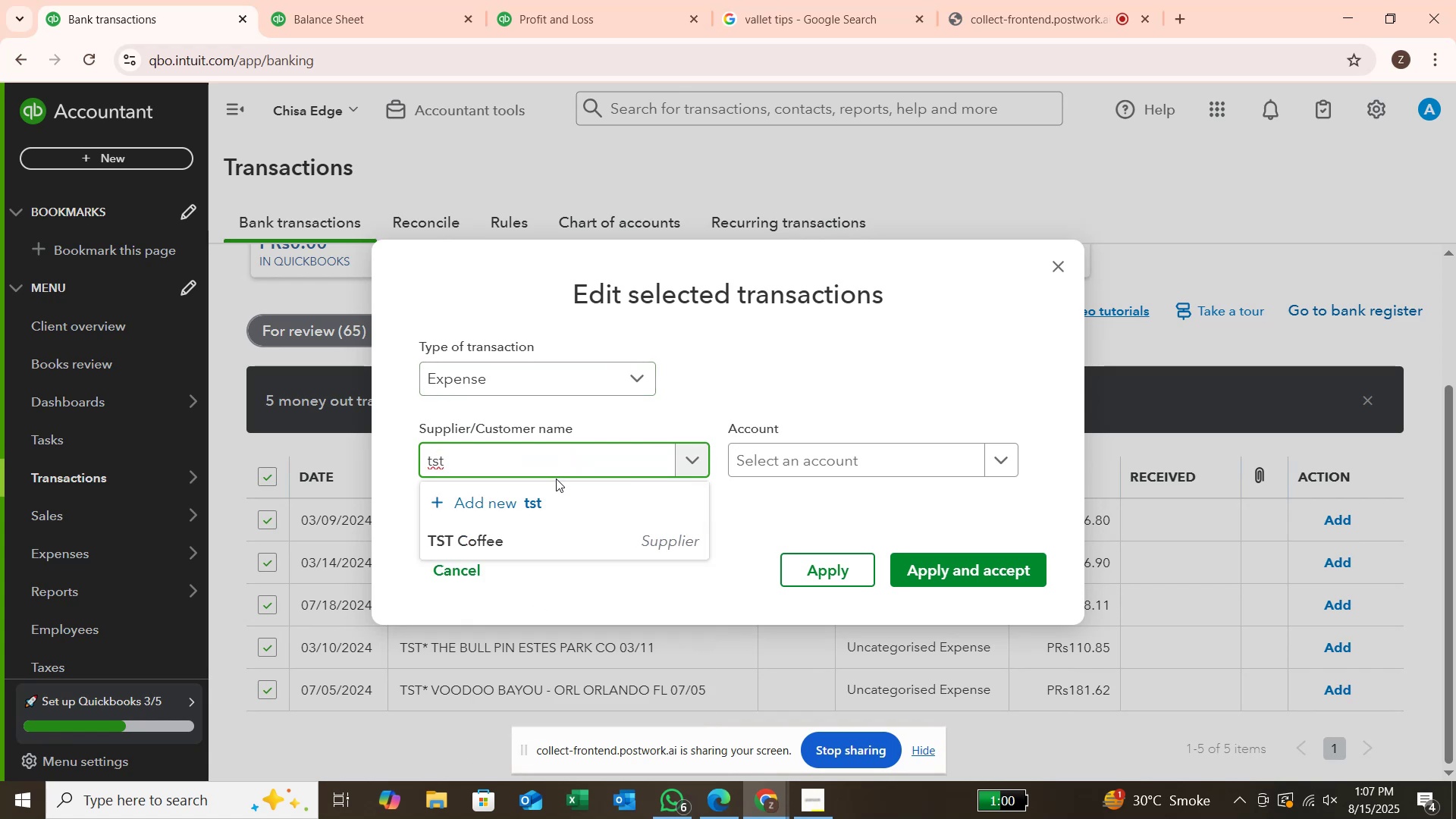 
key(Enter)
 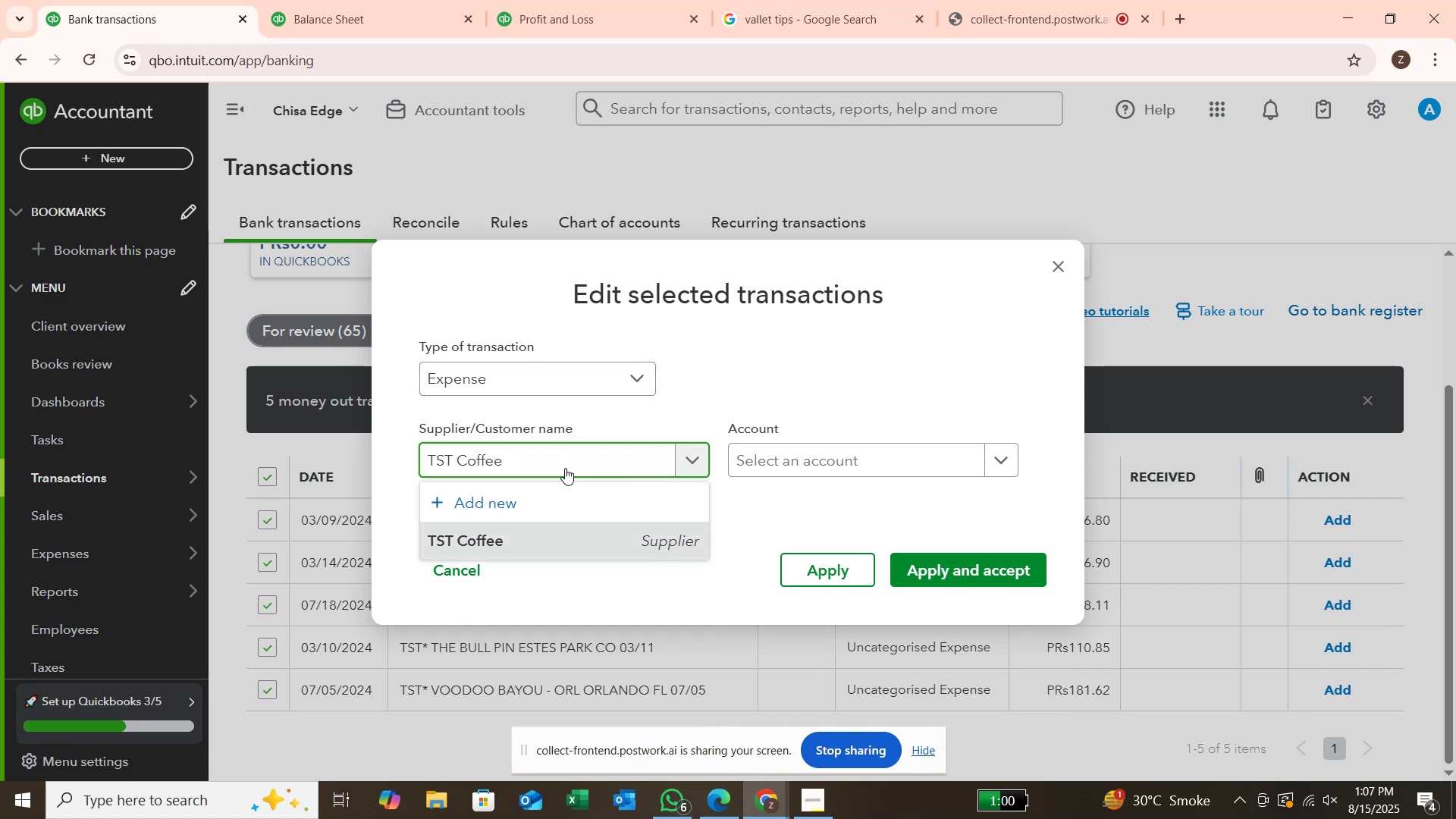 
left_click([567, 464])
 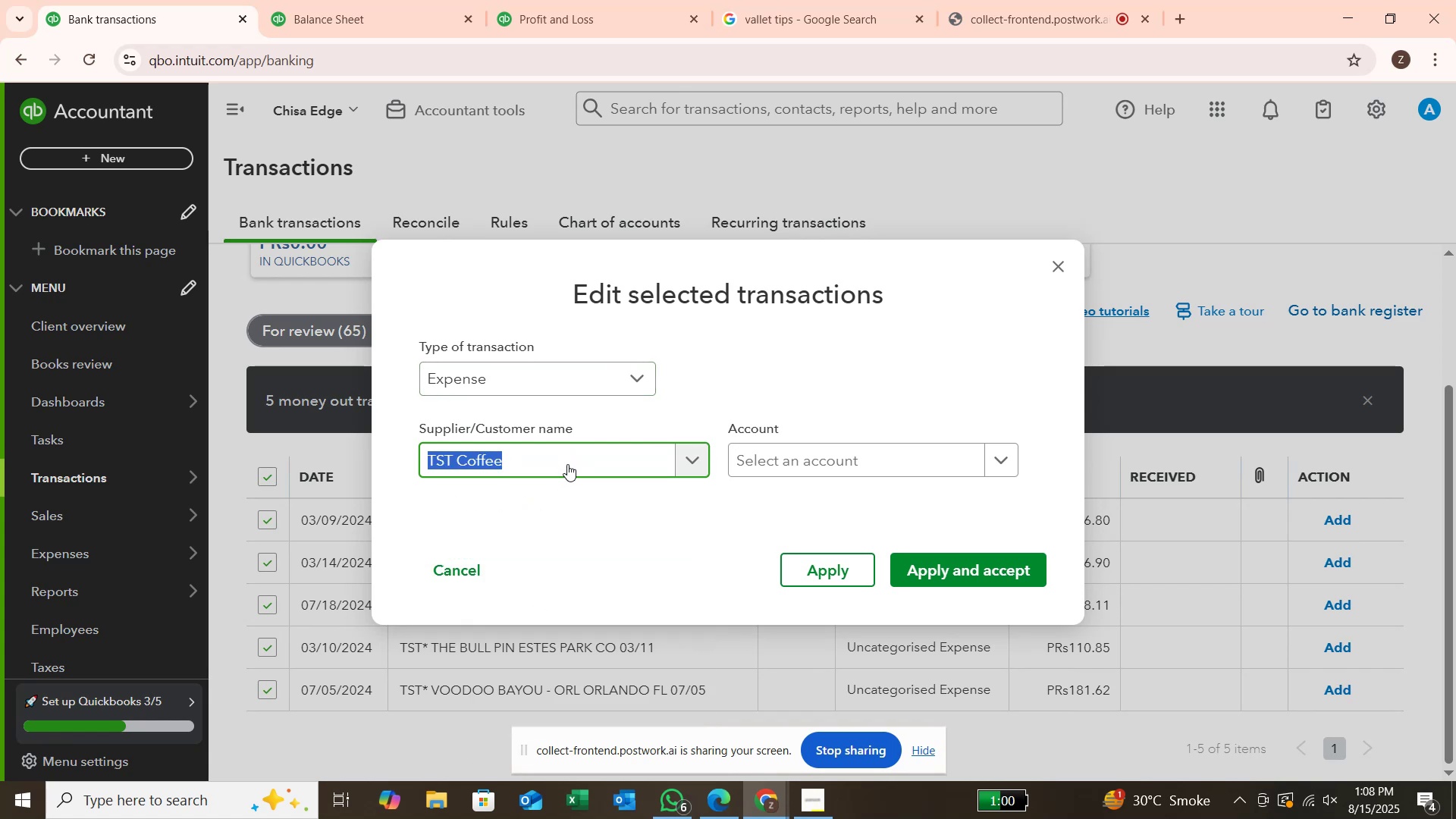 
key(Backspace)
key(Backspace)
type(TST)
 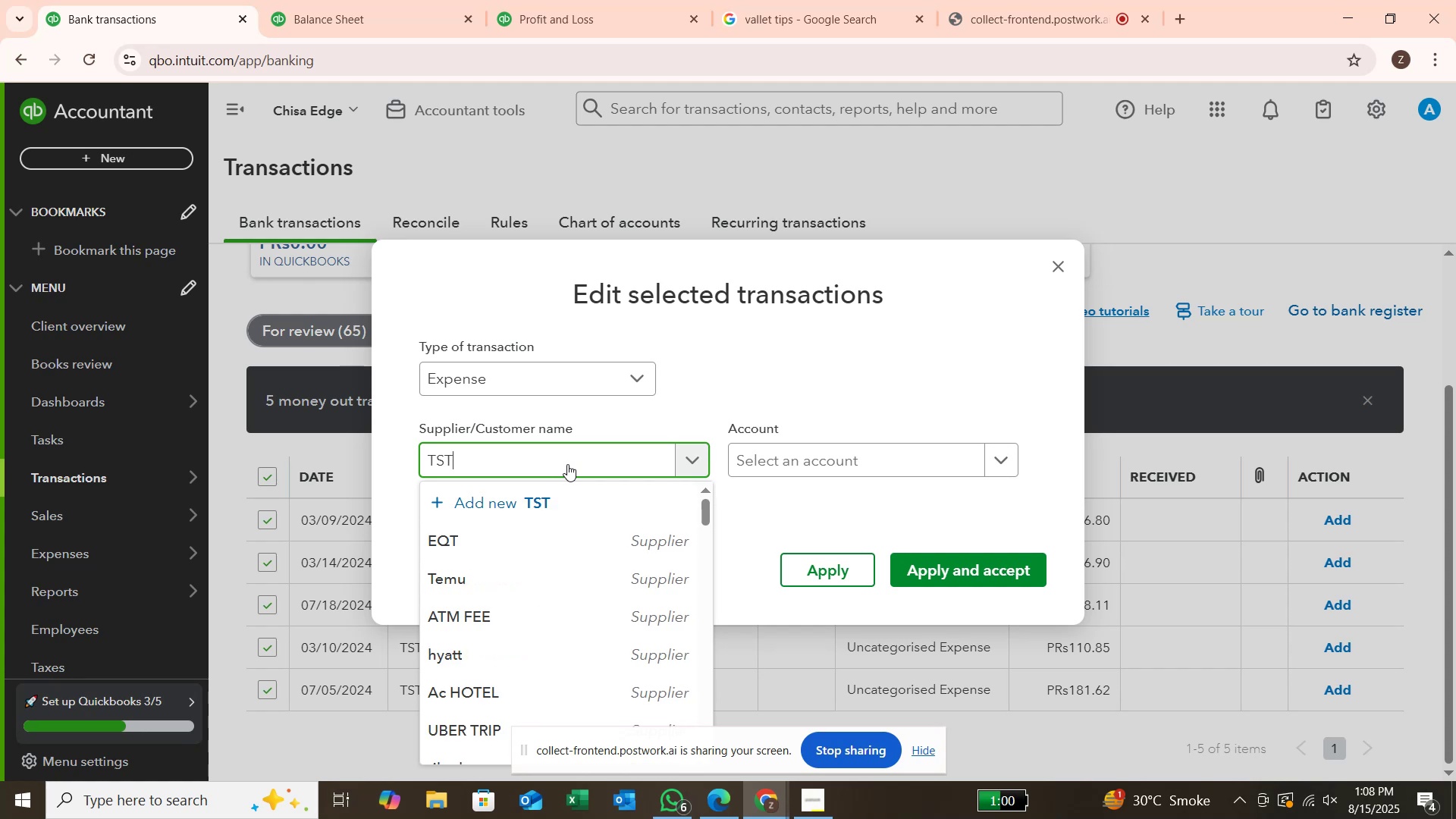 
key(Enter)
 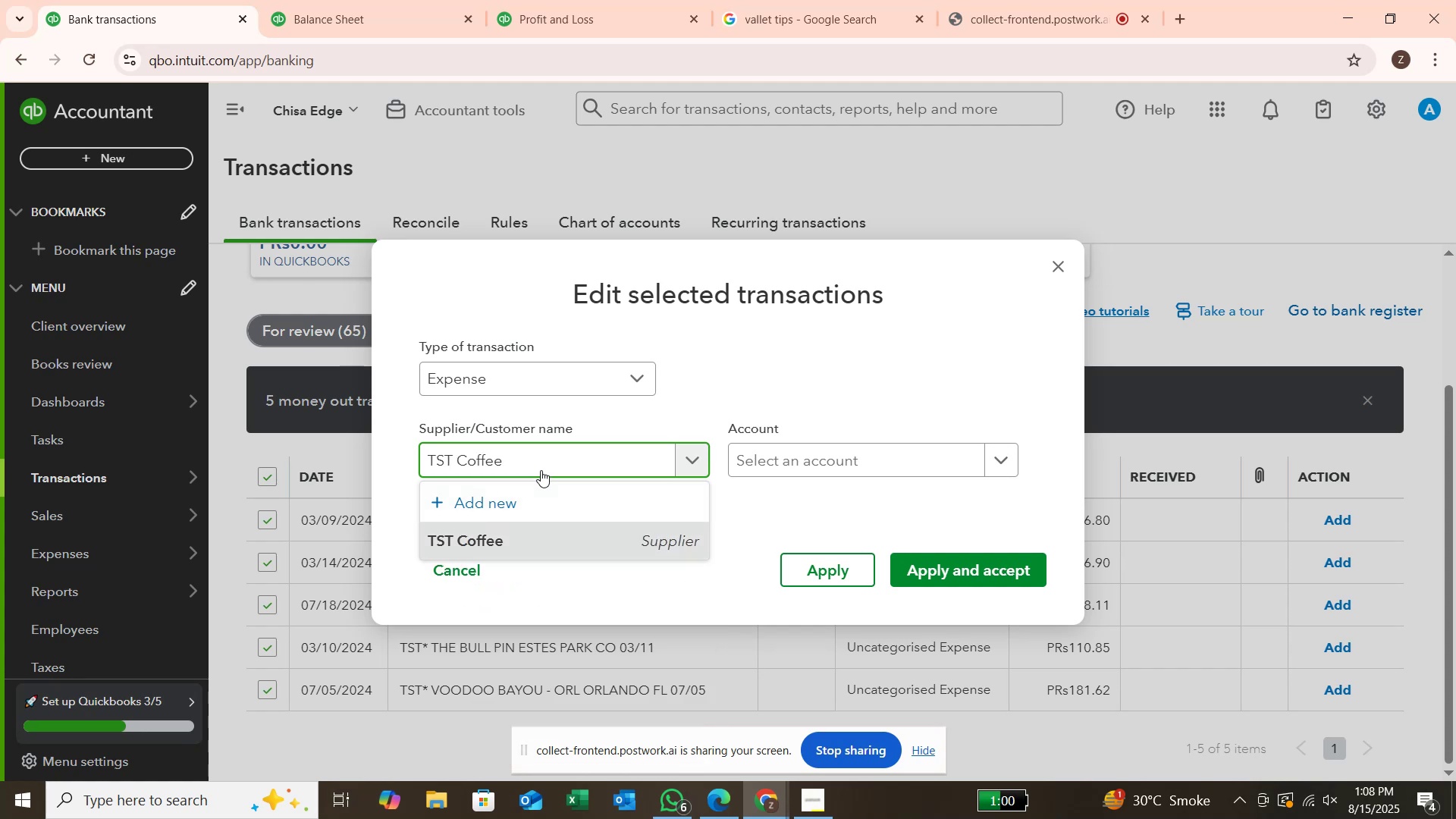 
wait(5.64)
 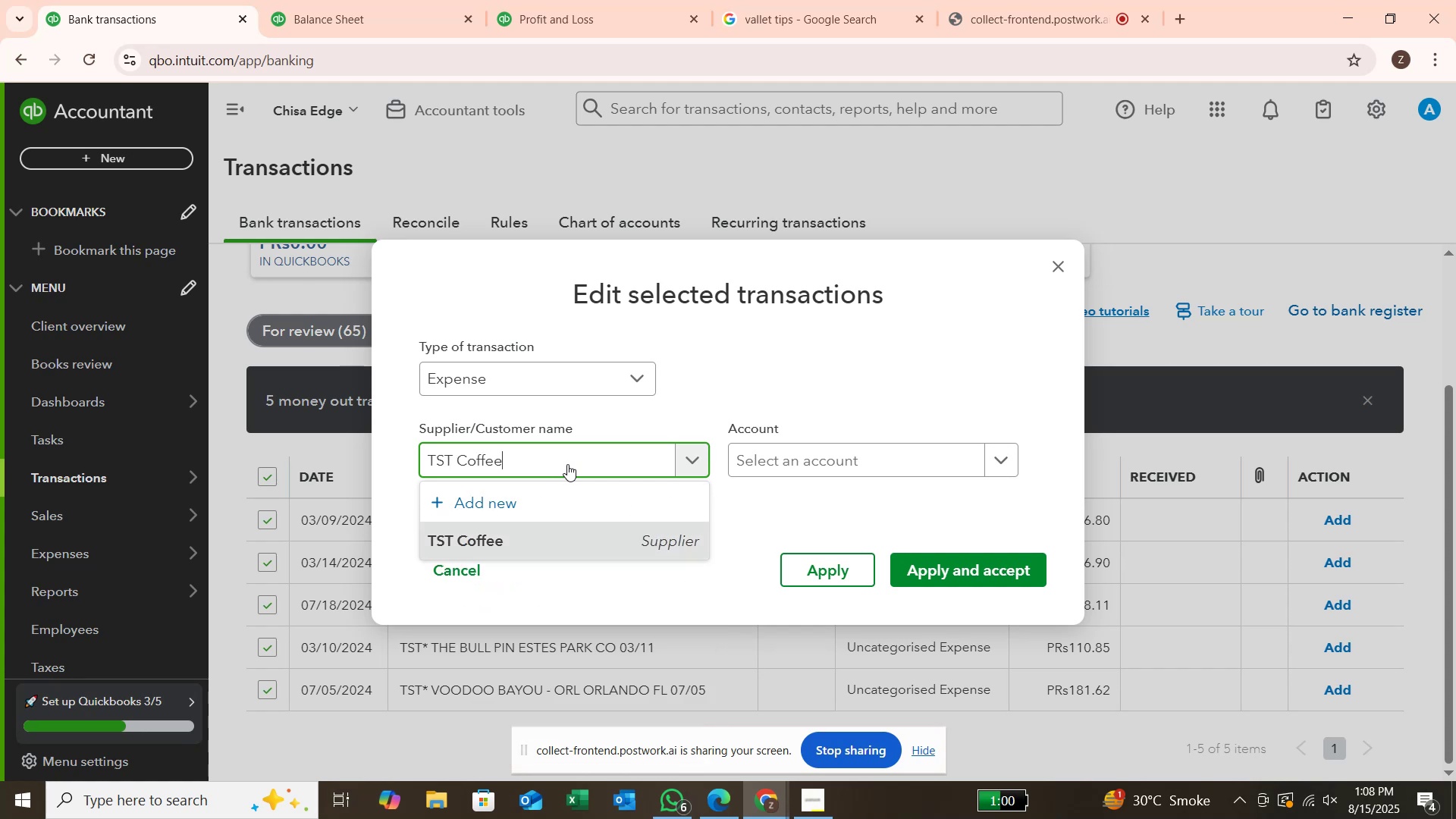 
key(Backspace)
 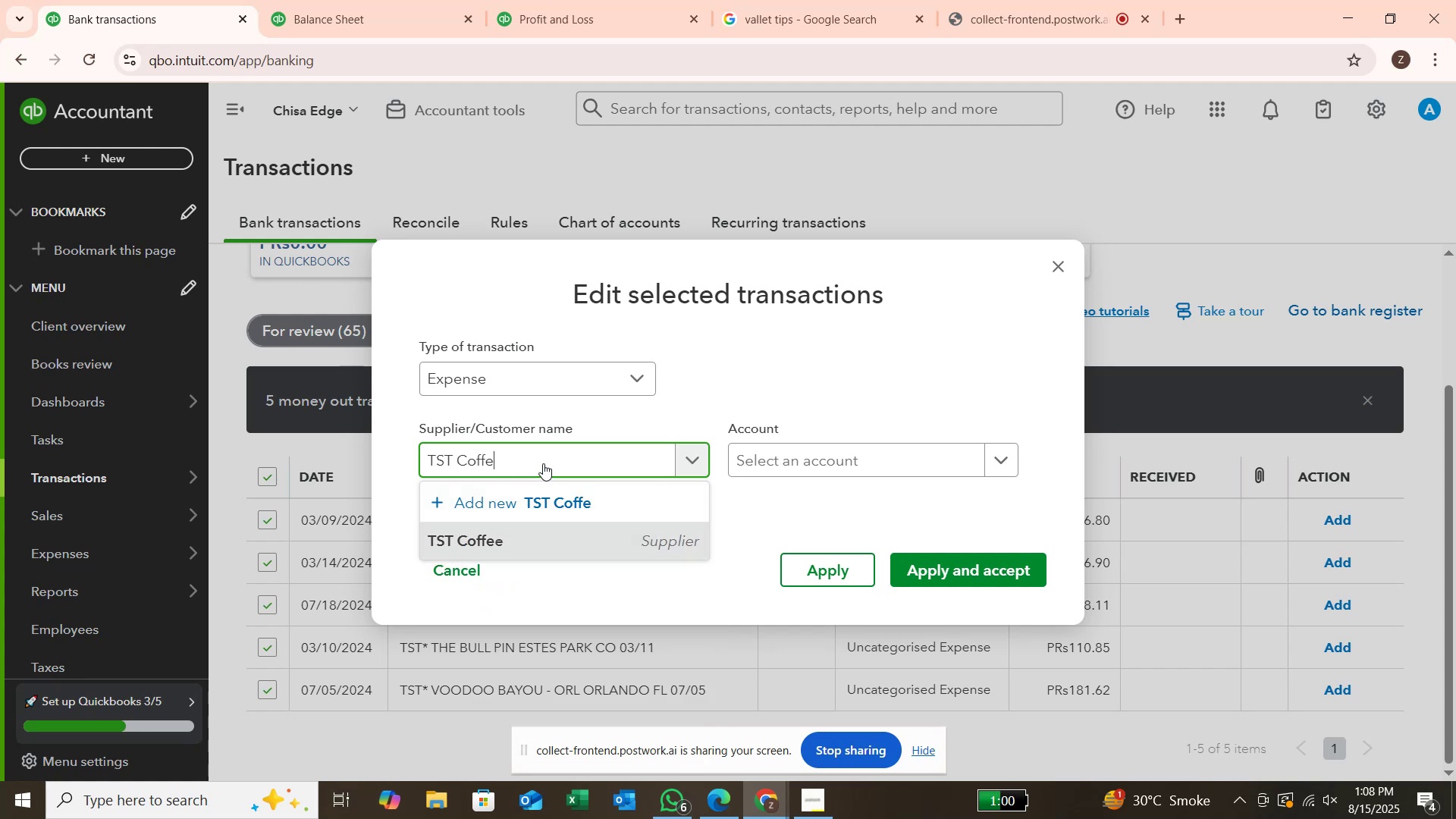 
key(Backspace)
 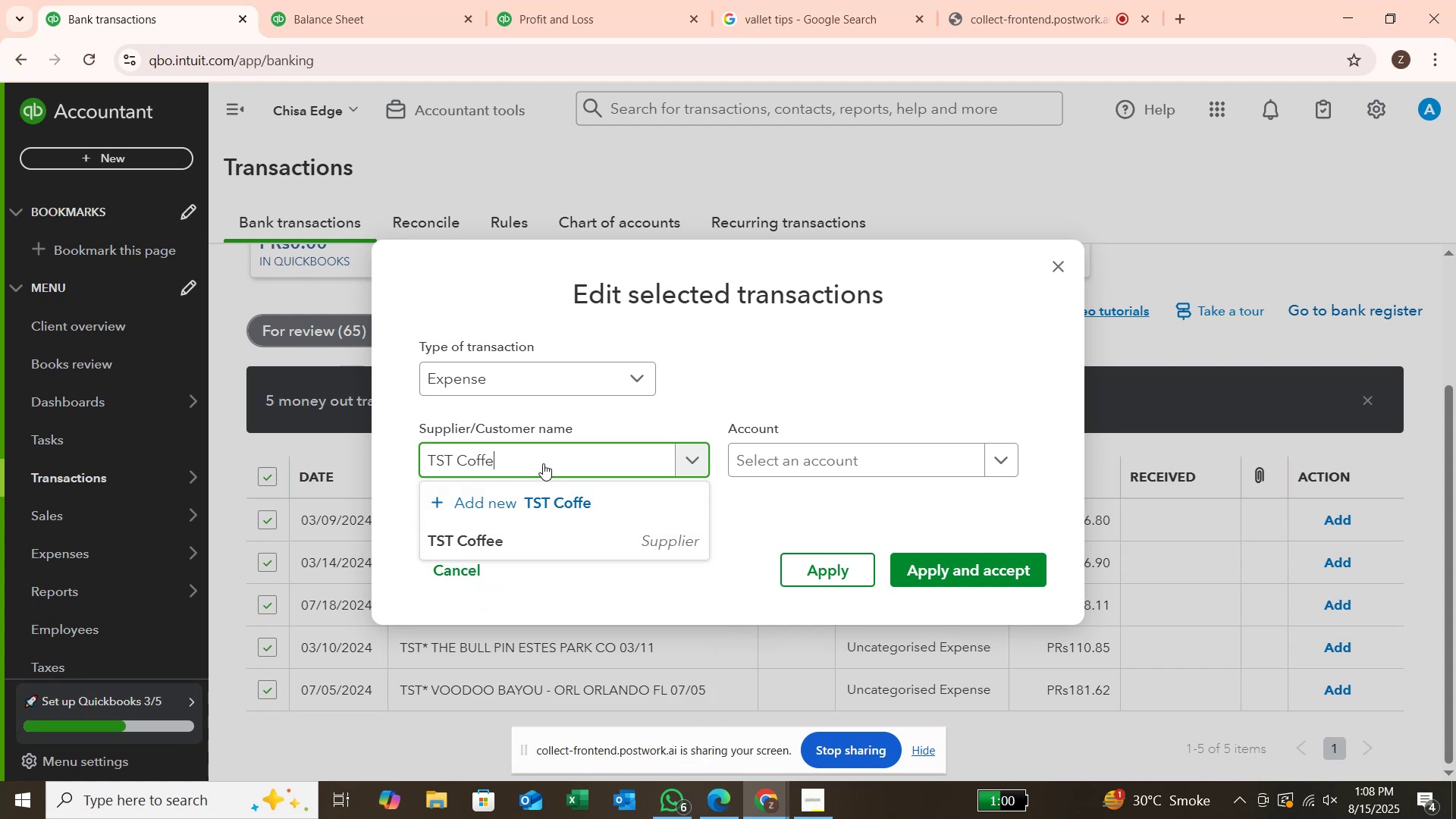 
key(Backspace)
 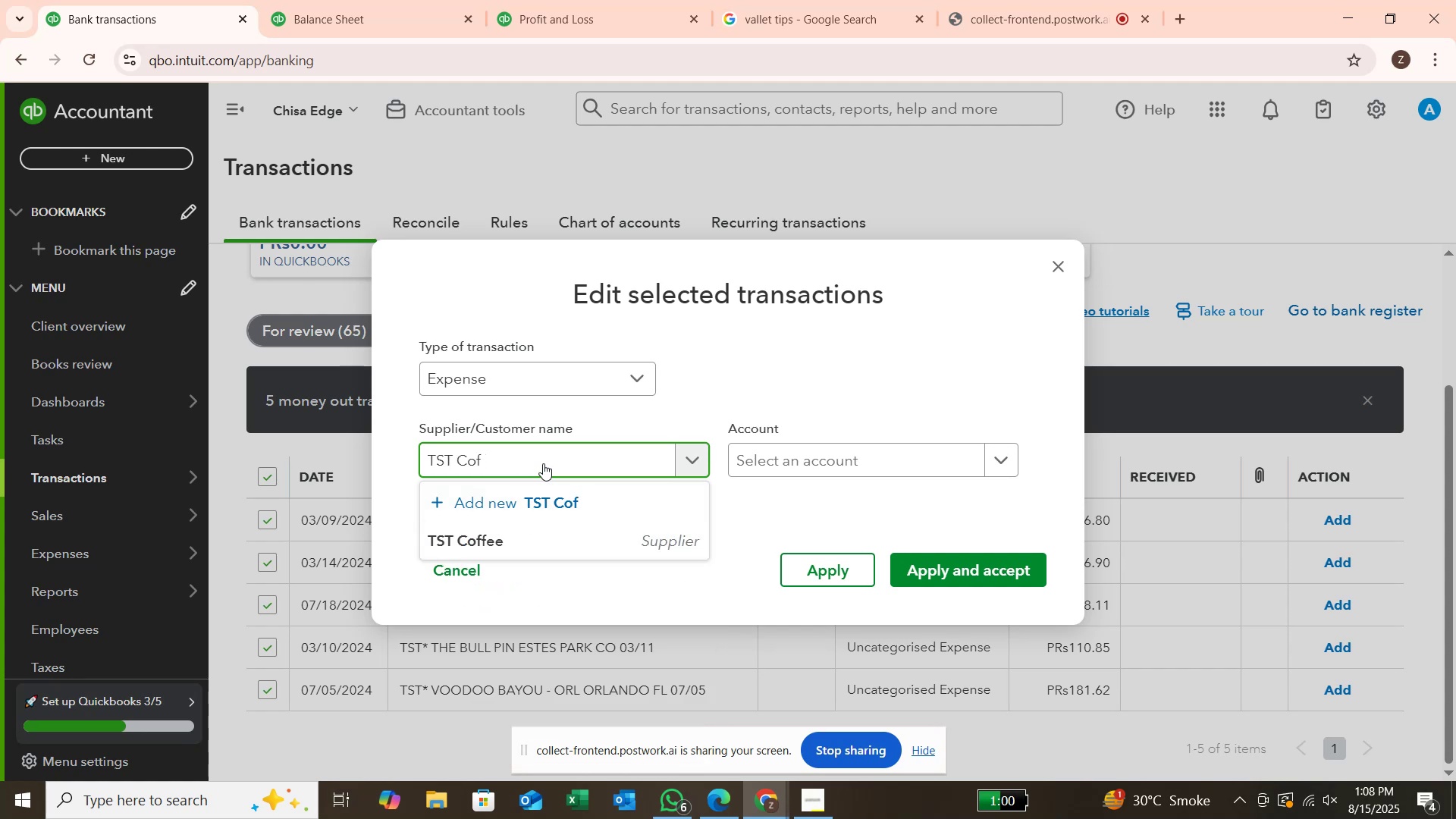 
key(Backspace)
 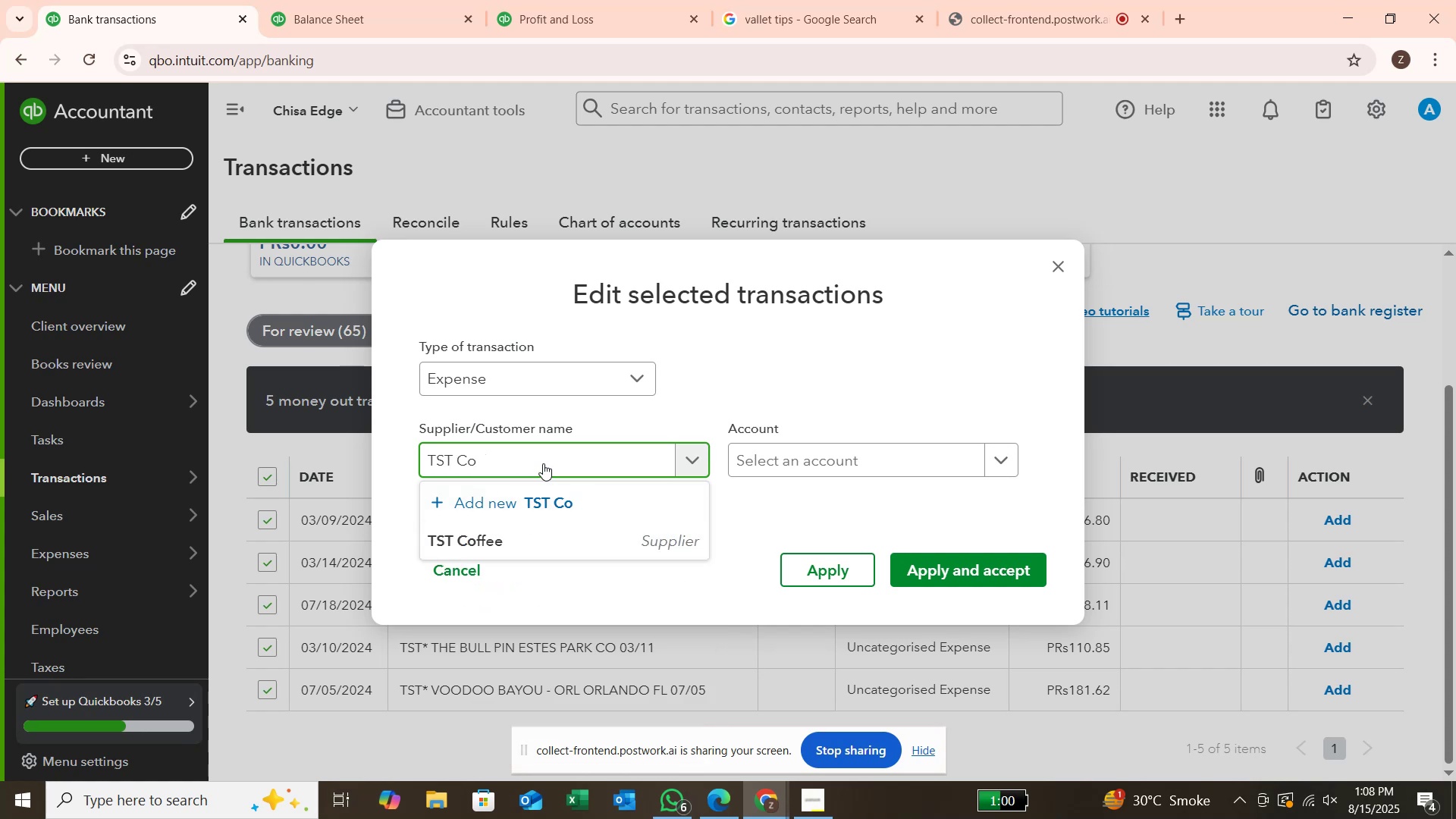 
key(Backspace)
 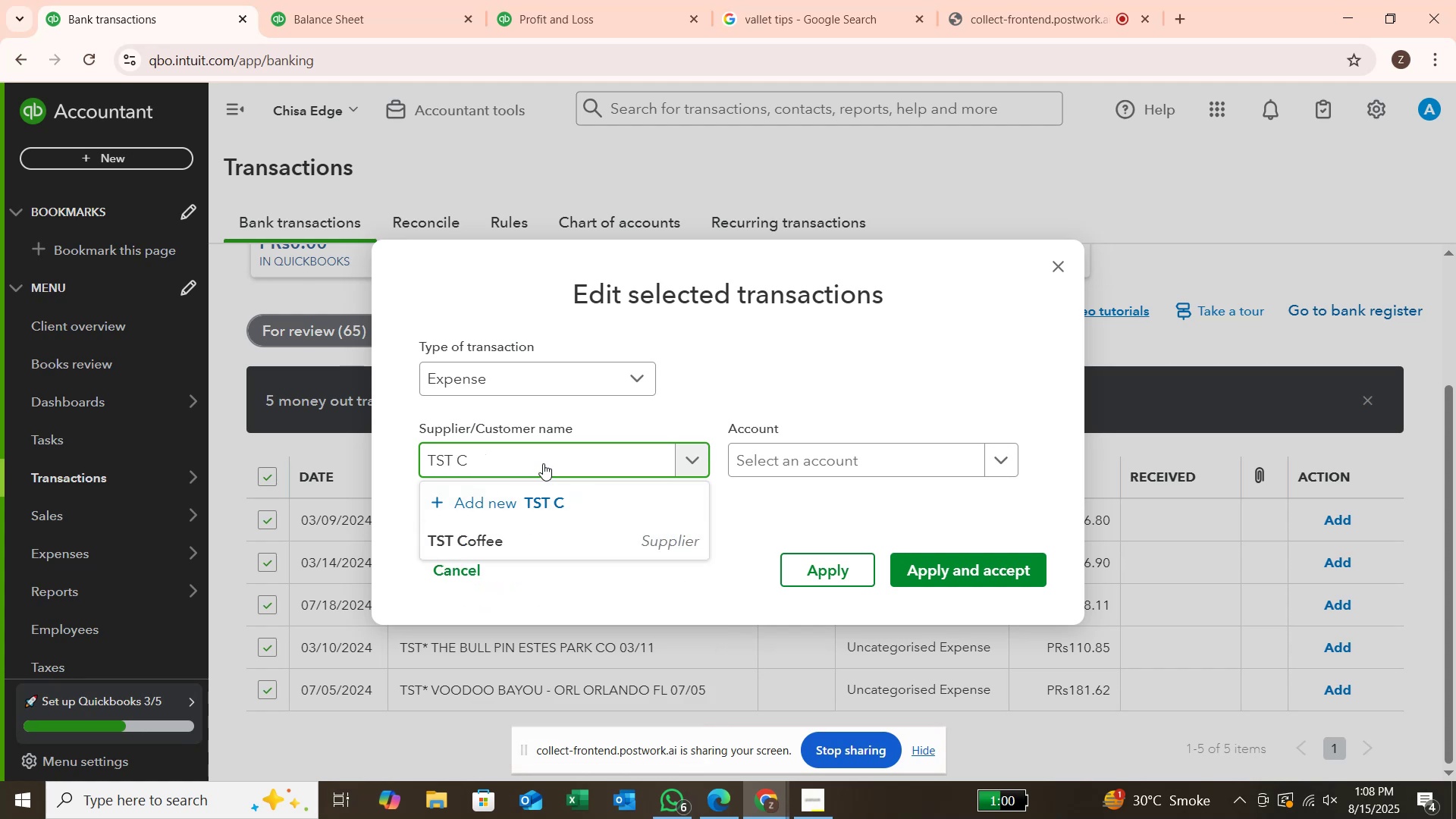 
key(Backspace)
 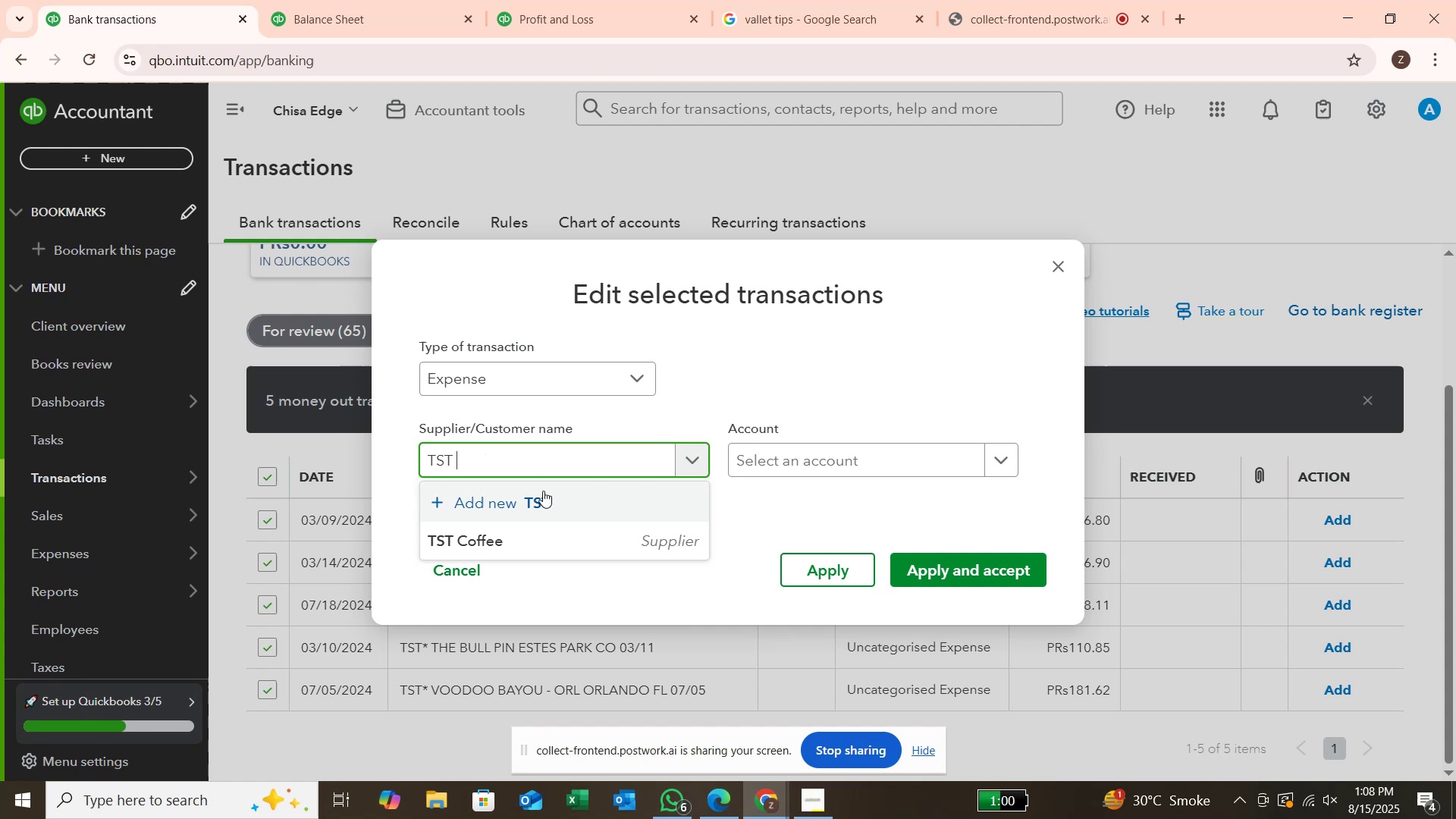 
left_click([544, 497])
 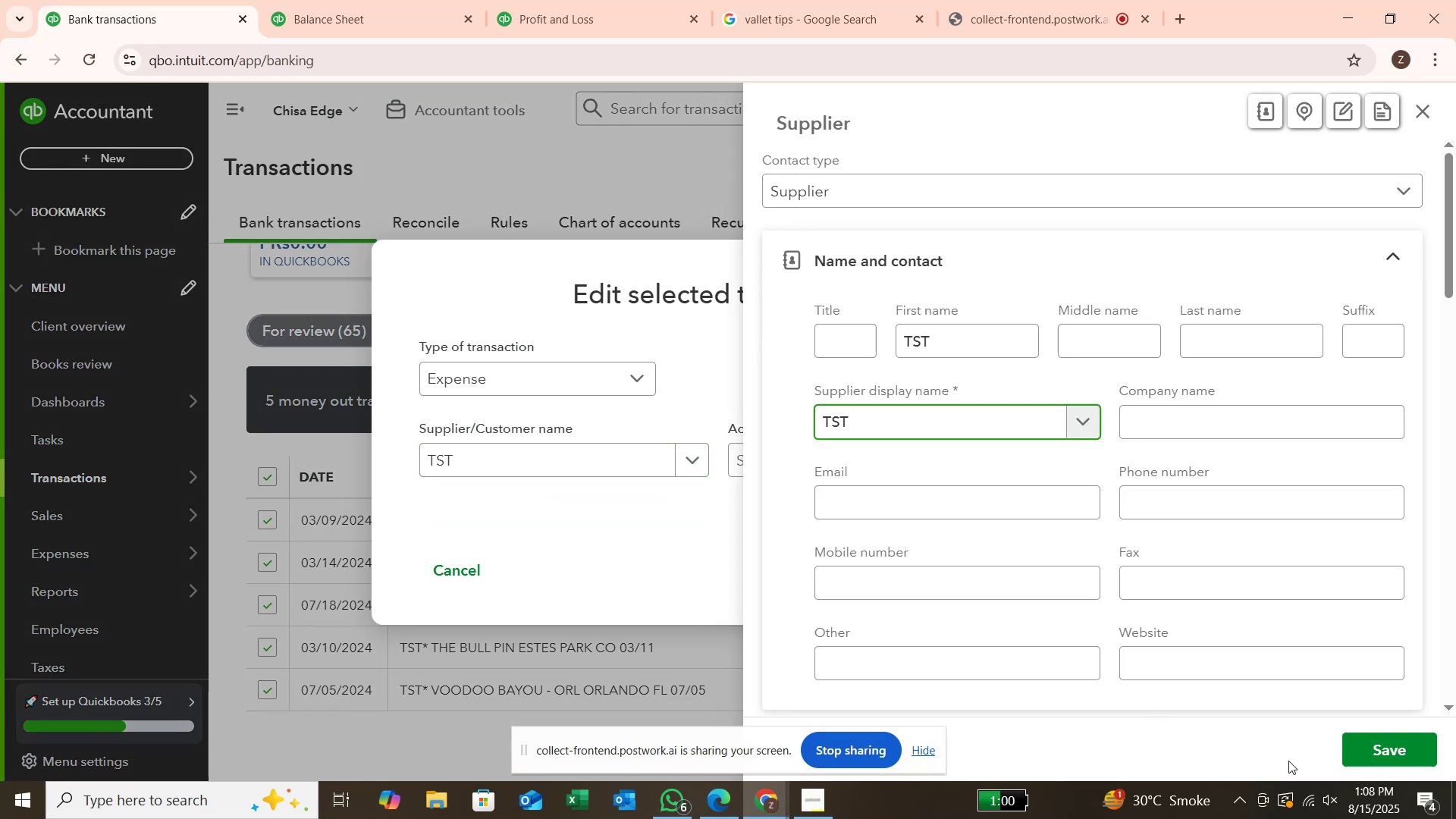 
left_click([1404, 739])
 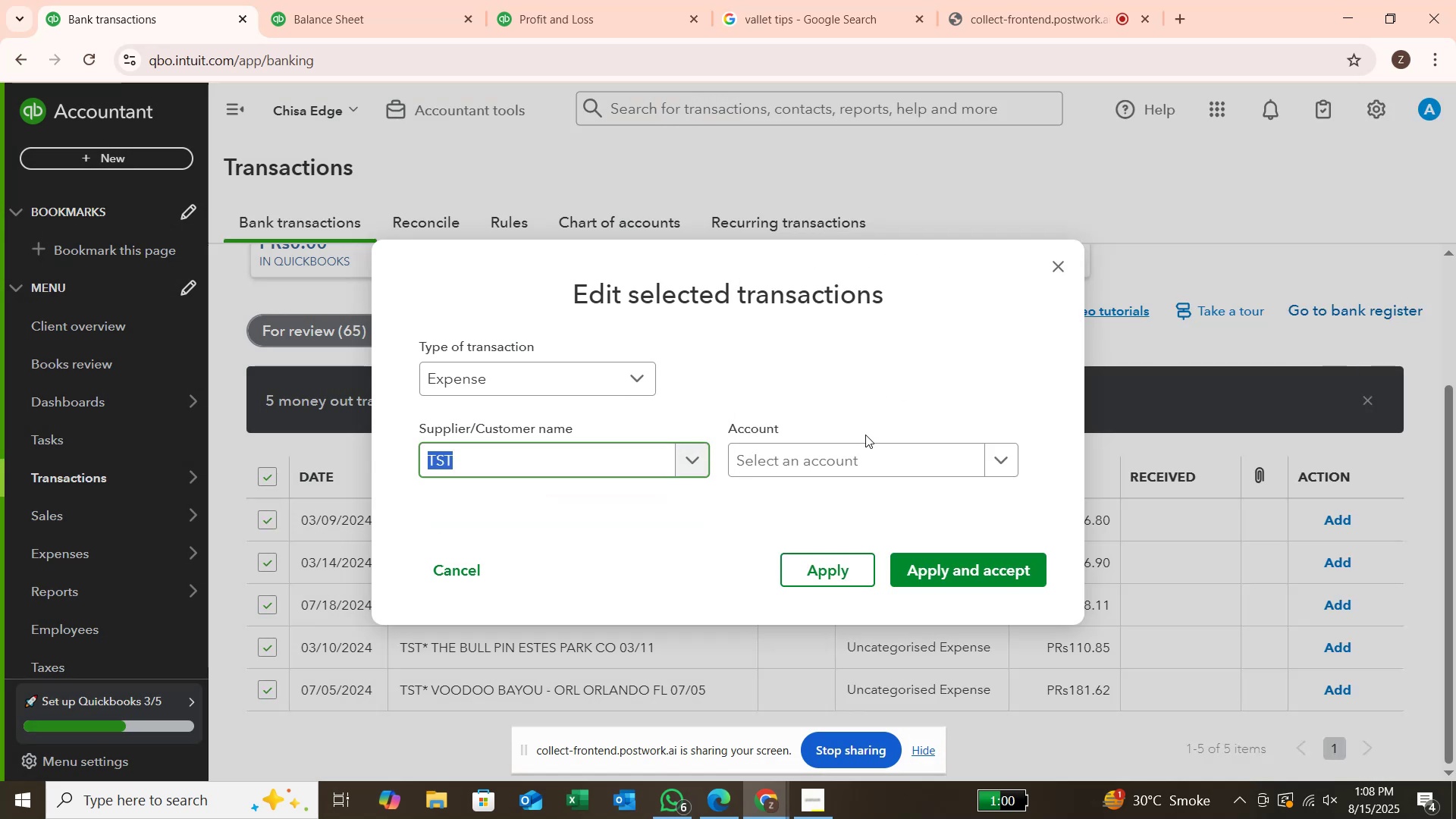 
left_click([851, 460])
 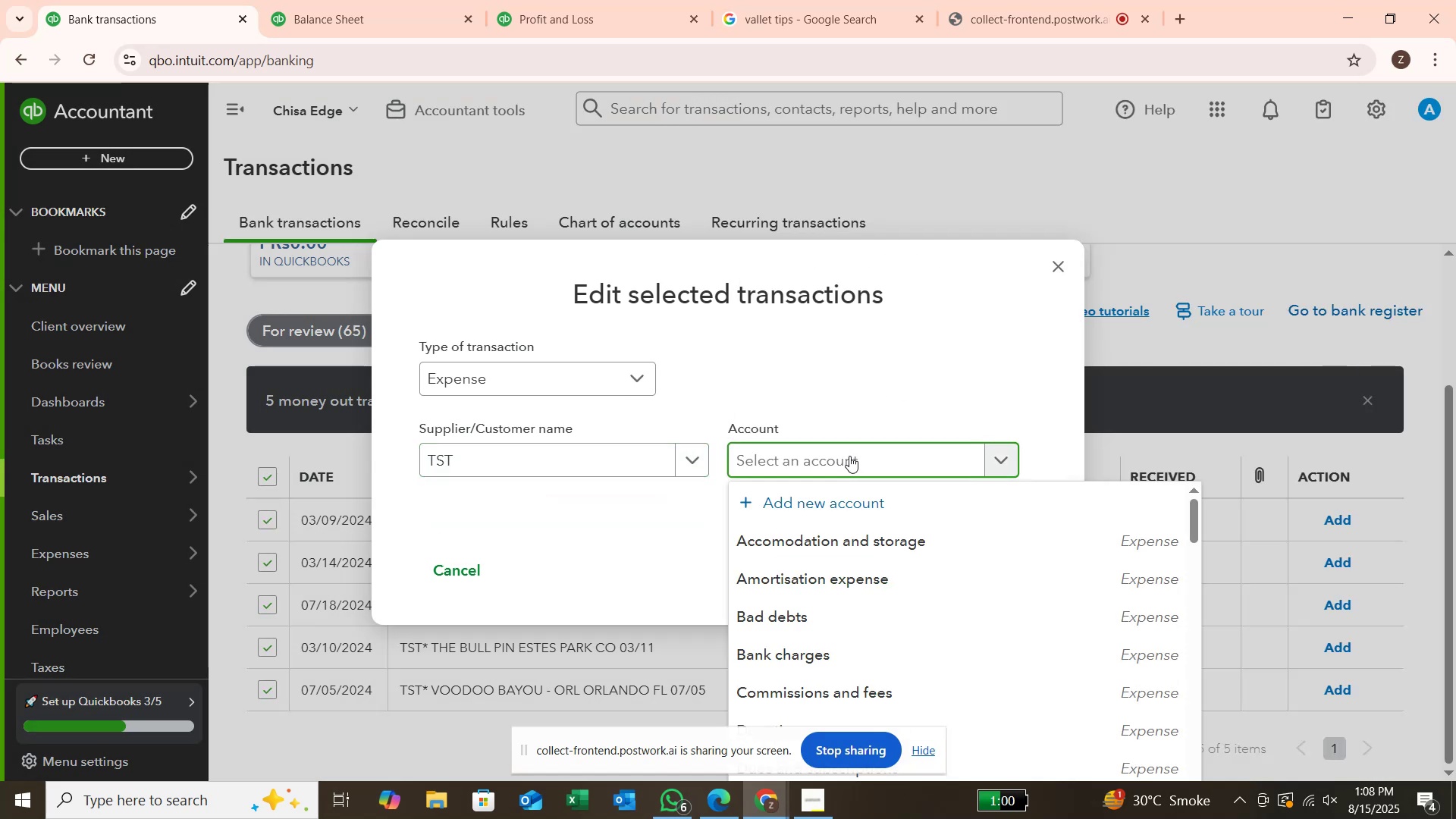 
type(ser)
 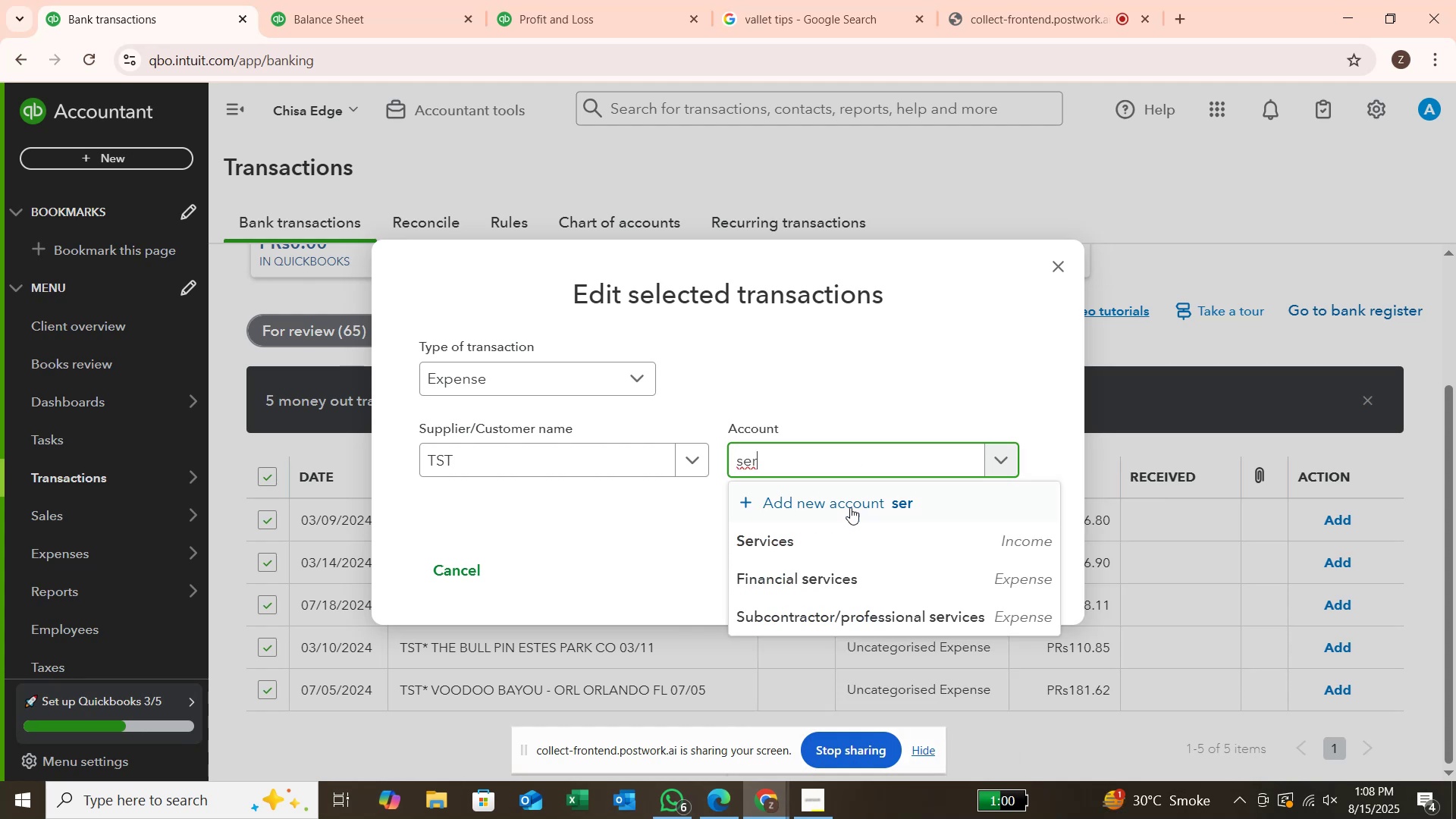 
left_click([842, 556])
 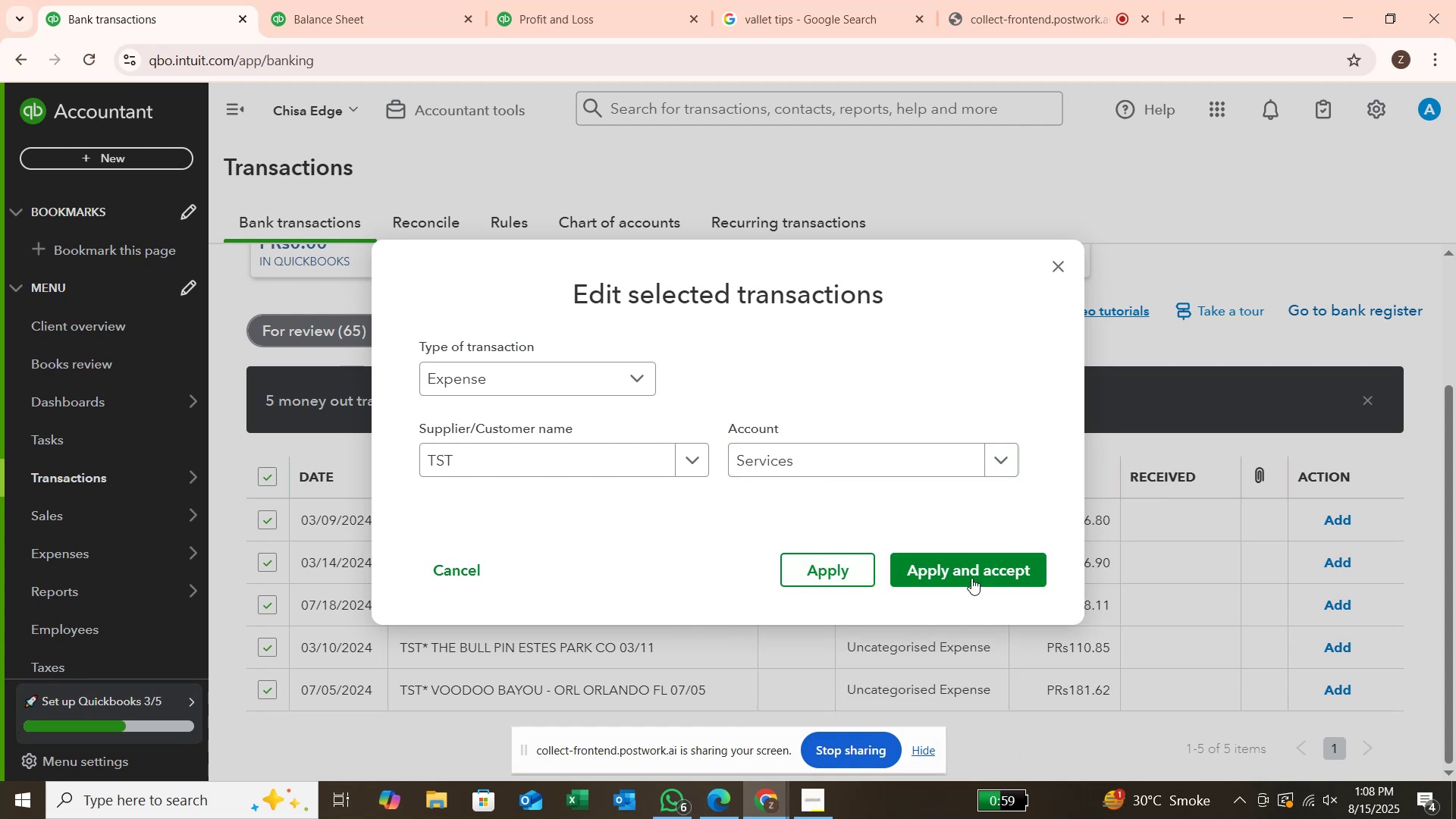 
left_click([975, 573])
 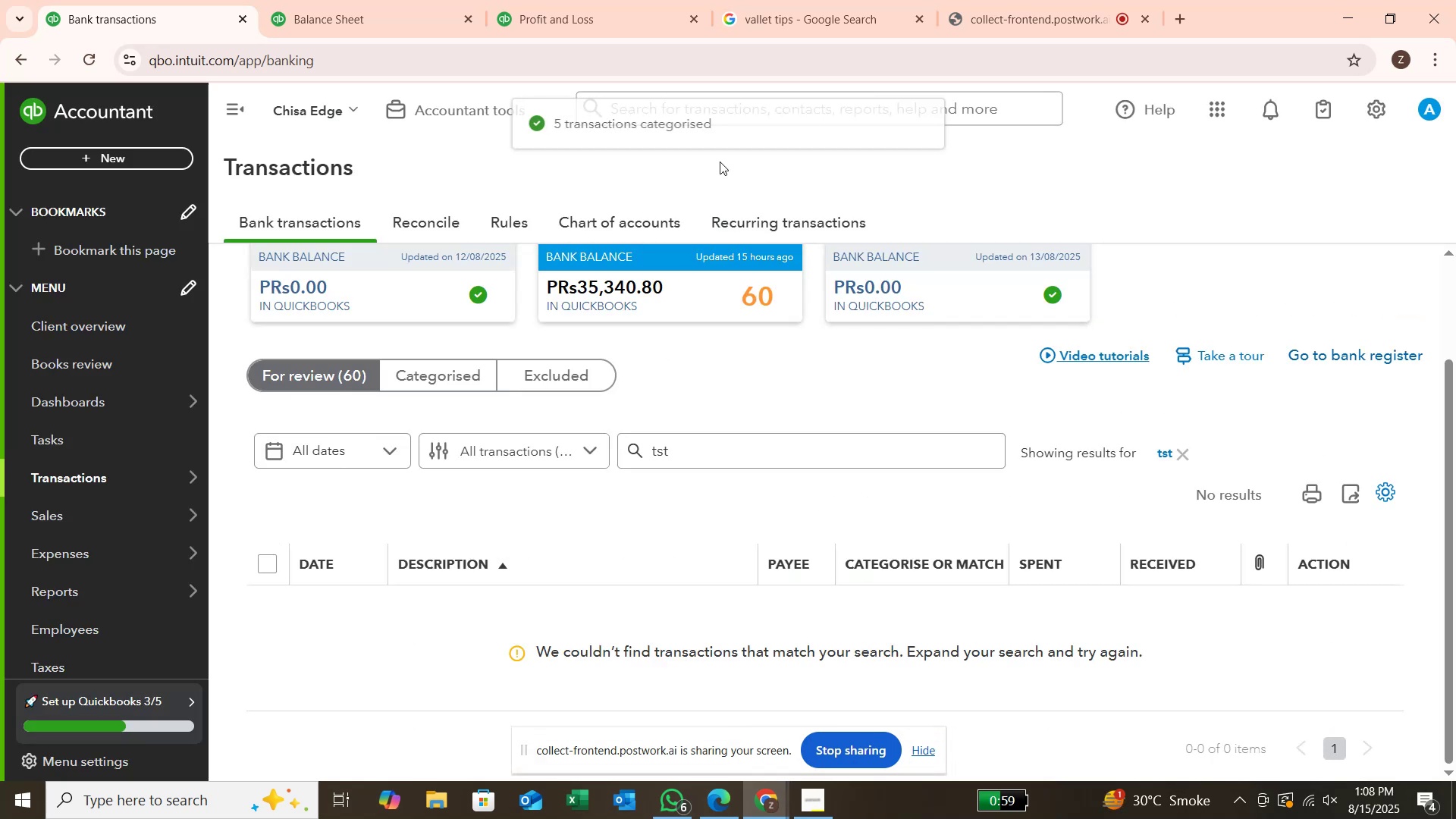 
left_click([421, 24])
 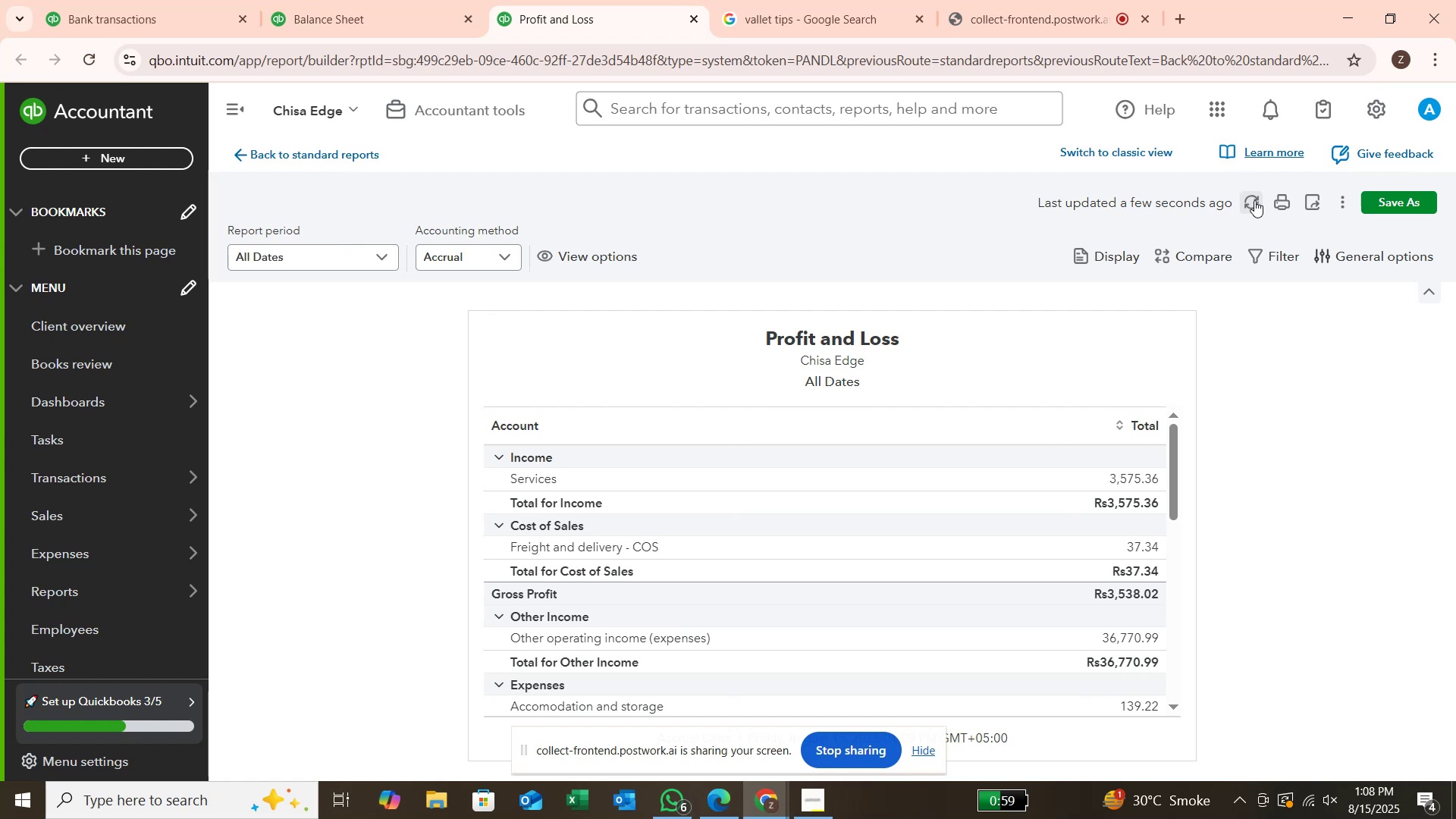 
wait(29.07)
 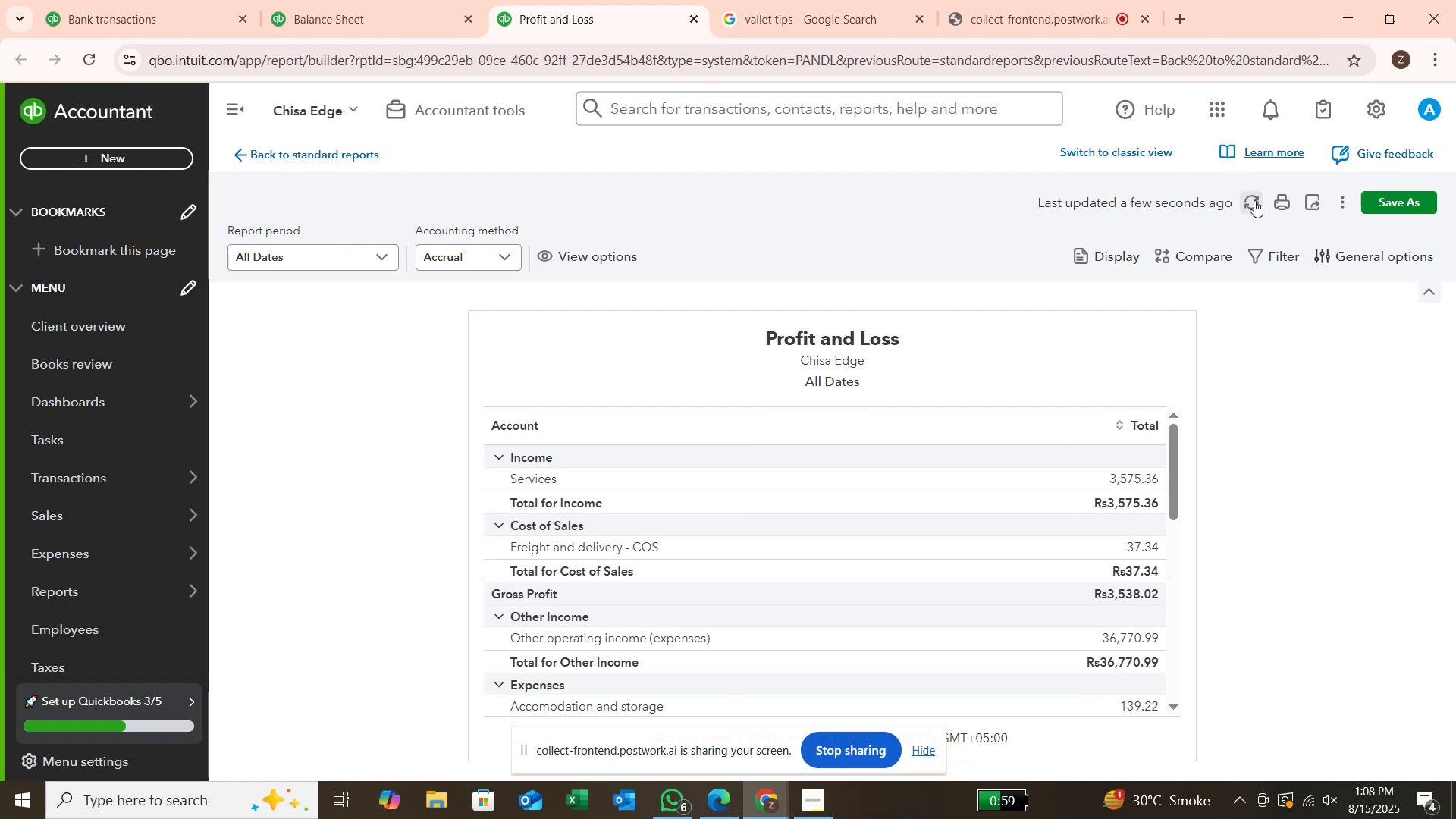 
scroll: coordinate [1258, 474], scroll_direction: down, amount: 8.0
 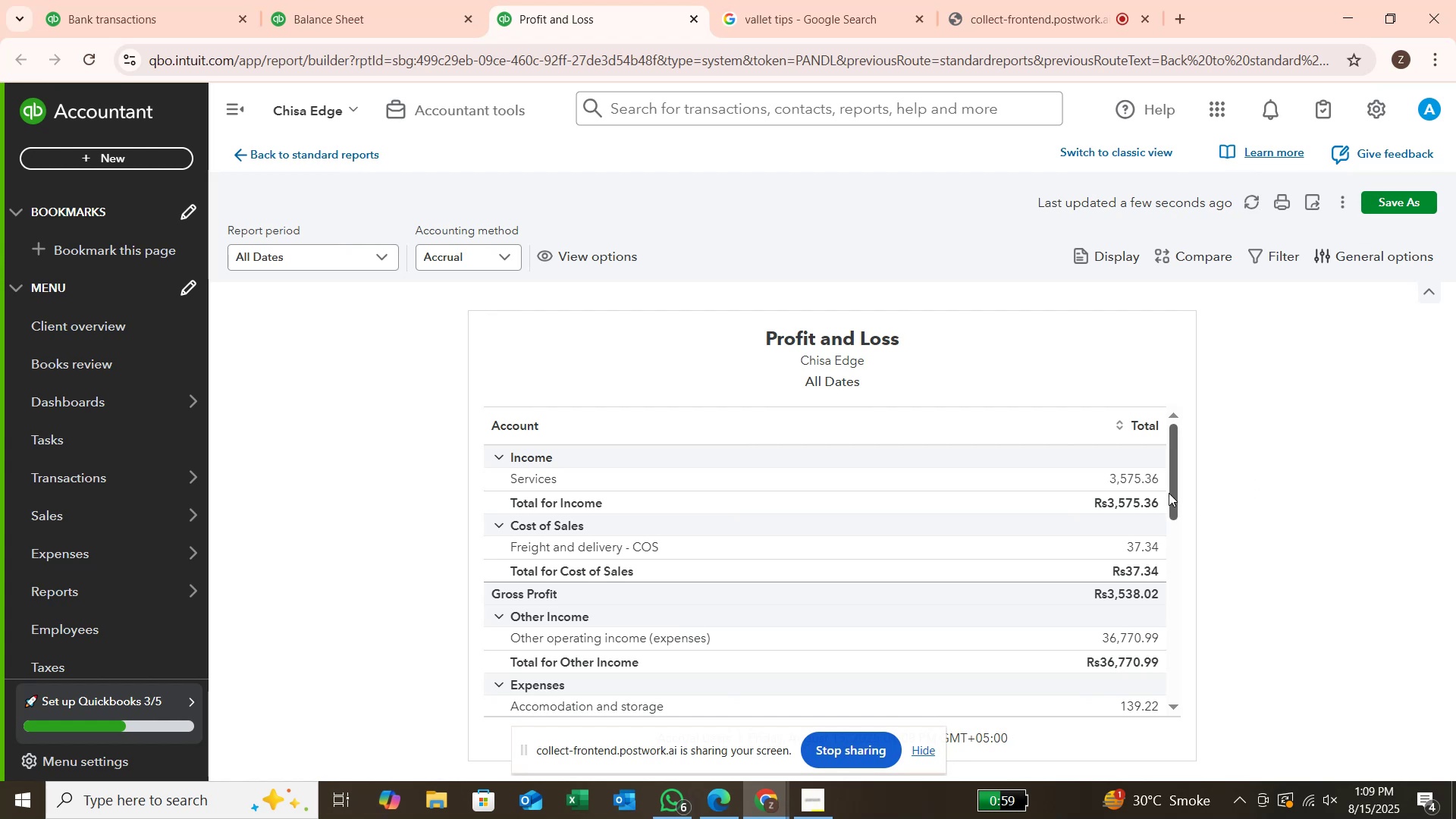 
left_click_drag(start_coordinate=[1175, 486], to_coordinate=[1134, 601])
 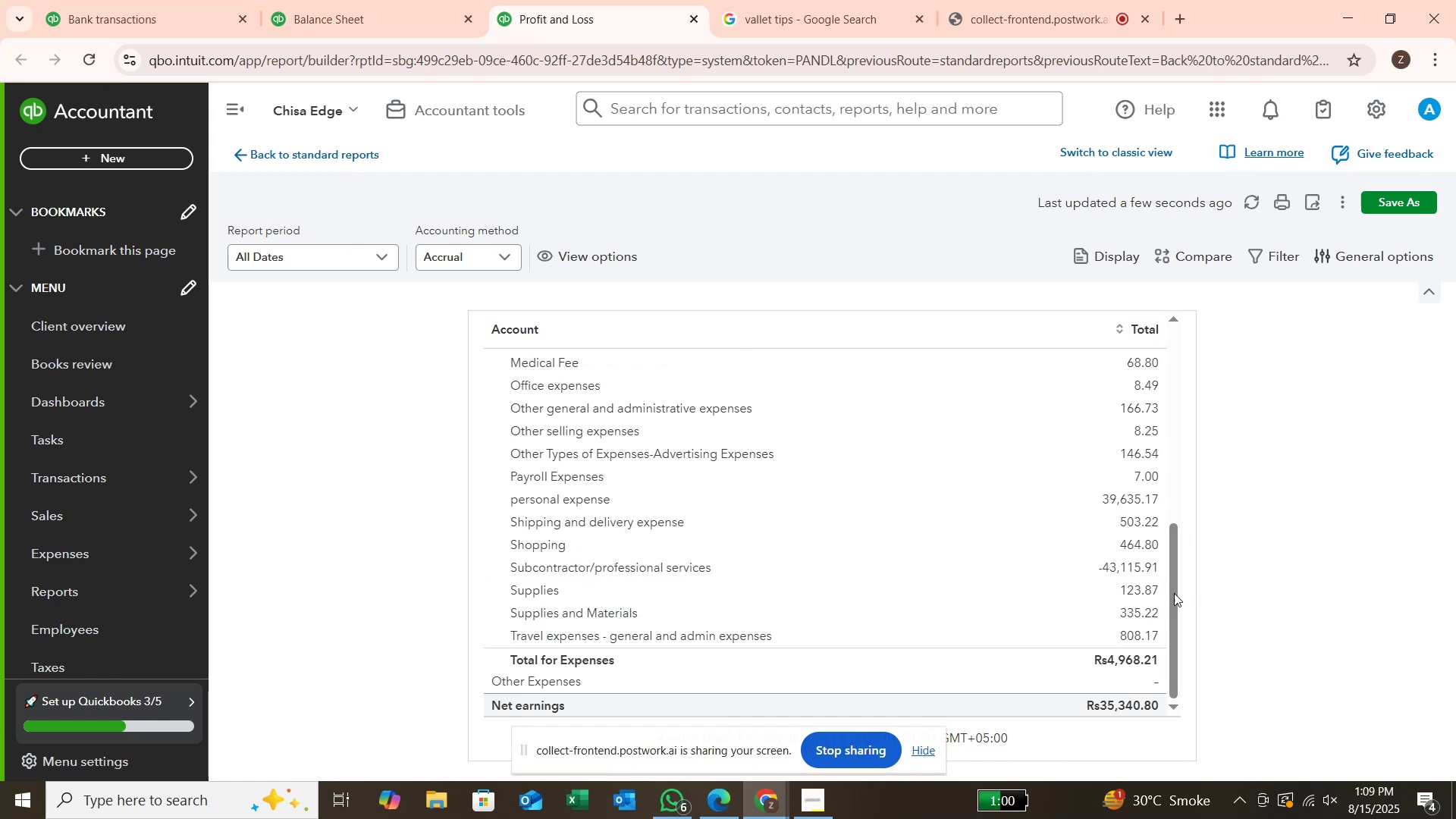 
mouse_move([1126, 565])
 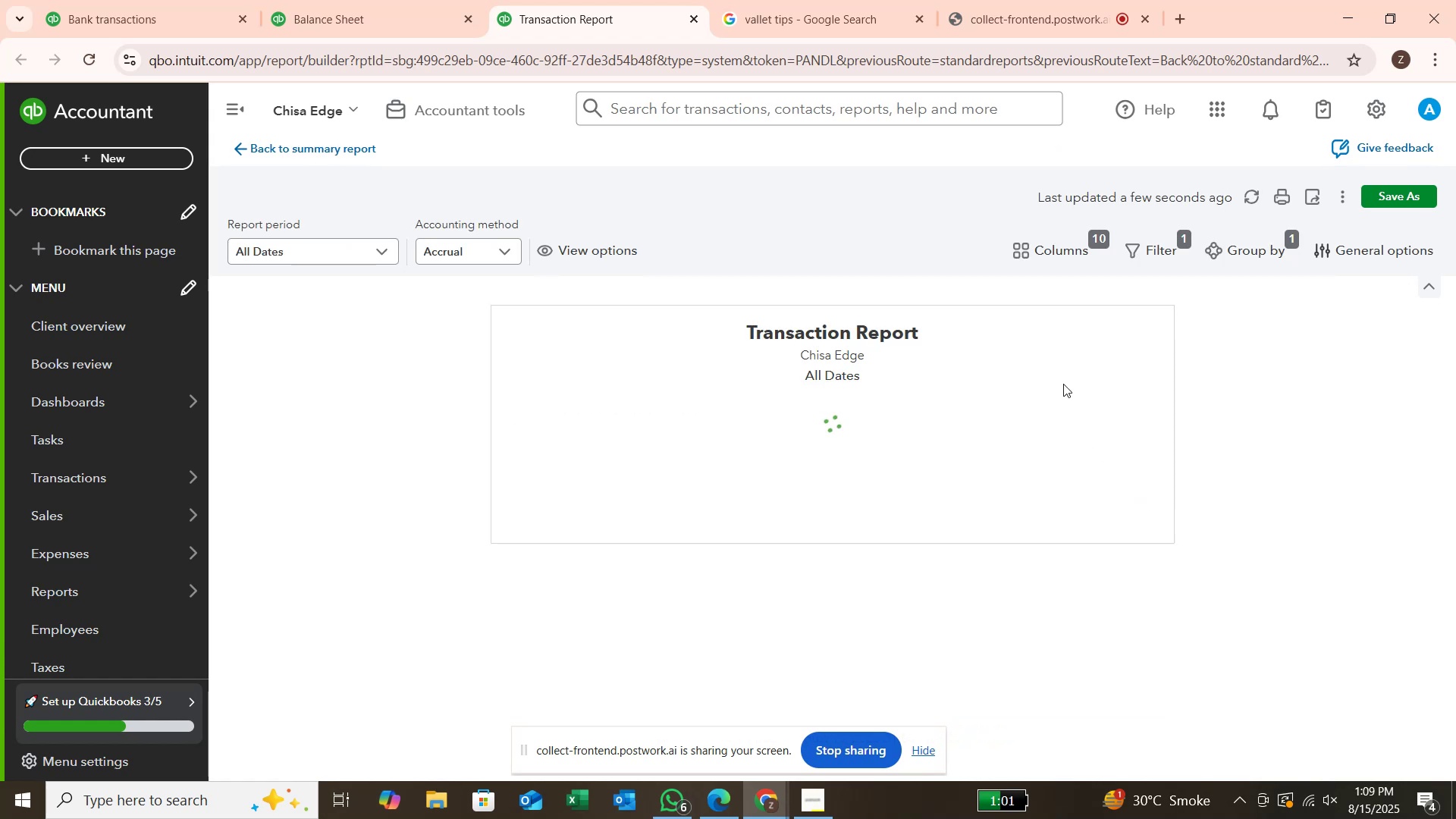 
wait(5.78)
 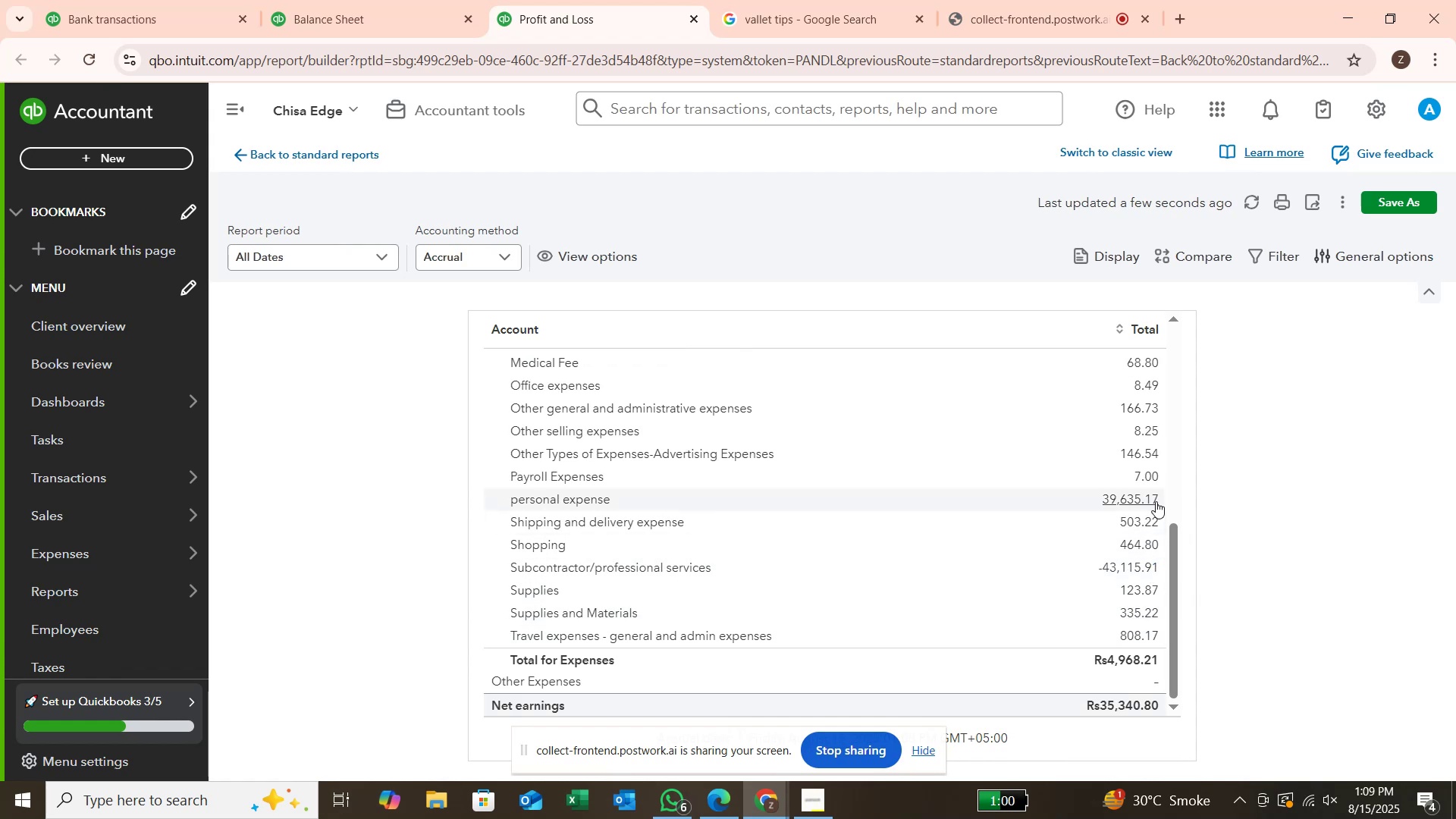 
mouse_move([846, 434])
 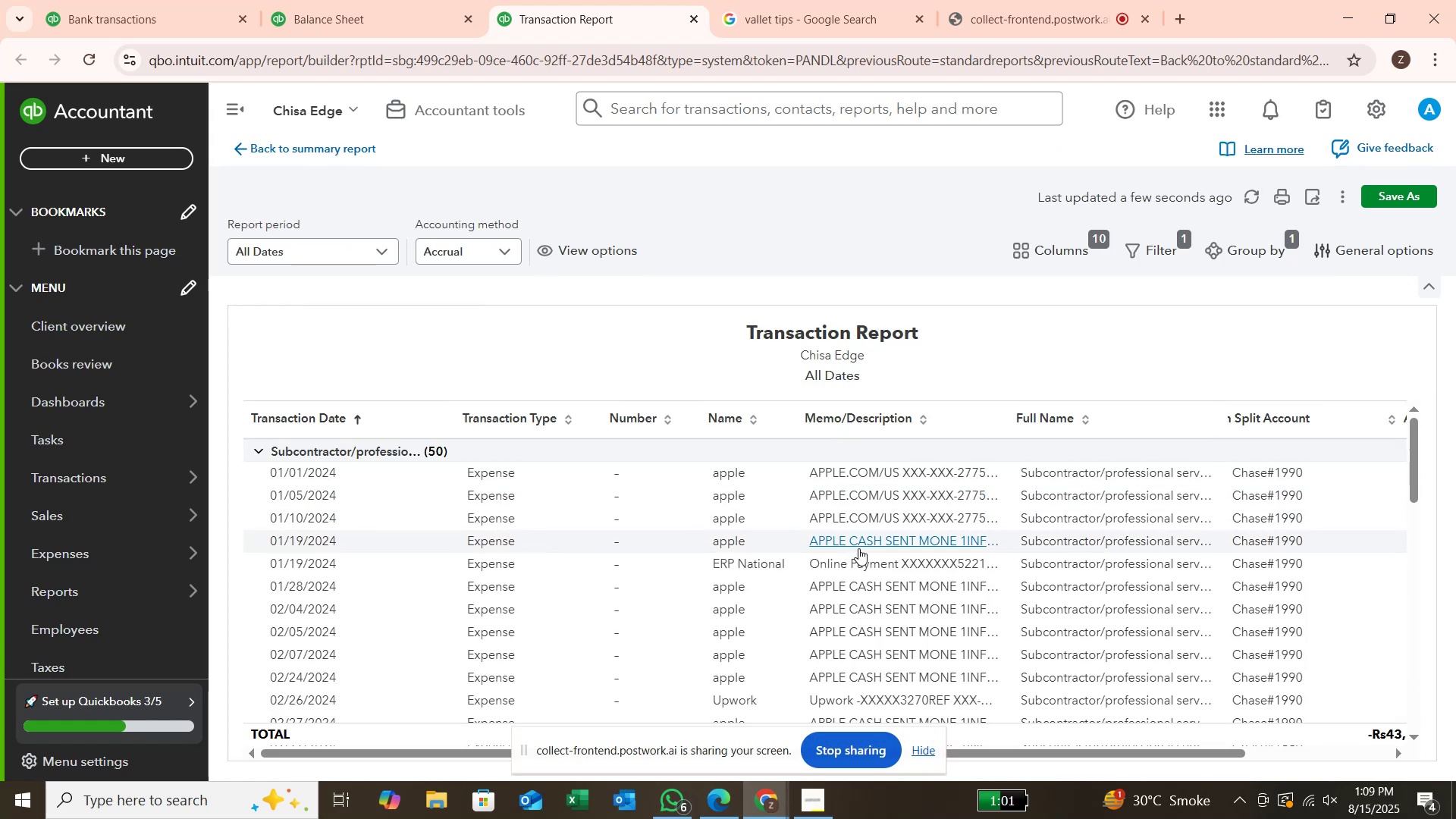 
scroll: coordinate [858, 548], scroll_direction: up, amount: 3.0
 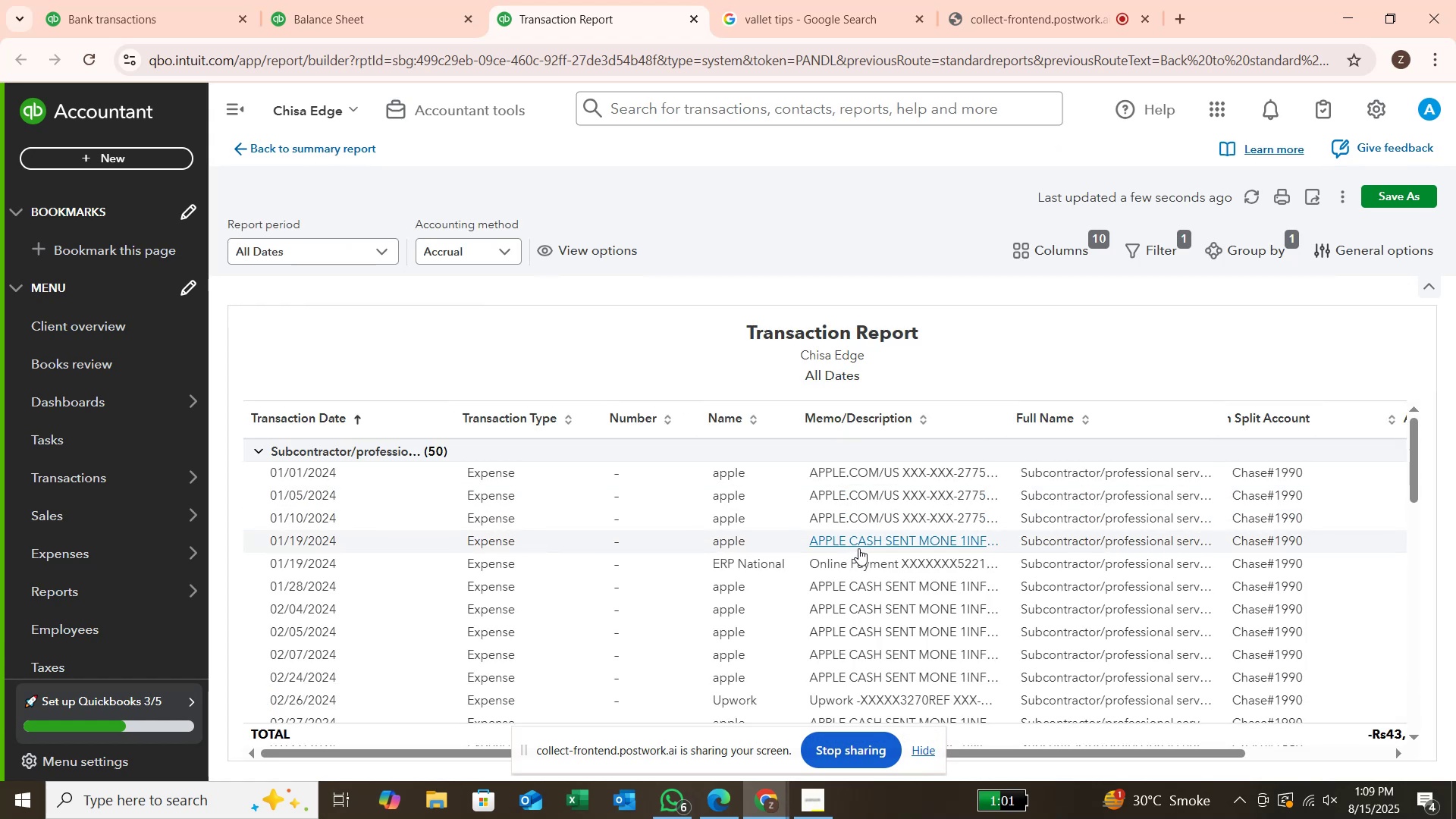 
scroll: coordinate [853, 544], scroll_direction: down, amount: 12.0
 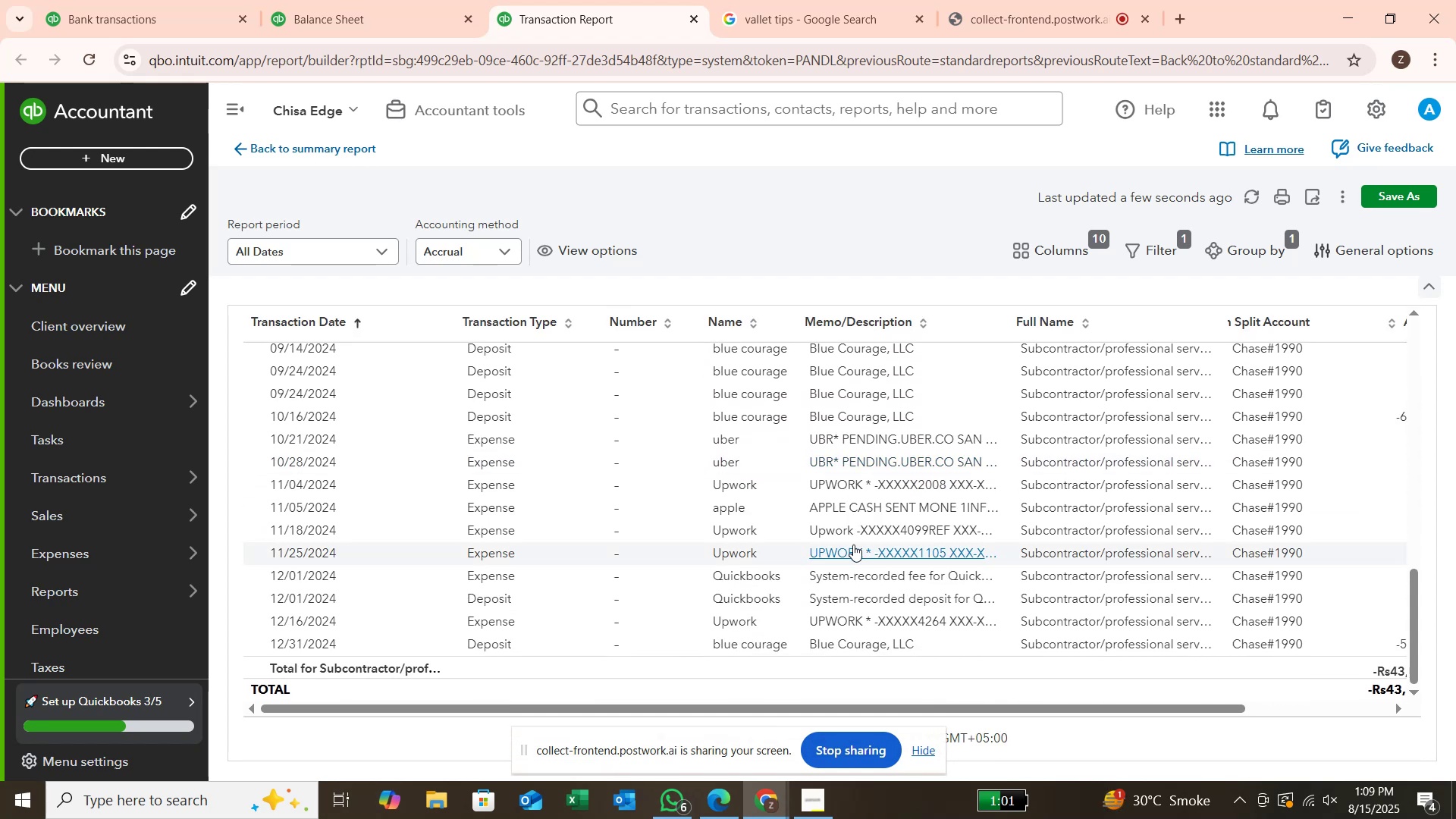 
scroll: coordinate [864, 507], scroll_direction: up, amount: 11.0
 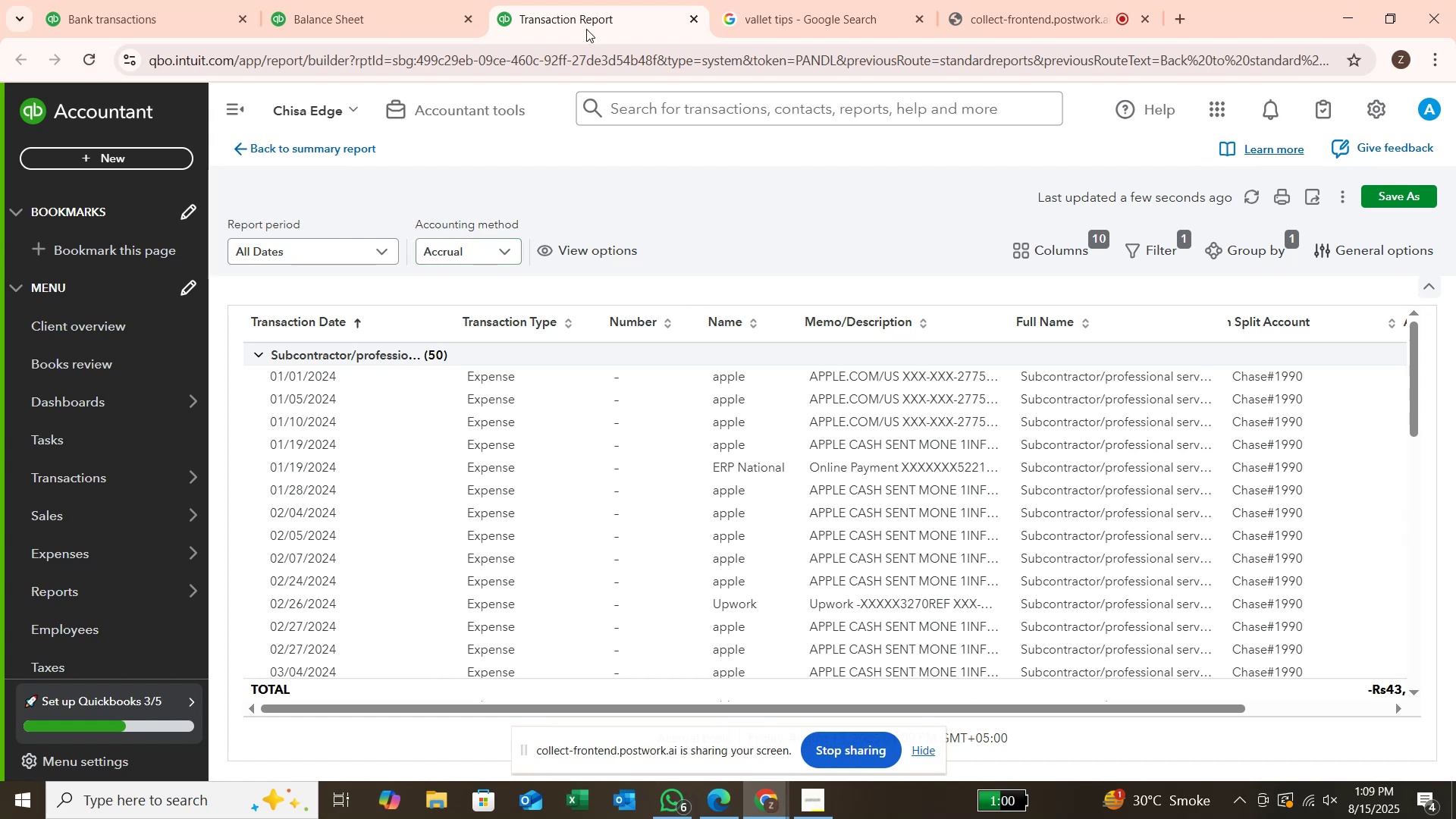 
wait(7.14)
 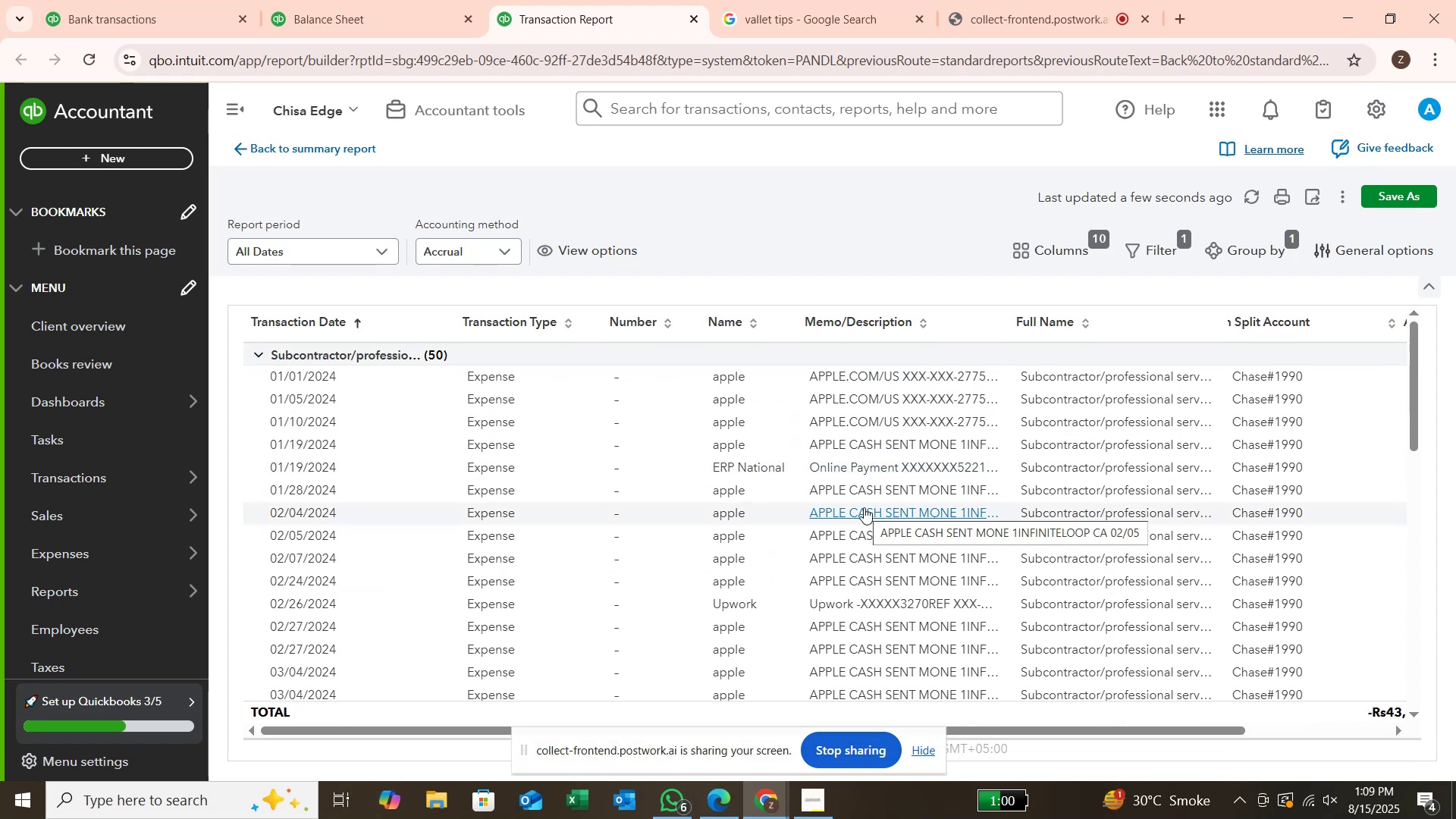 
left_click([191, 24])
 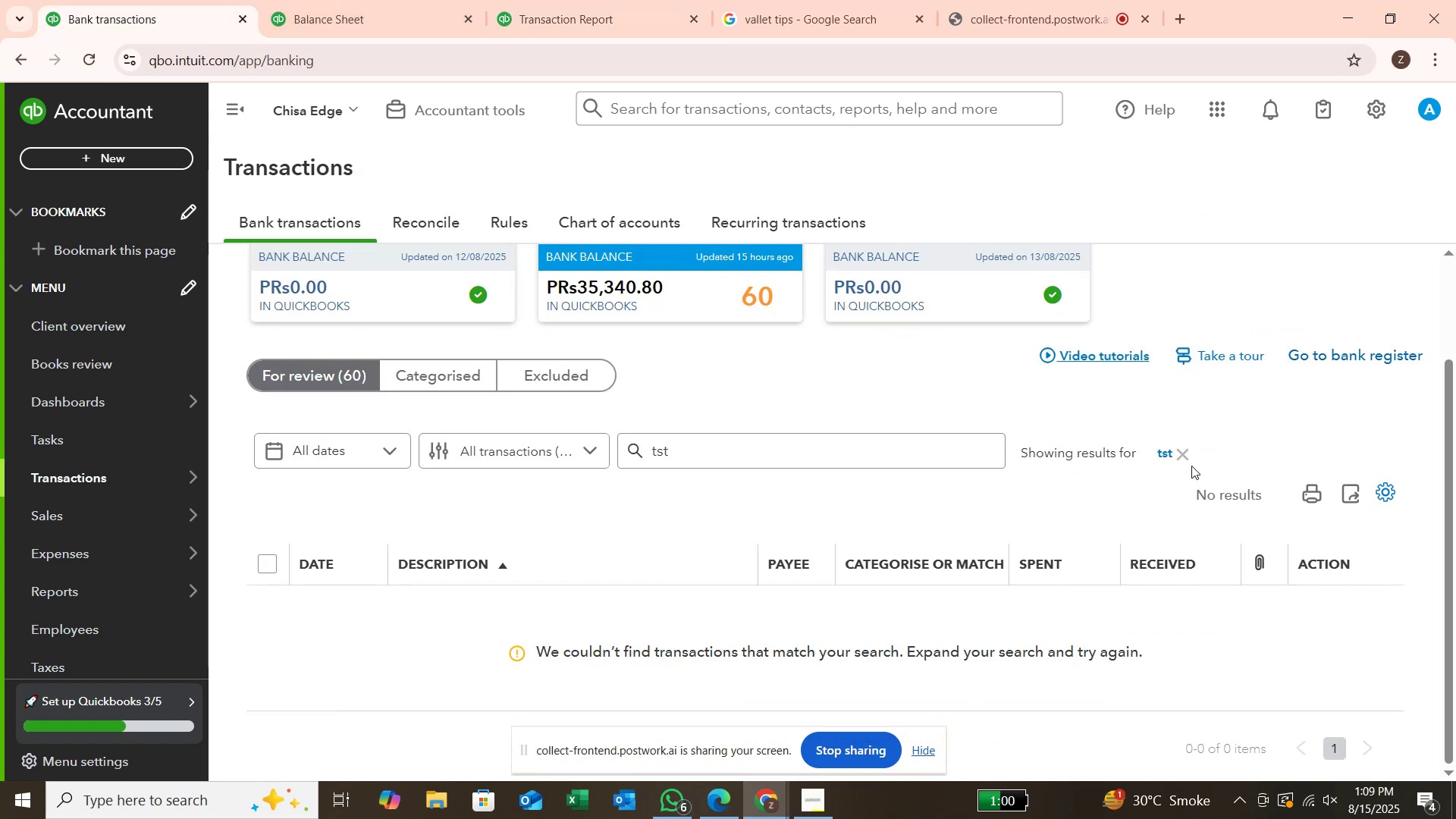 
left_click([1182, 452])
 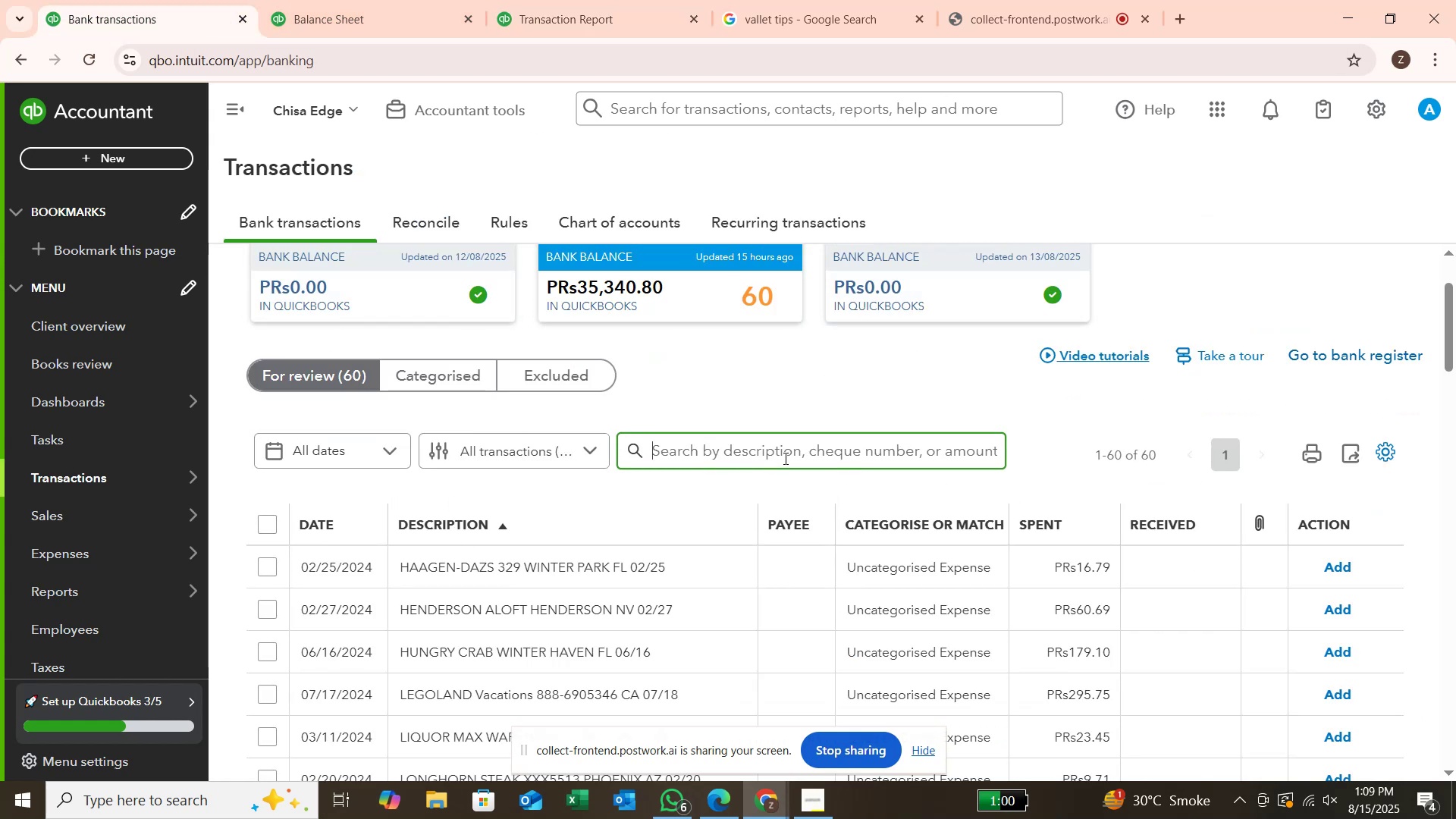 
wait(5.33)
 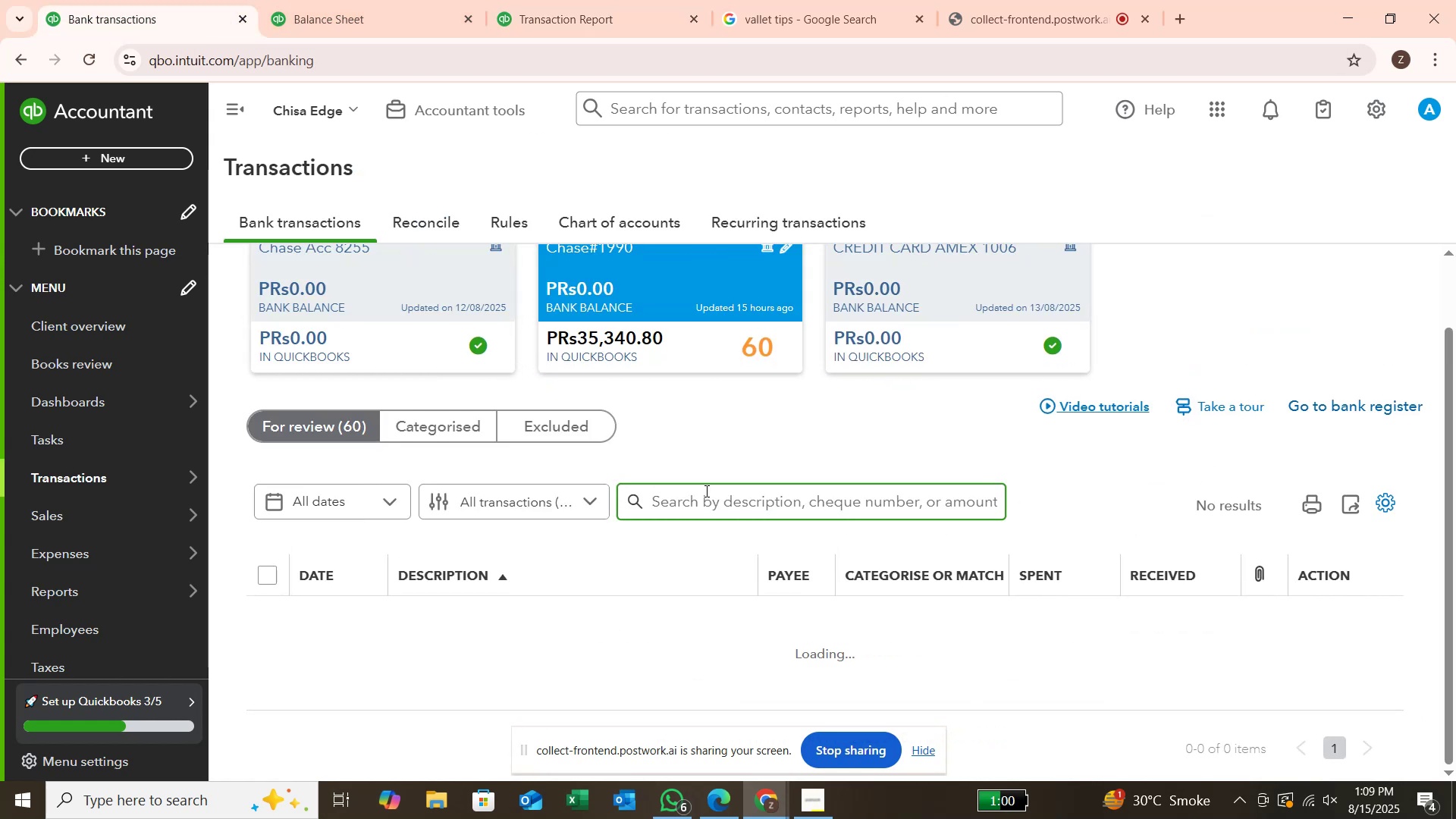 
type(haagen)
 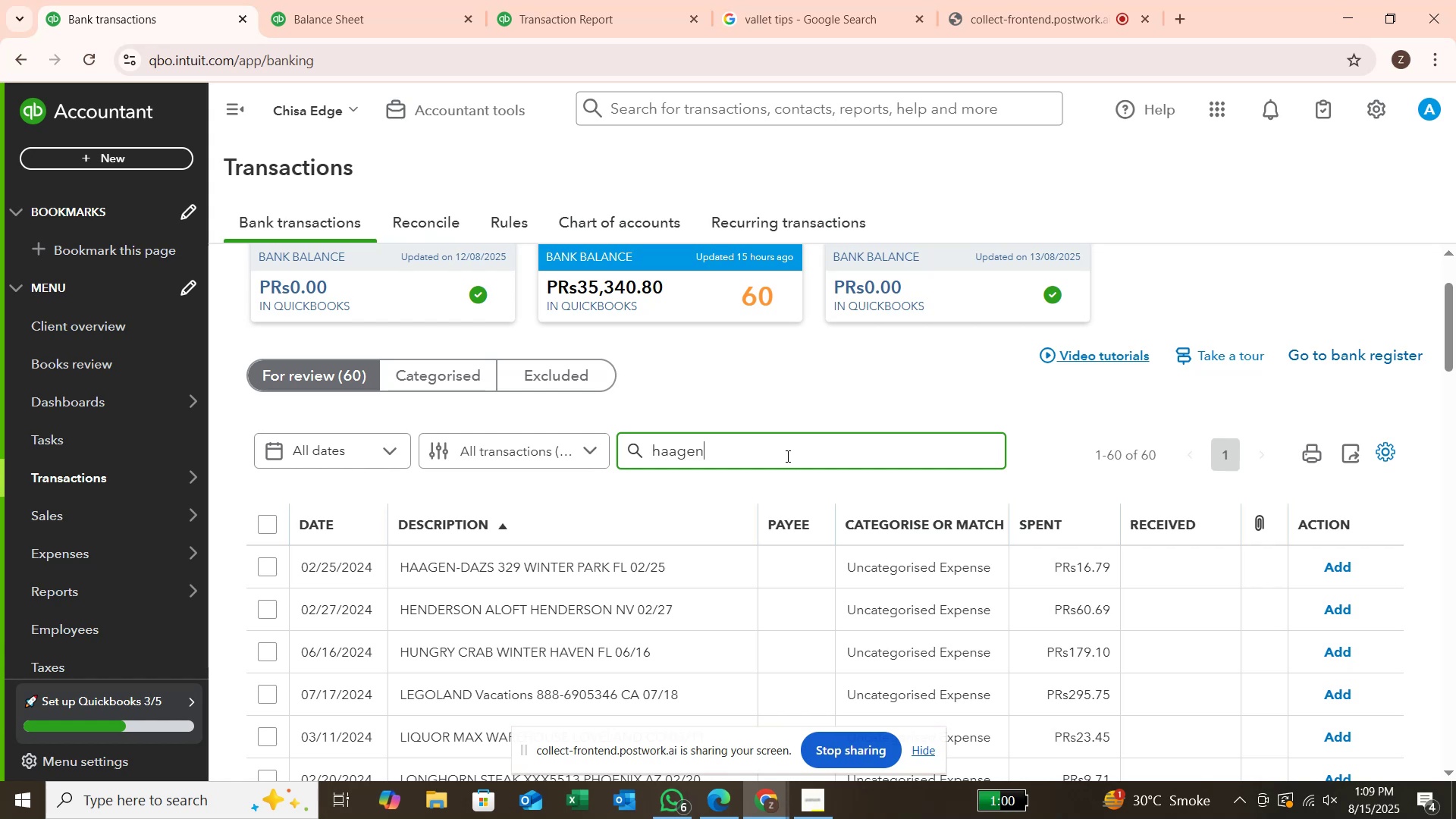 
key(Enter)
 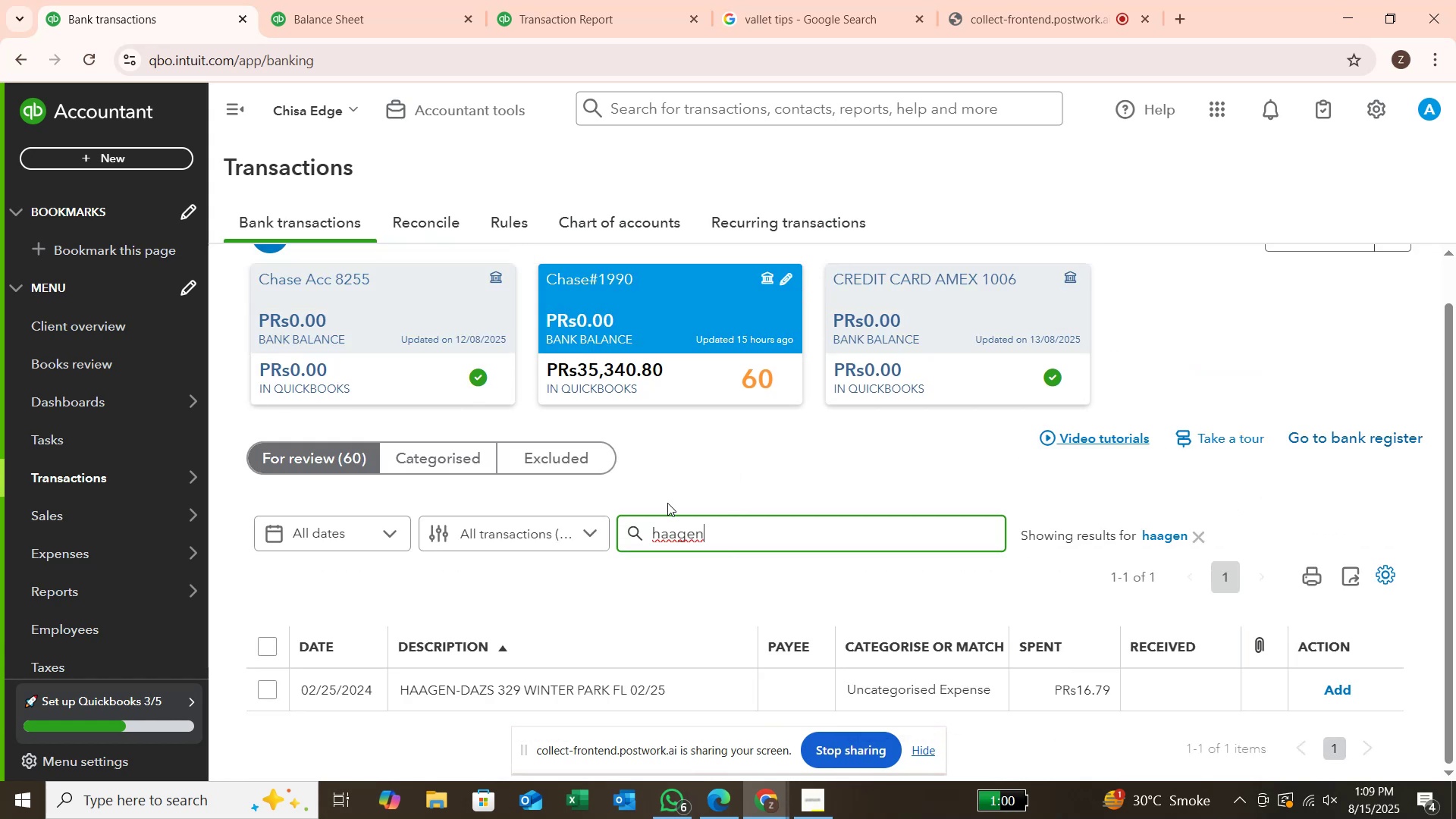 
left_click([263, 695])
 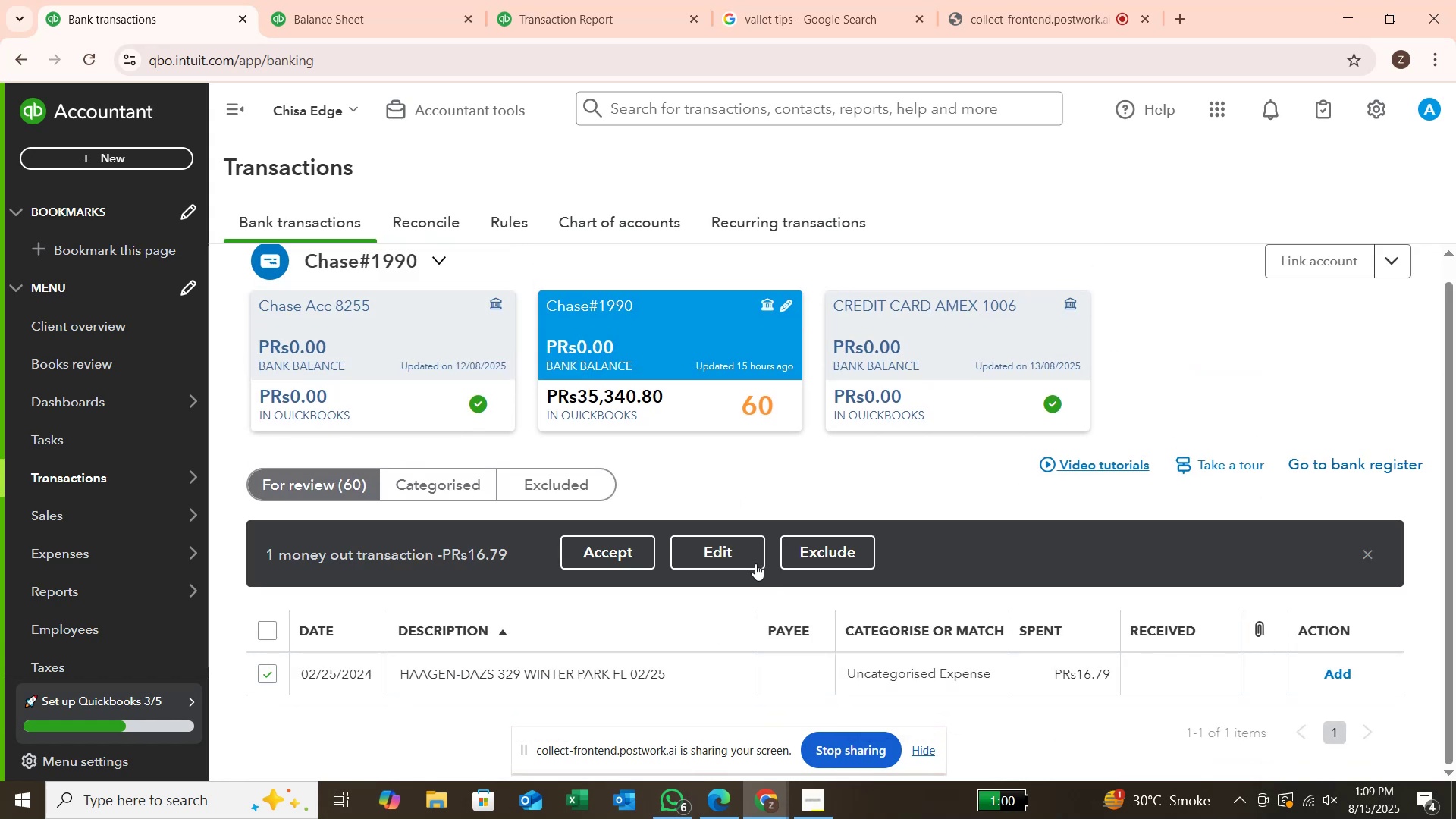 
left_click([746, 555])
 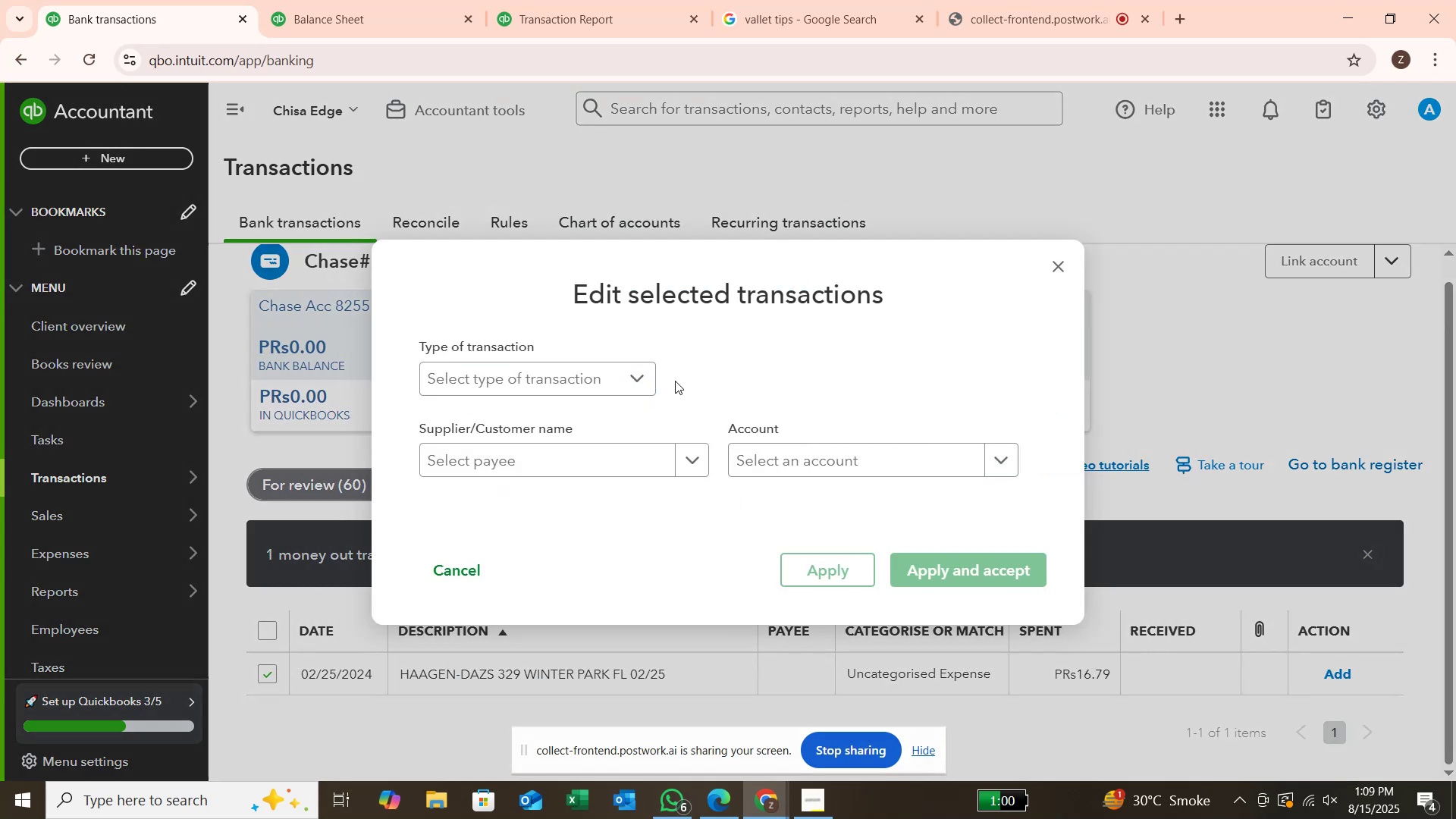 
left_click([646, 376])
 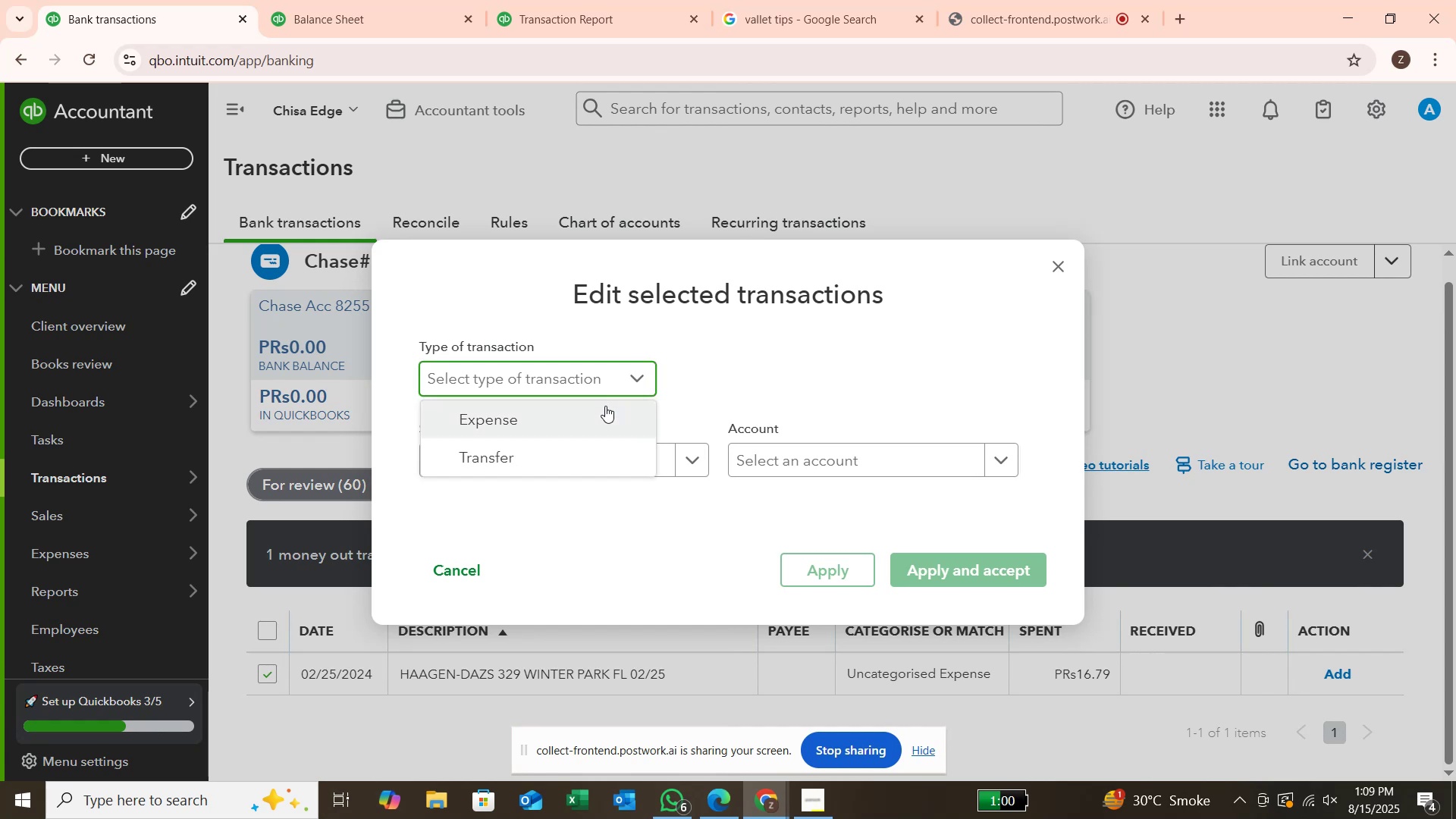 
left_click([605, 406])
 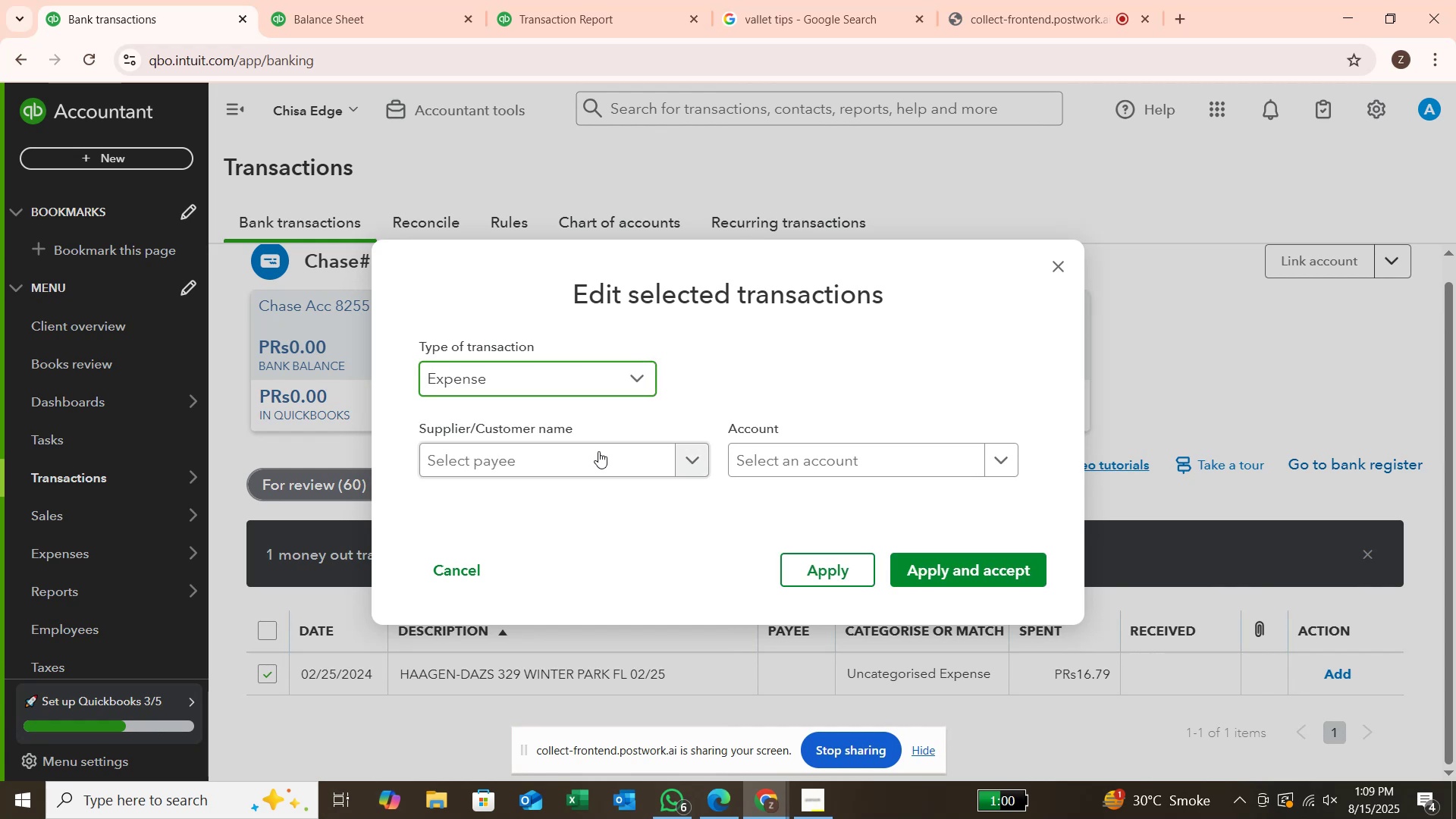 
left_click([596, 457])
 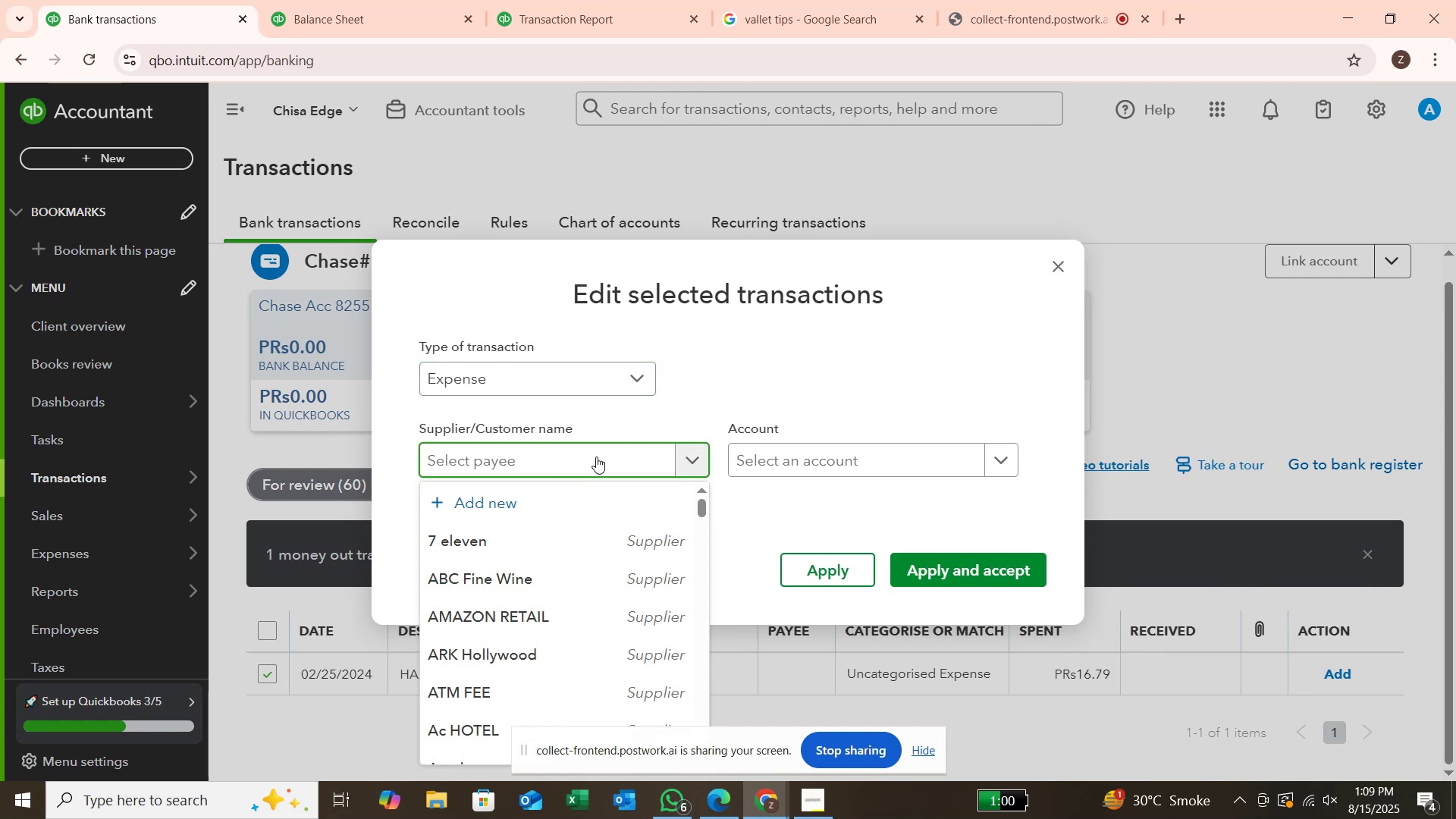 
type(haazen)
 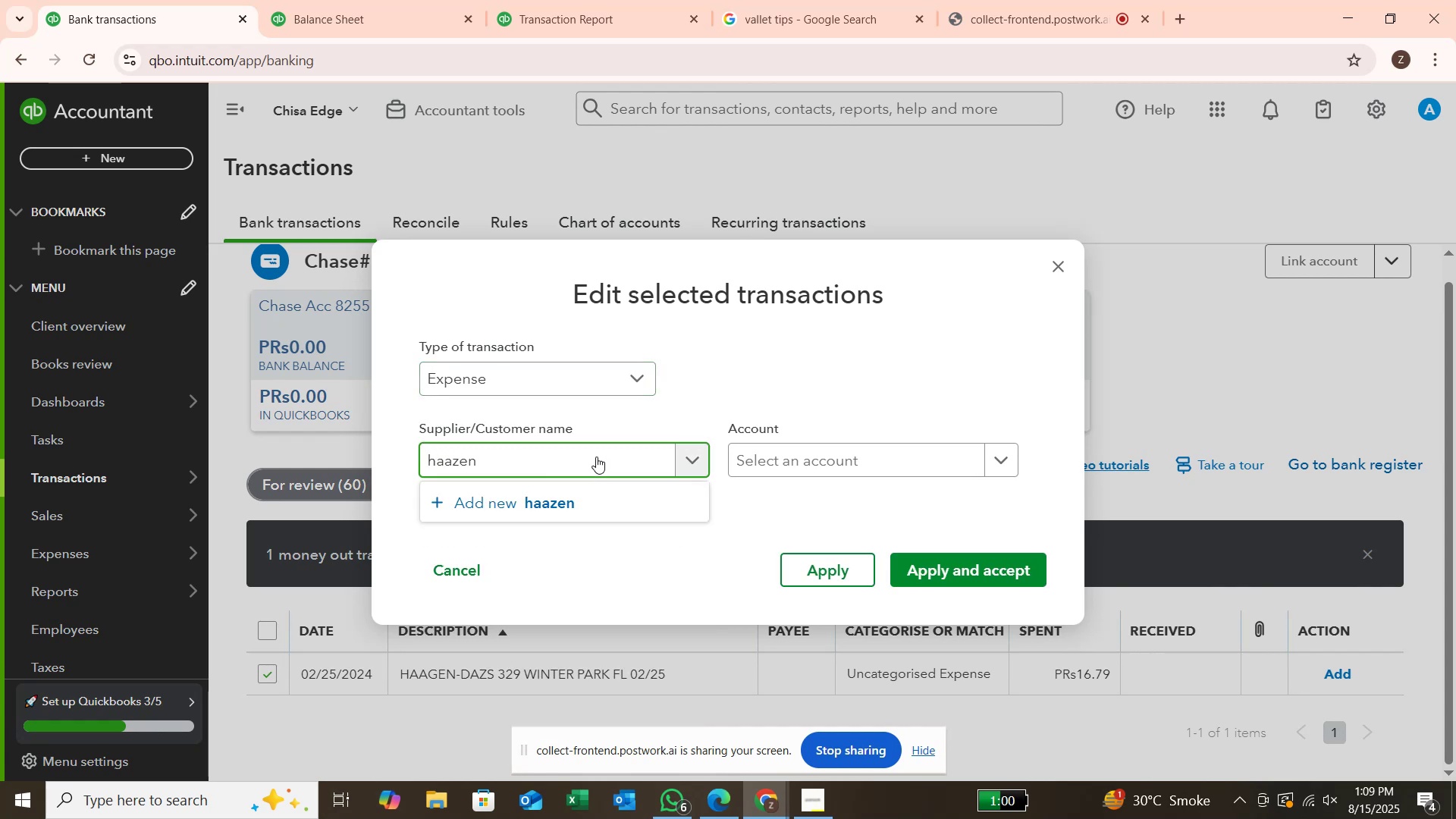 
key(Enter)
 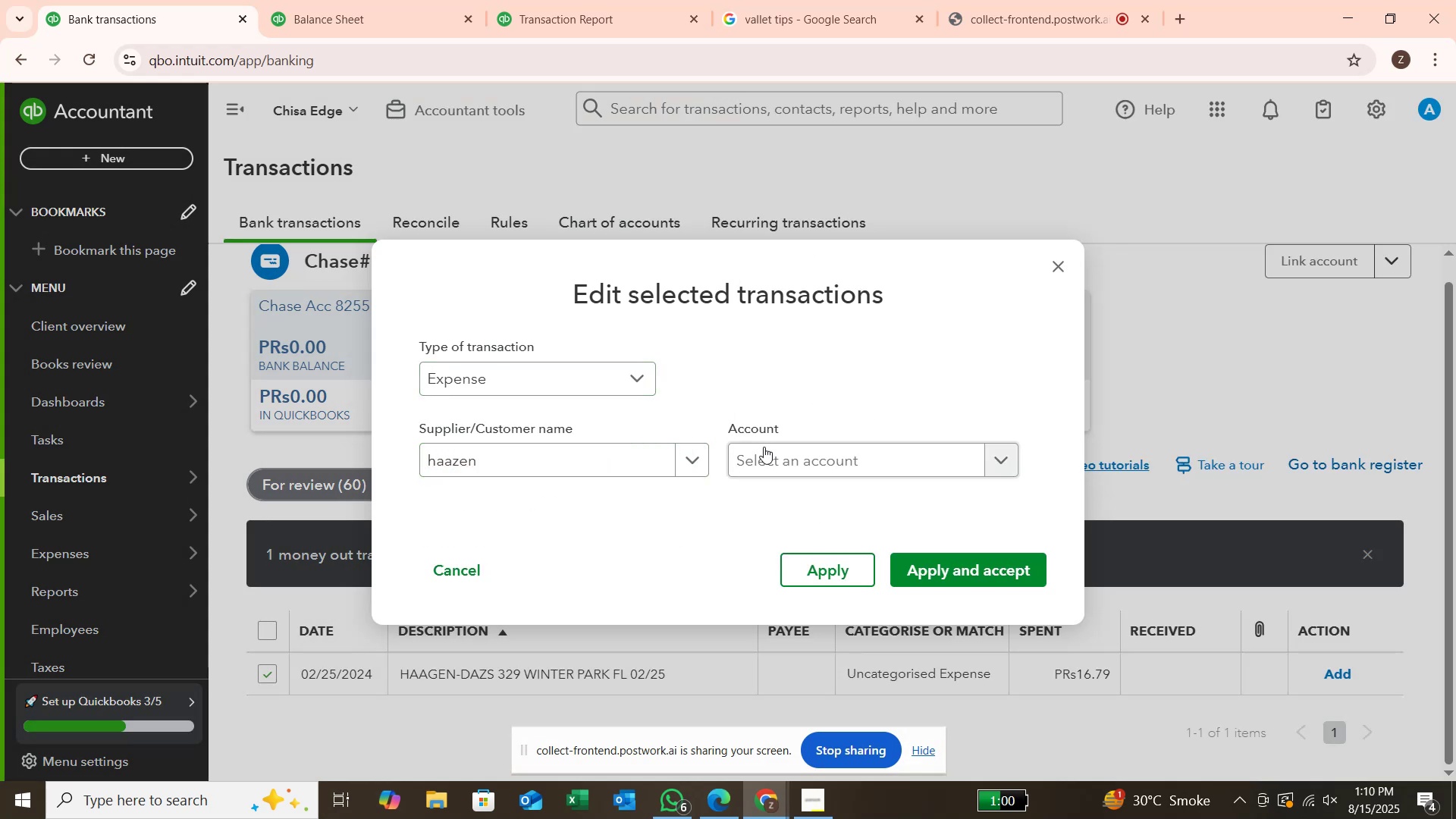 
type(en)
 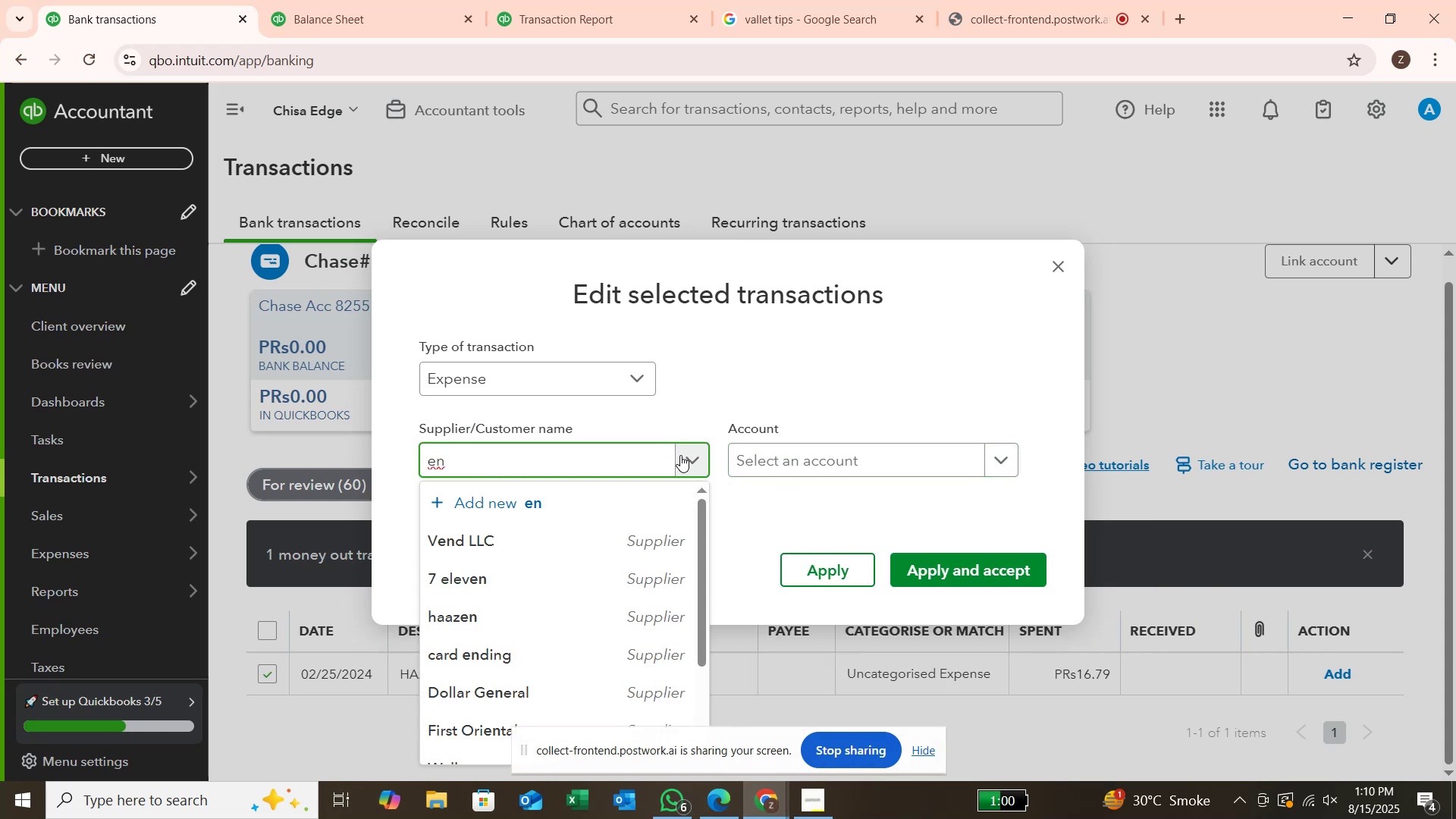 
key(Backspace)
key(Backspace)
type(ha)
 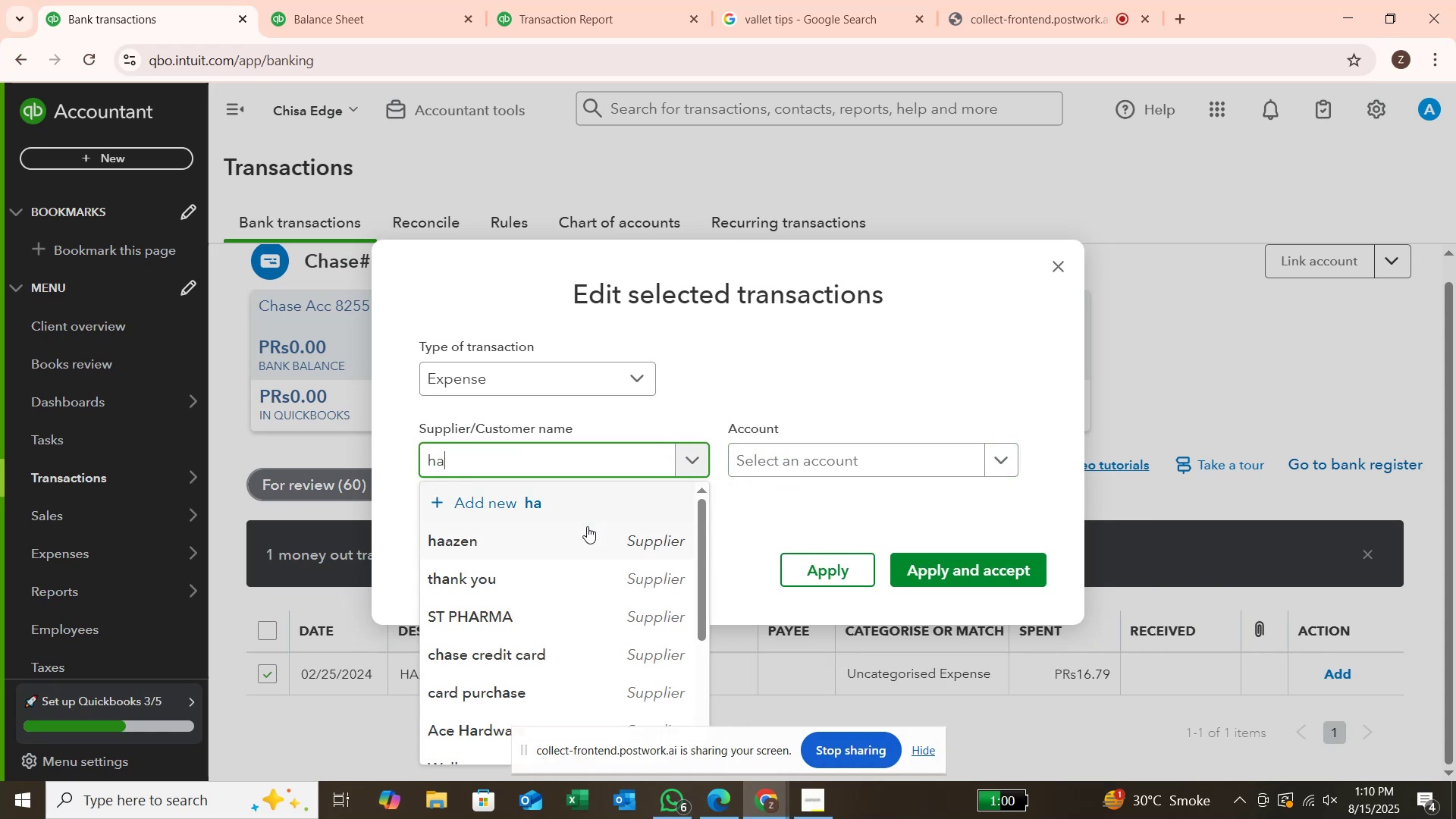 
left_click([582, 530])
 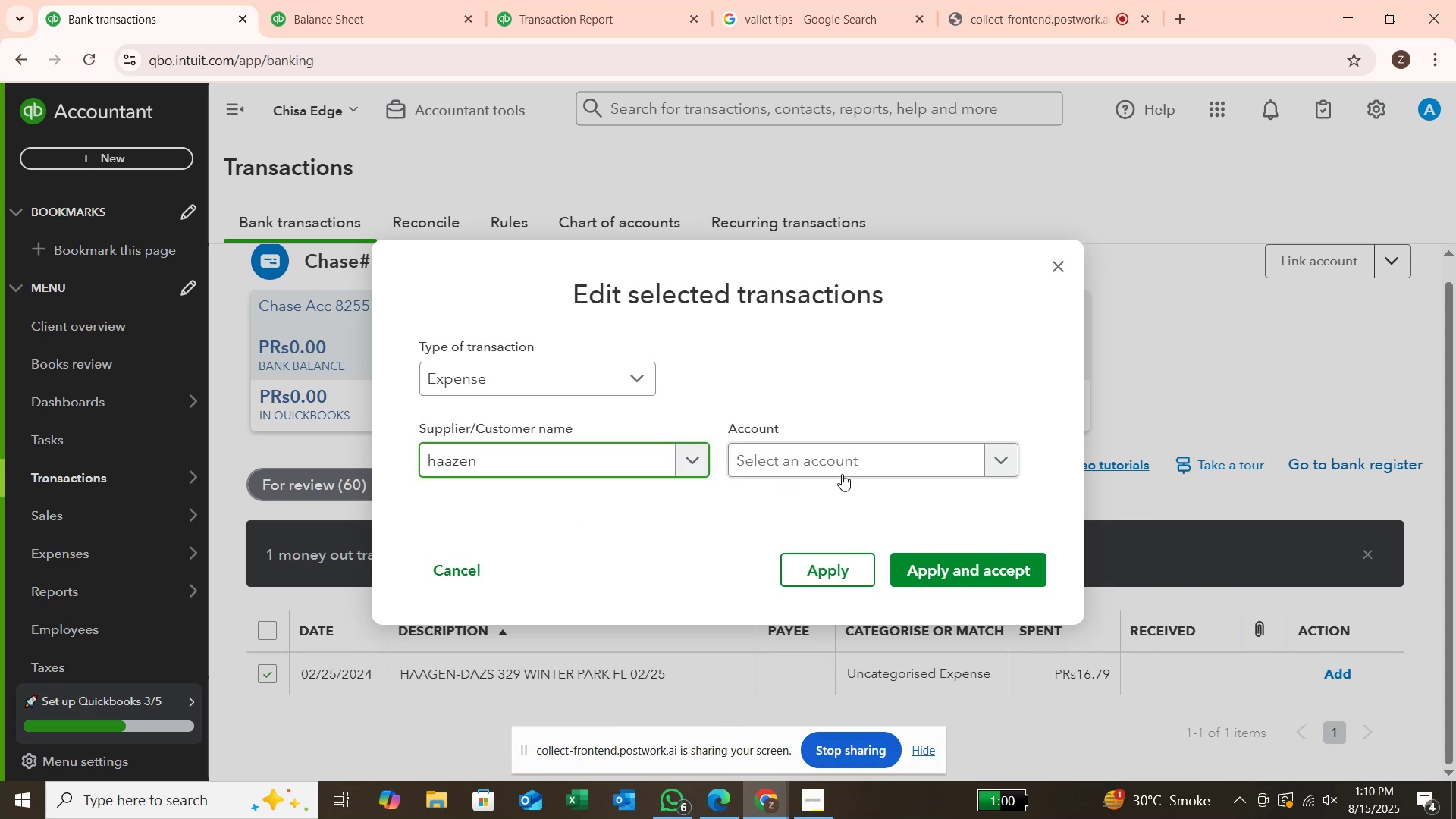 
left_click([848, 463])
 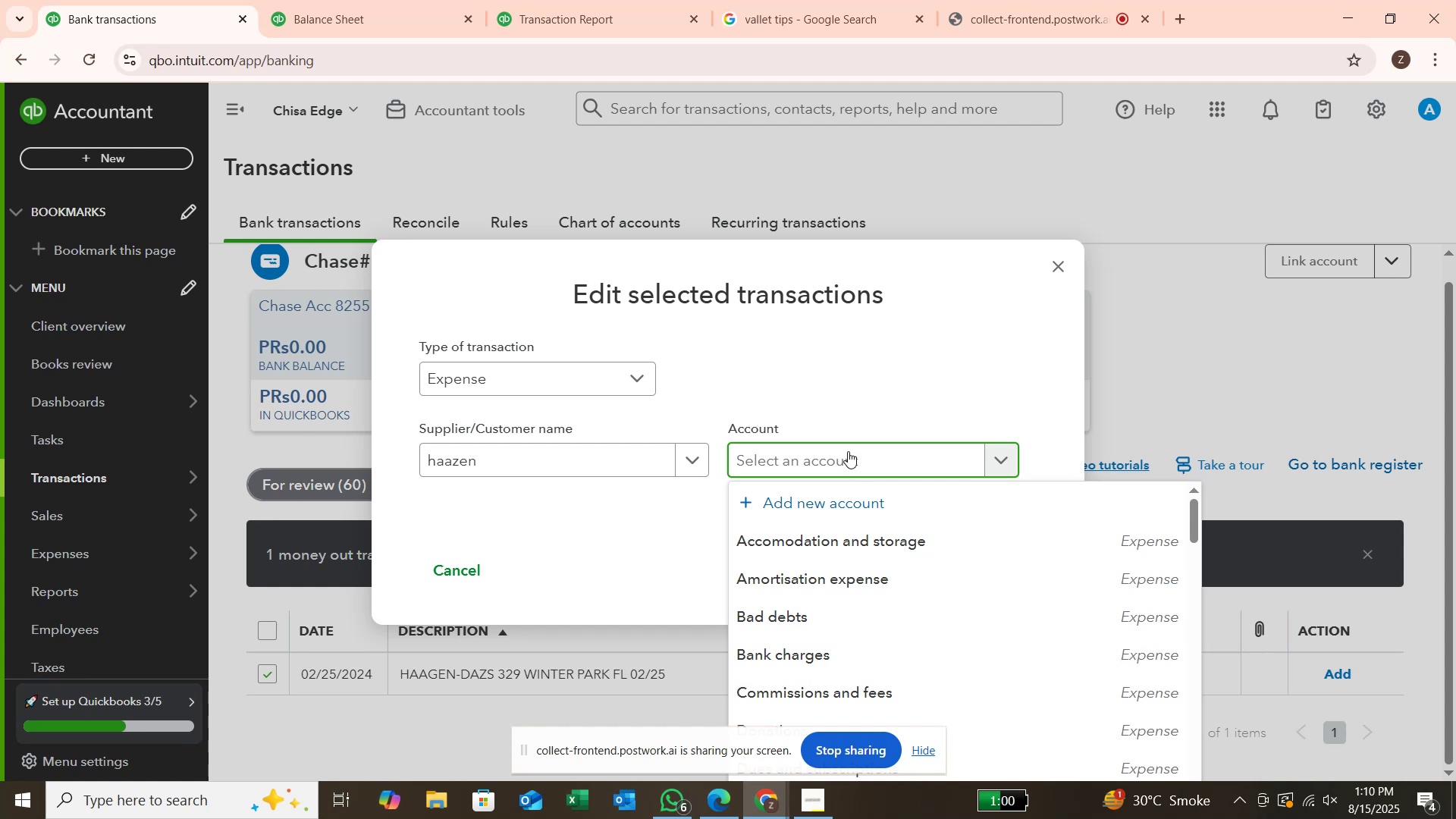 
type(enter)
 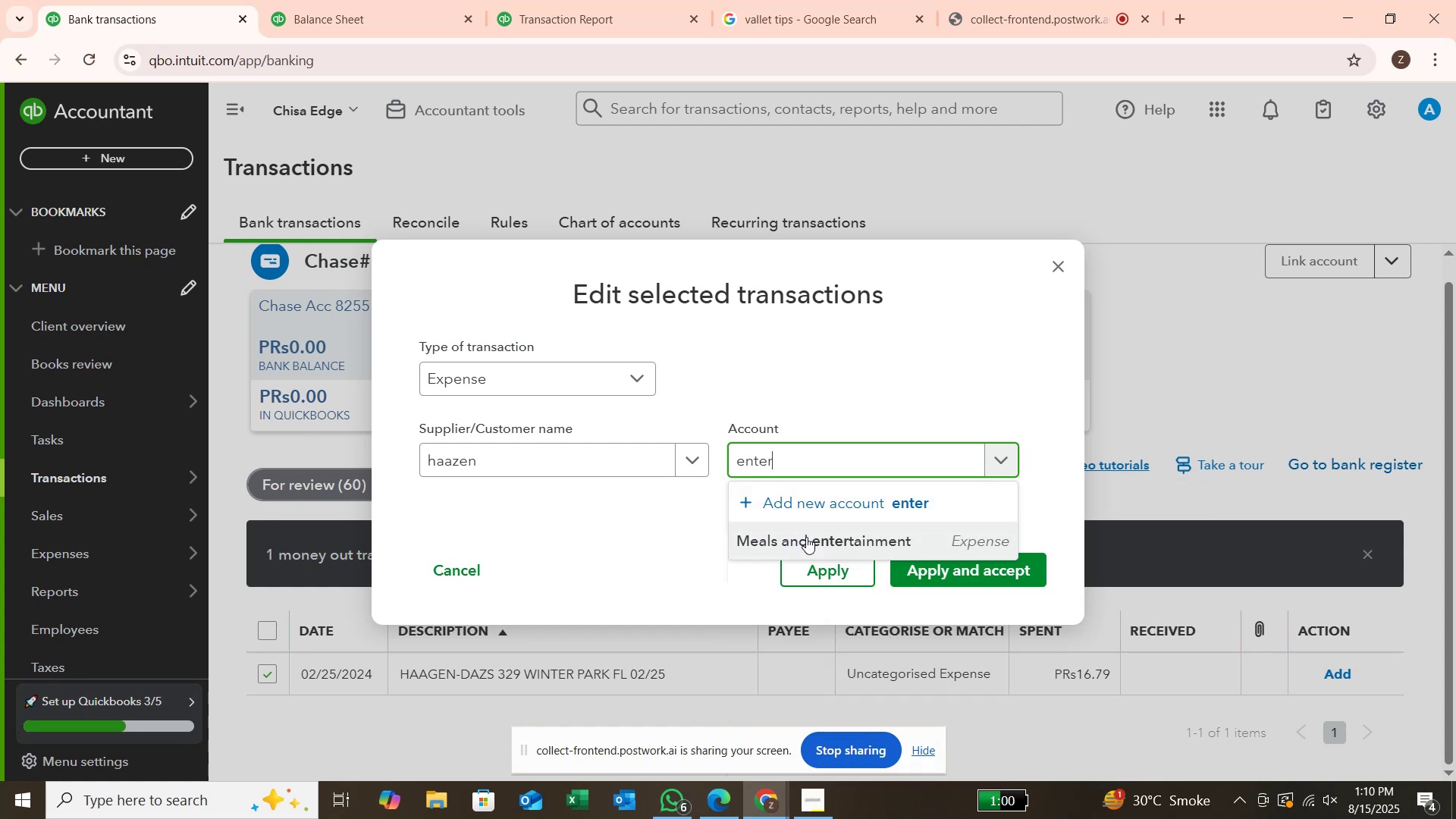 
left_click([803, 542])
 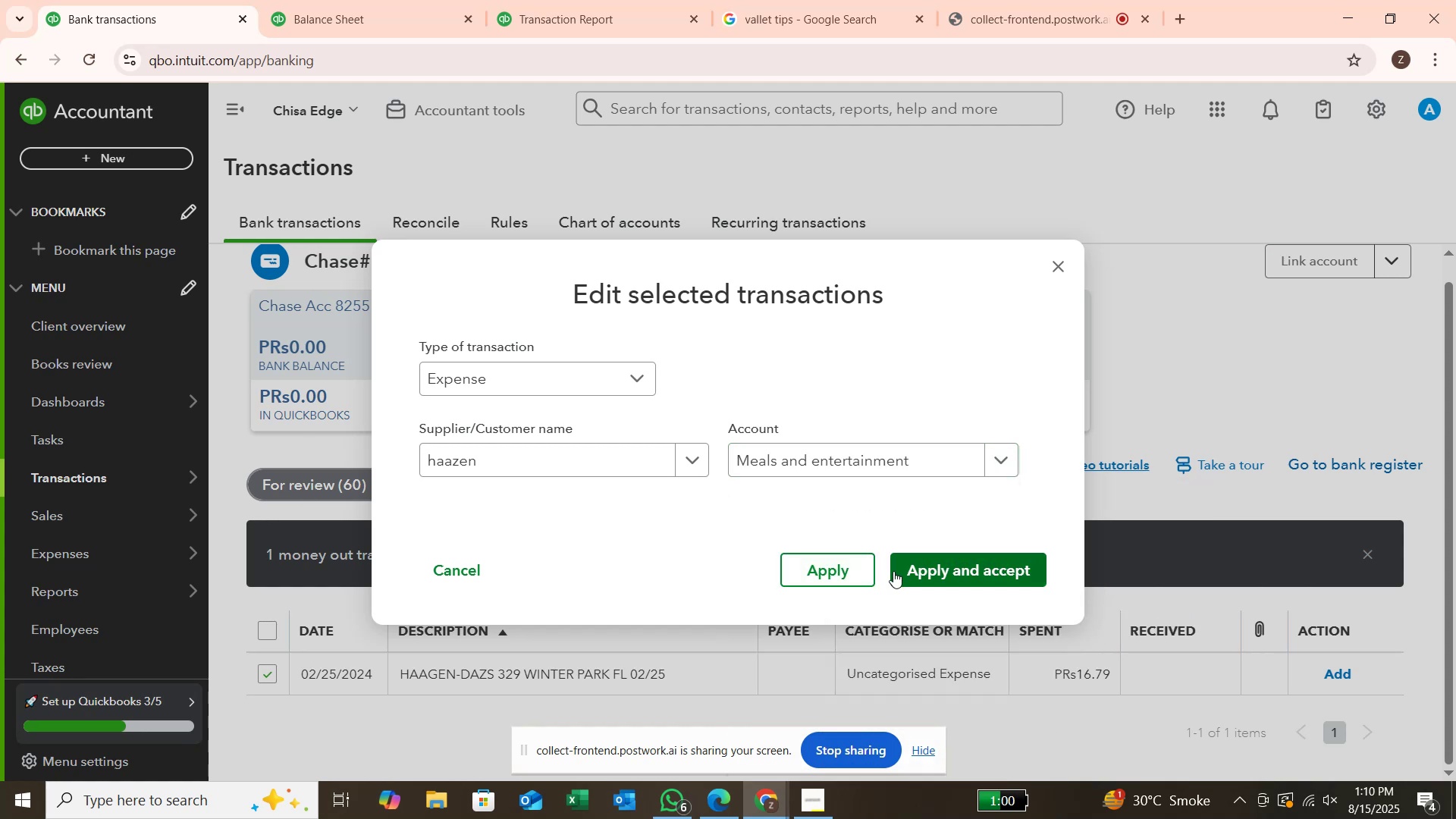 
left_click([900, 573])
 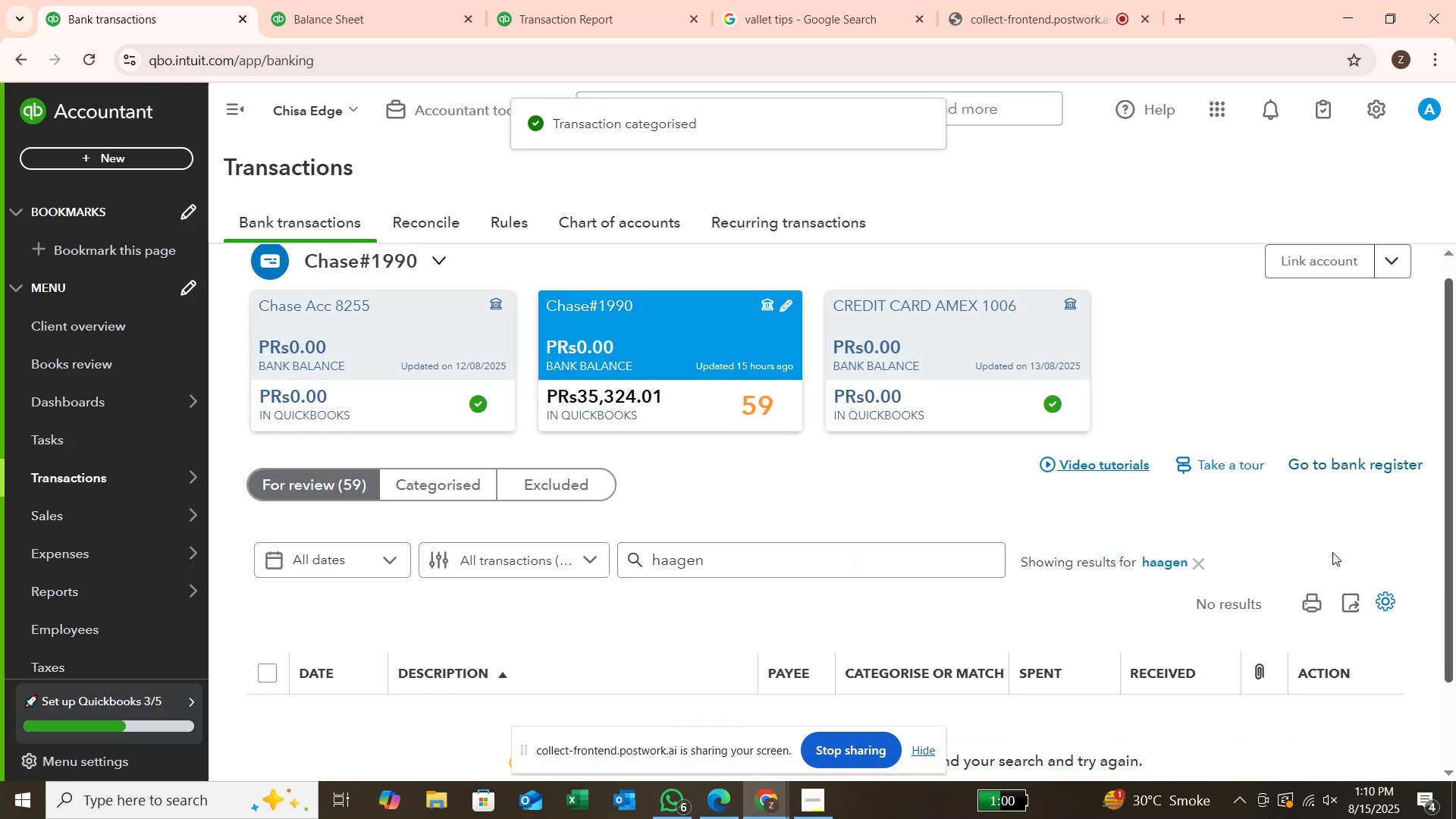 
left_click([1197, 571])
 